 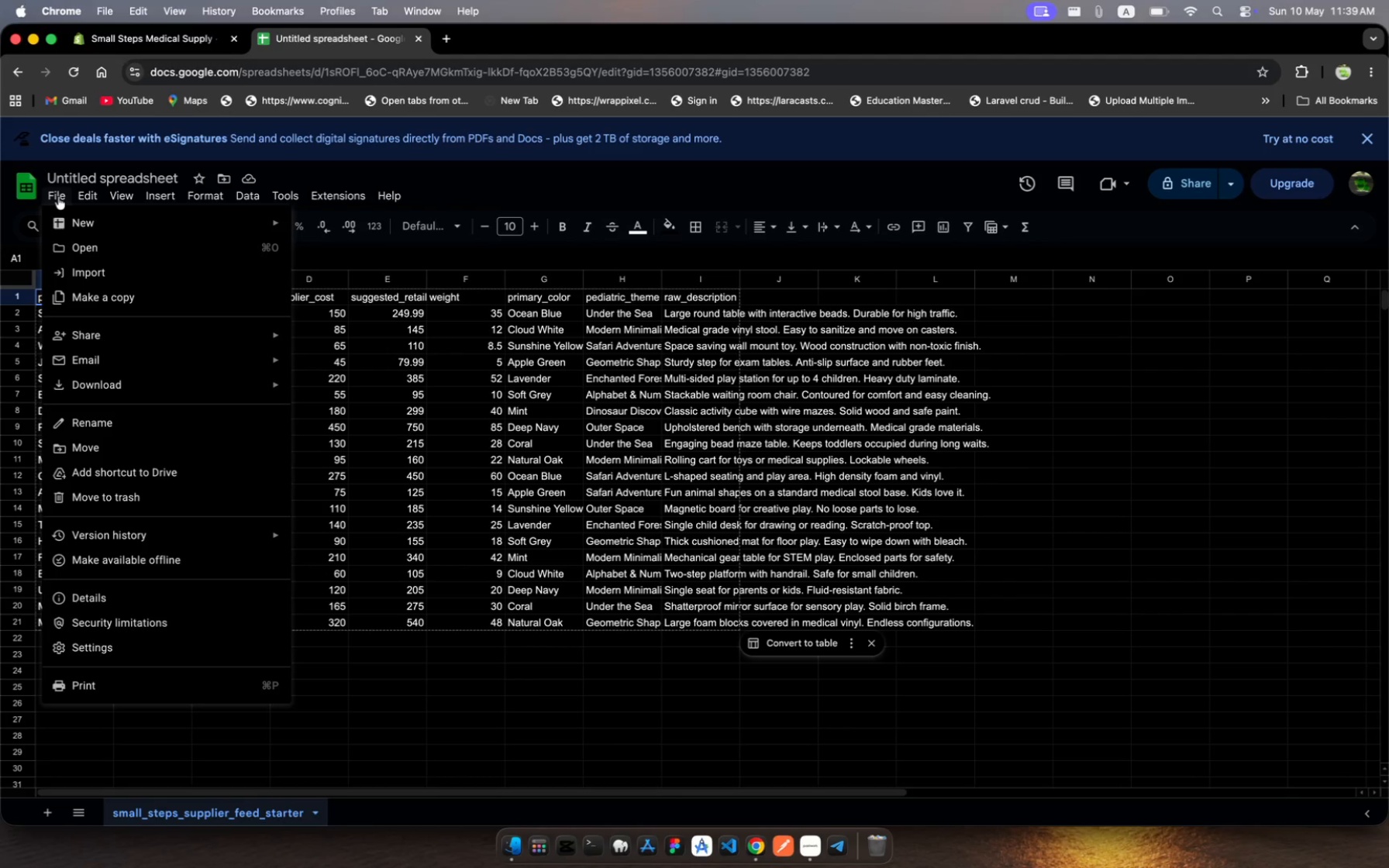 
left_click([81, 228])
 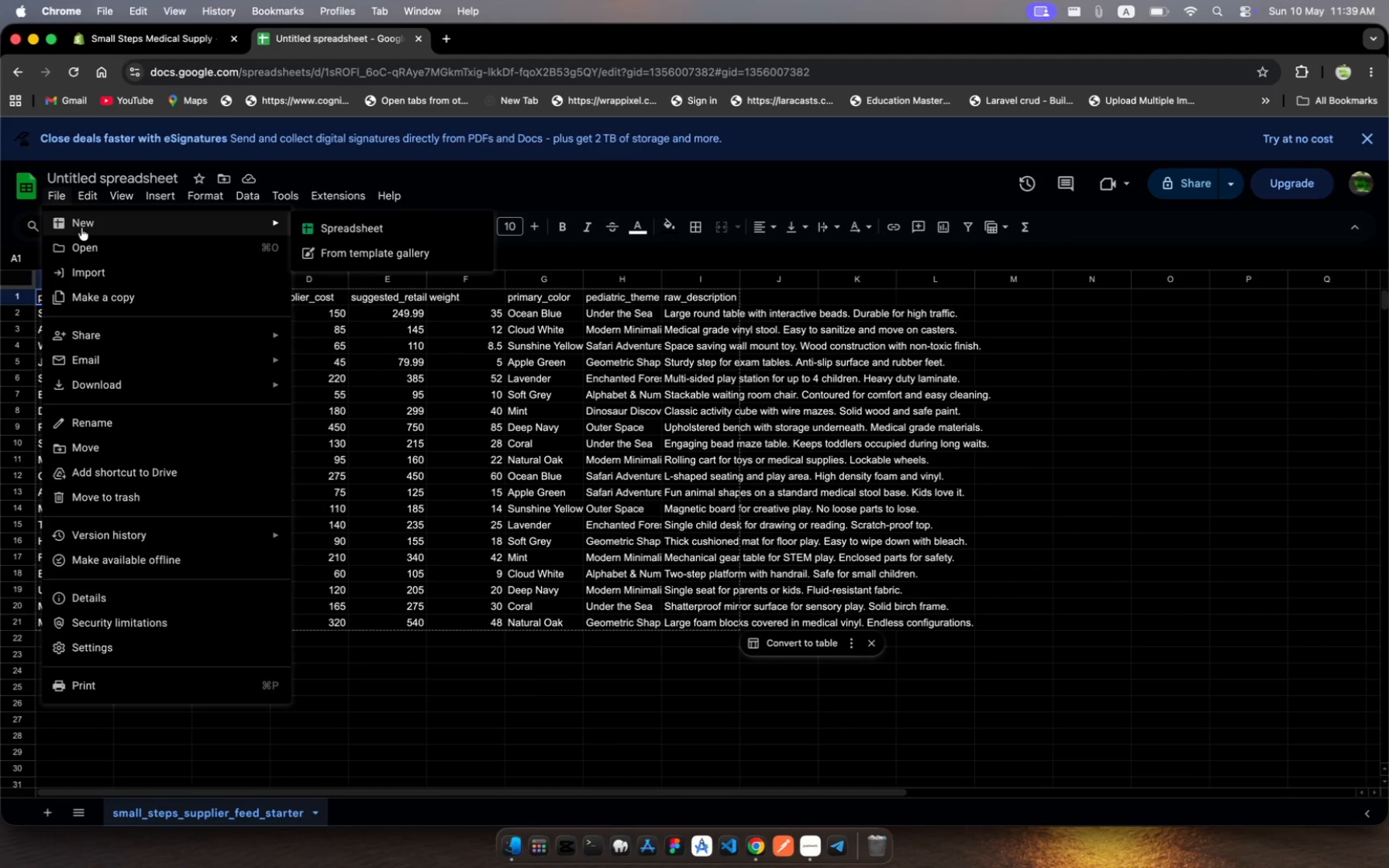 
left_click([81, 228])
 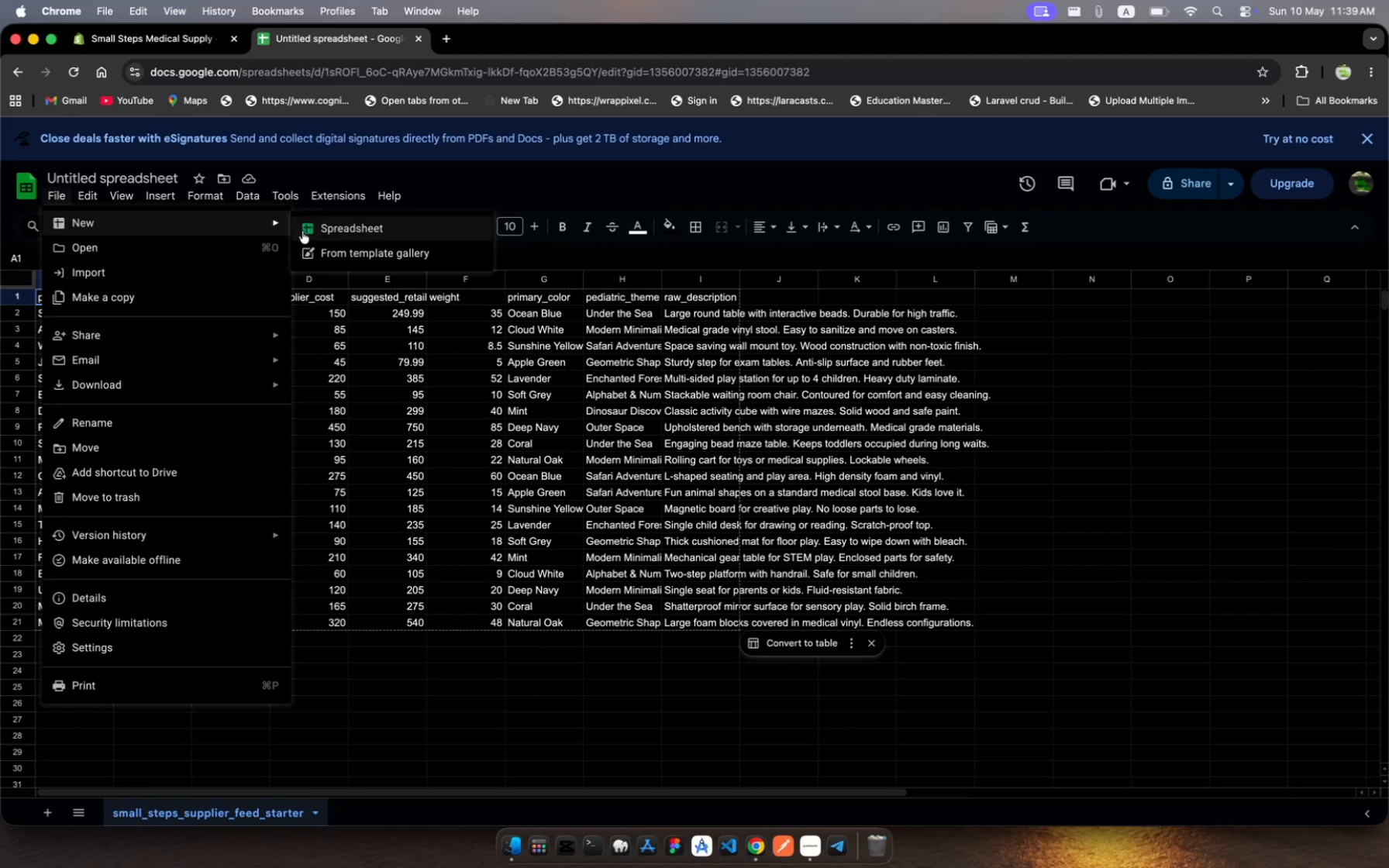 
left_click([363, 230])
 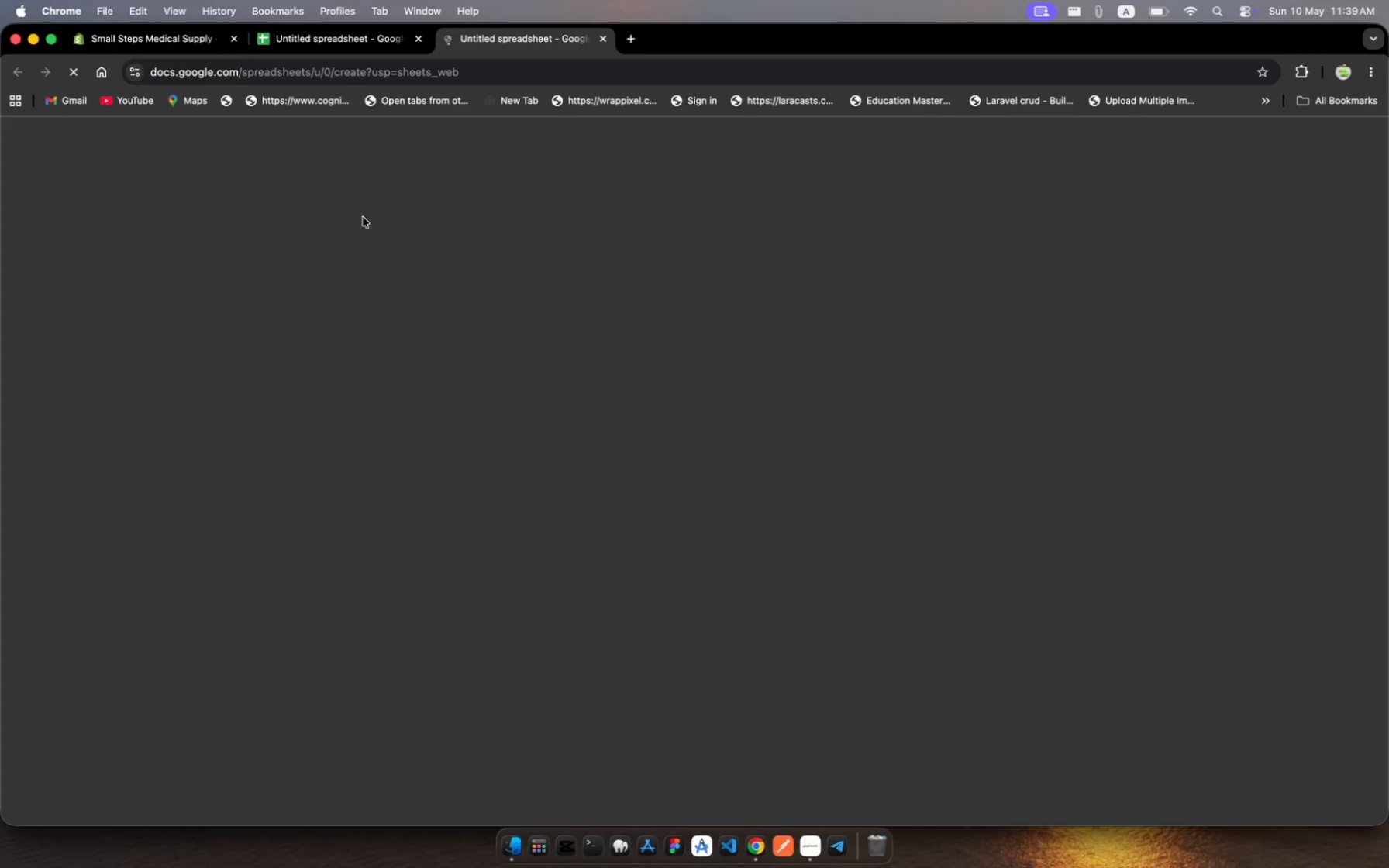 
mouse_move([436, 130])
 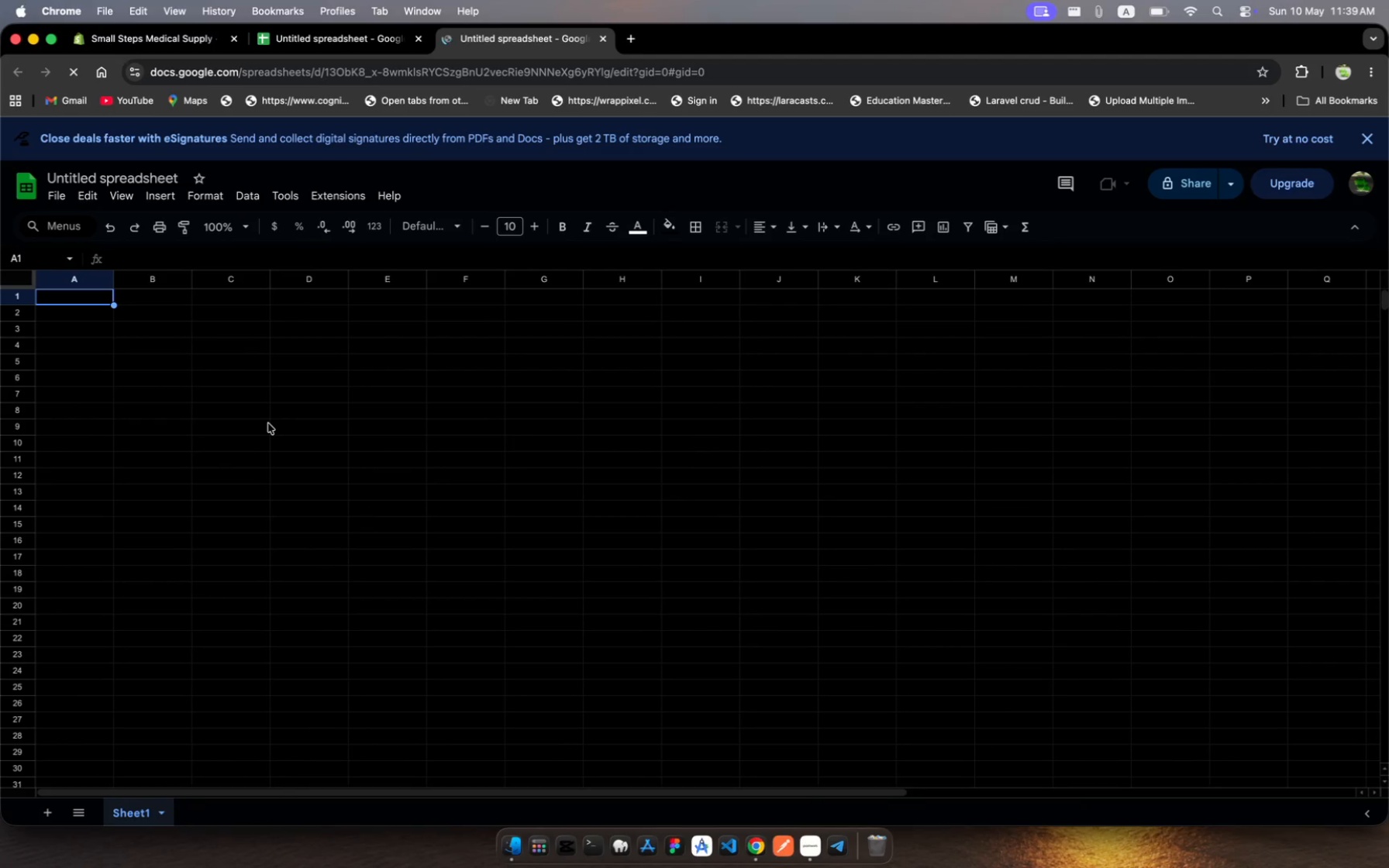 
wait(8.77)
 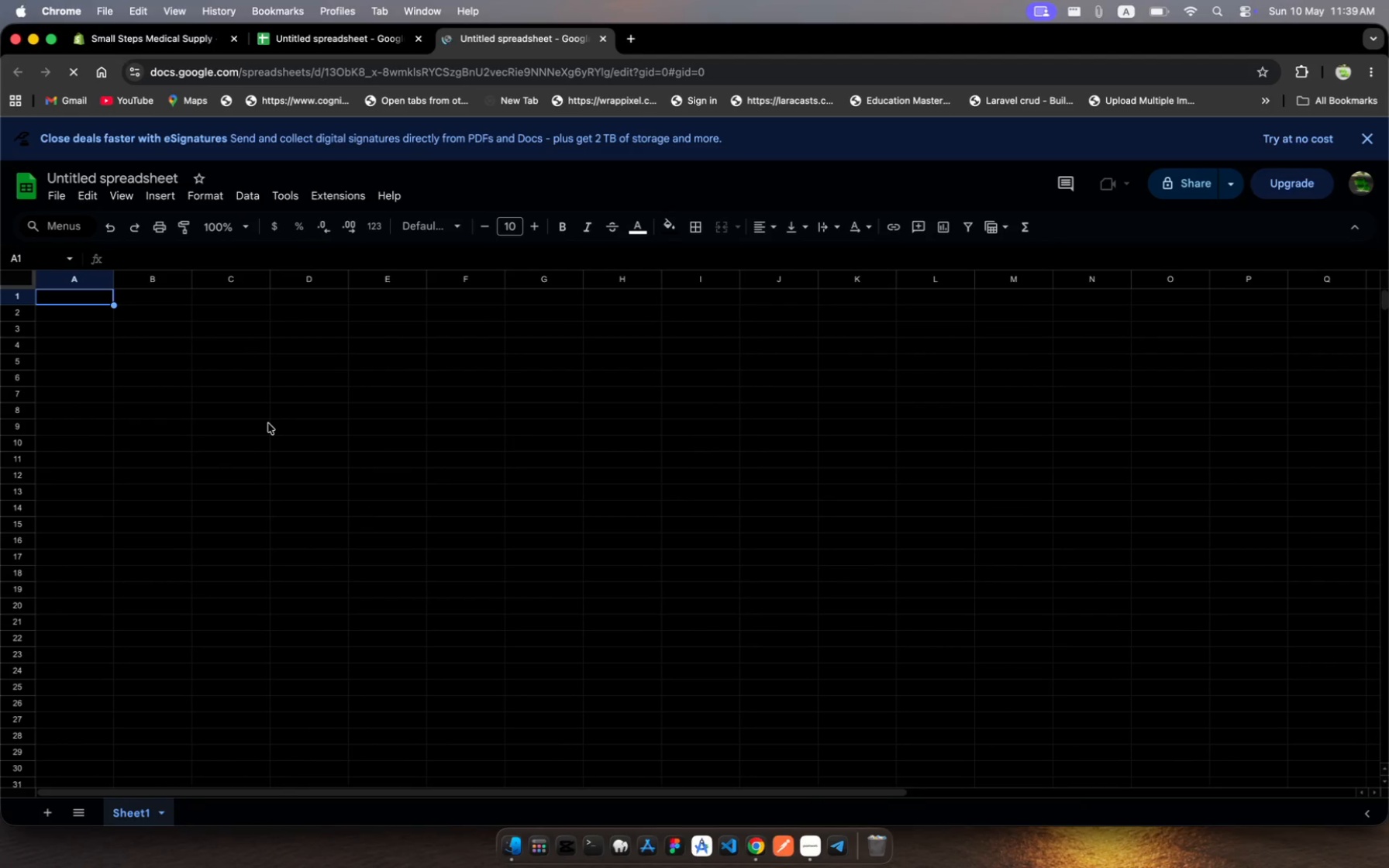 
type(Handle)
key(Tab)
type( Title )
key(Backspace)
key(Tab)
type(body)
key(Backspace)
key(Backspace)
key(Backspace)
type(ODY (htn)
key(Backspace)
type(ml))
 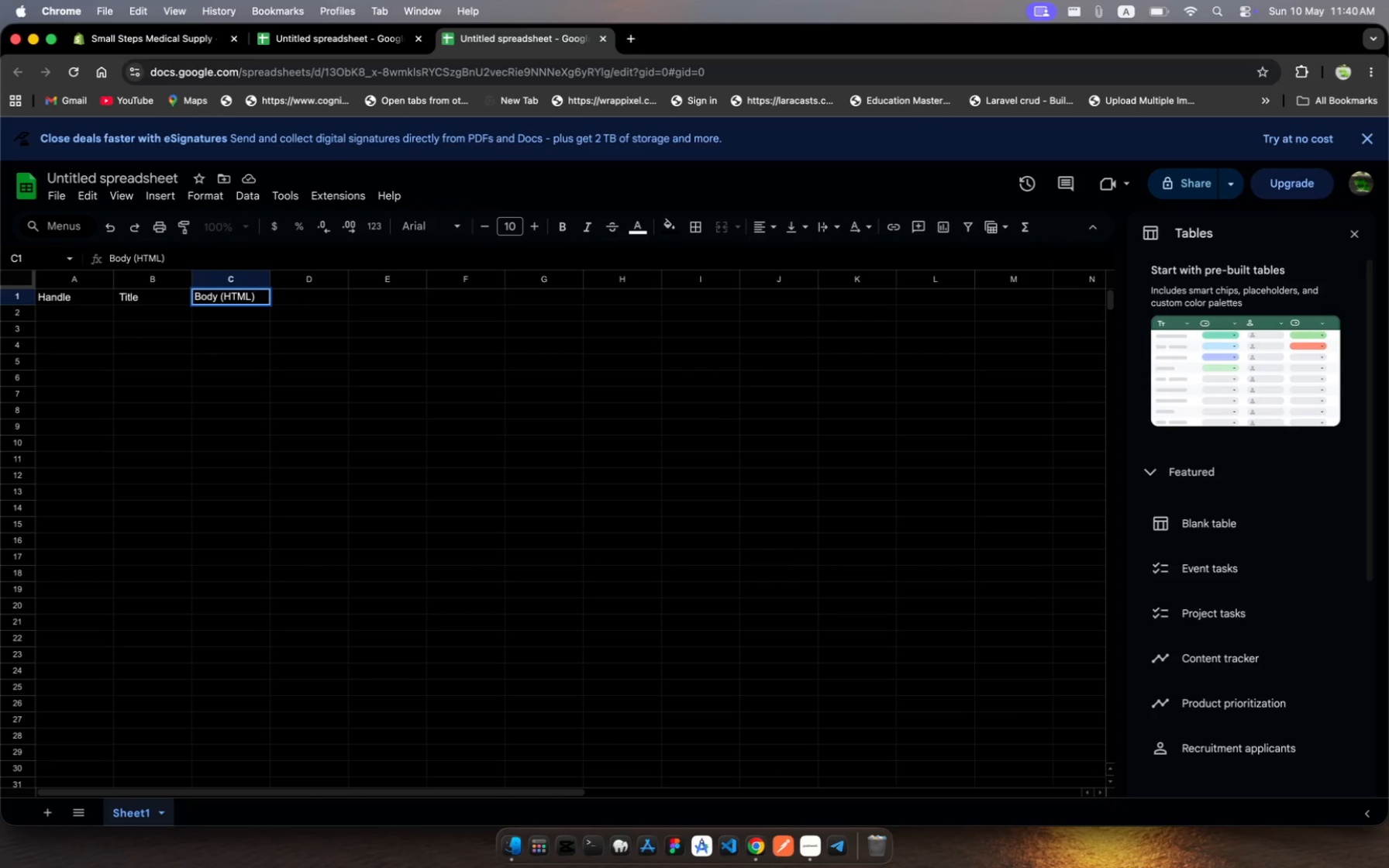 
 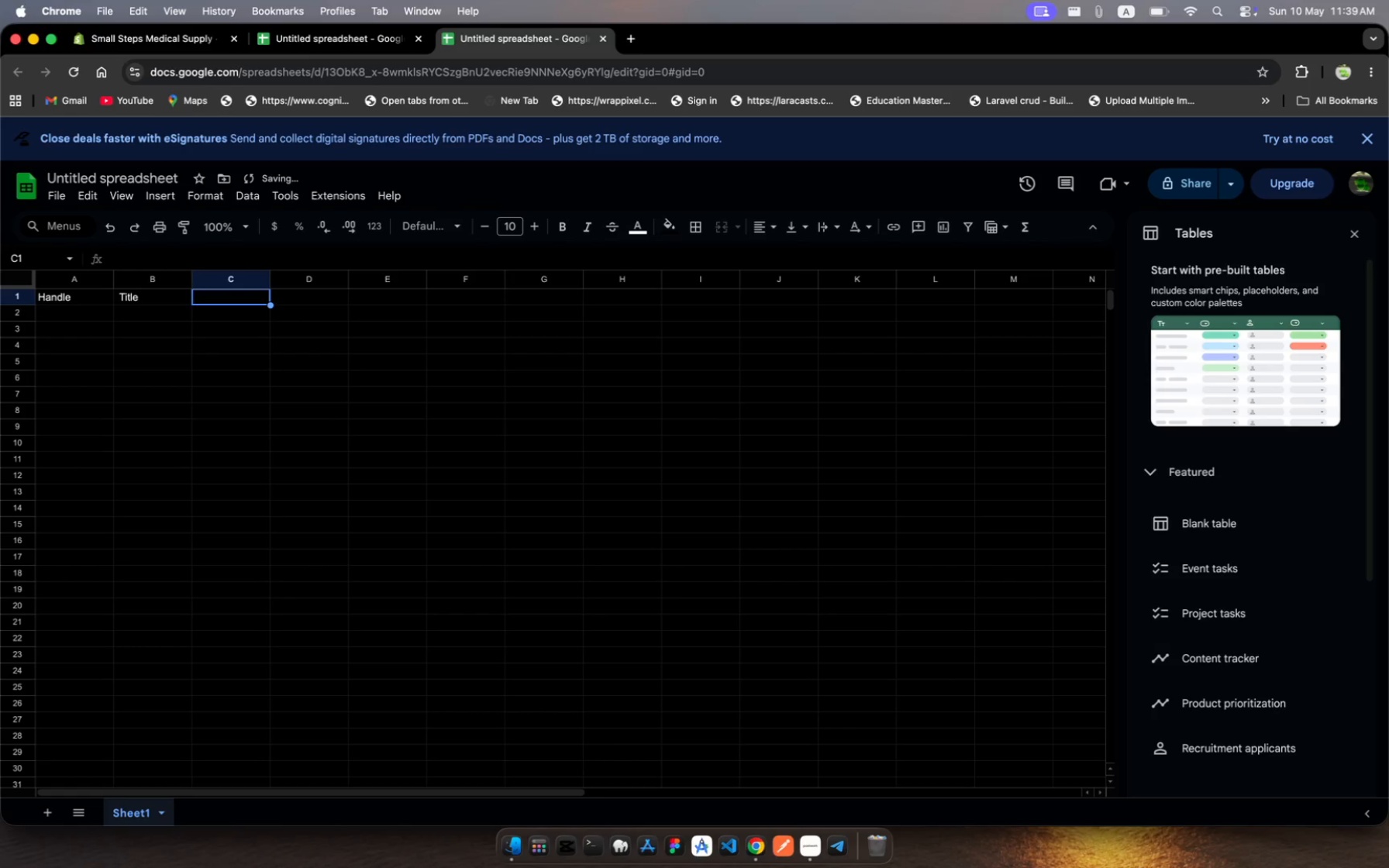 
hold_key(key=CapsLock, duration=0.34)
 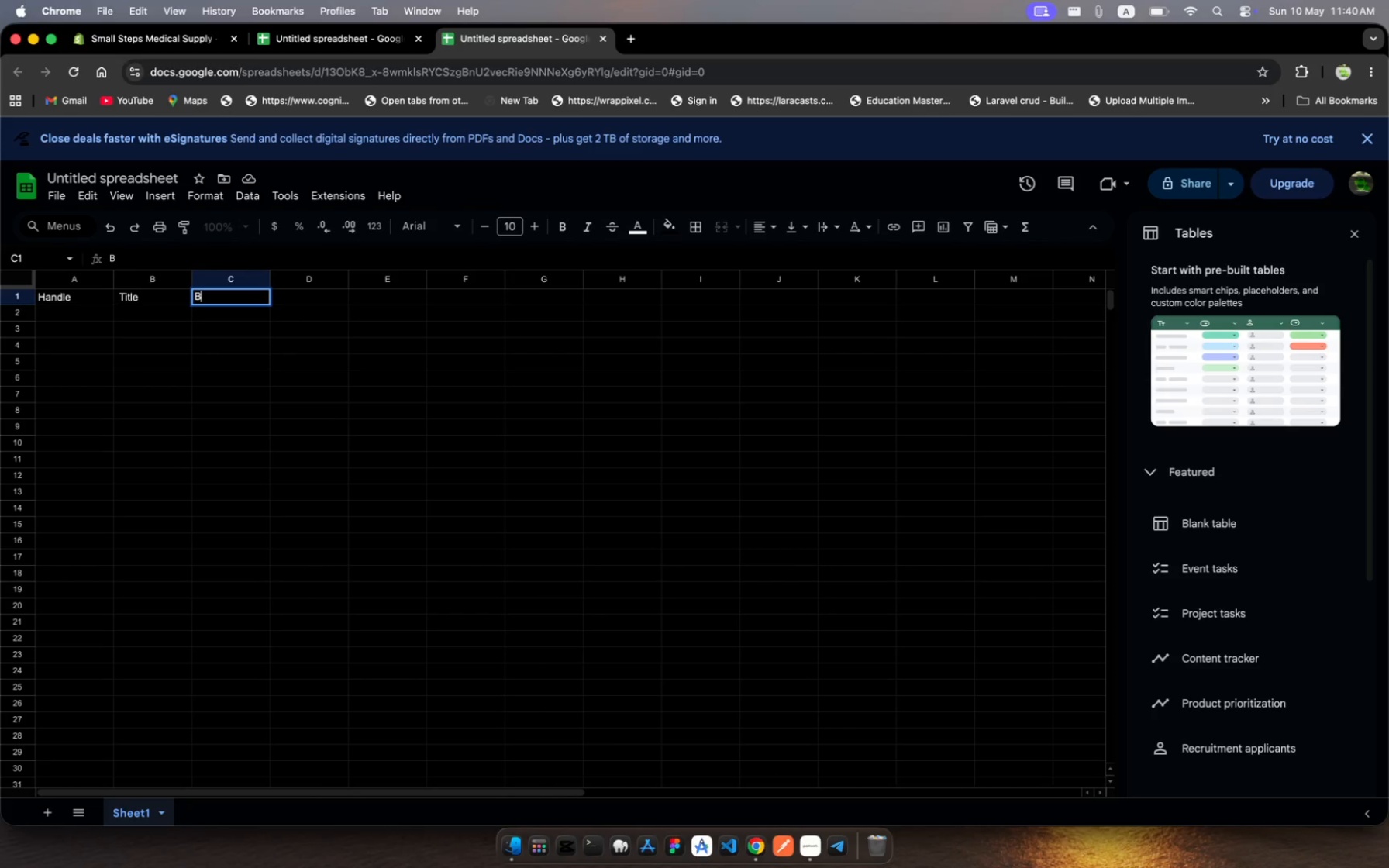 
key(Tab)
type(Vendoe)
key(Backspace)
key(Backspace)
key(Backspace)
key(Backspace)
key(Backspace)
type(ENDOR)
key(Tab)
 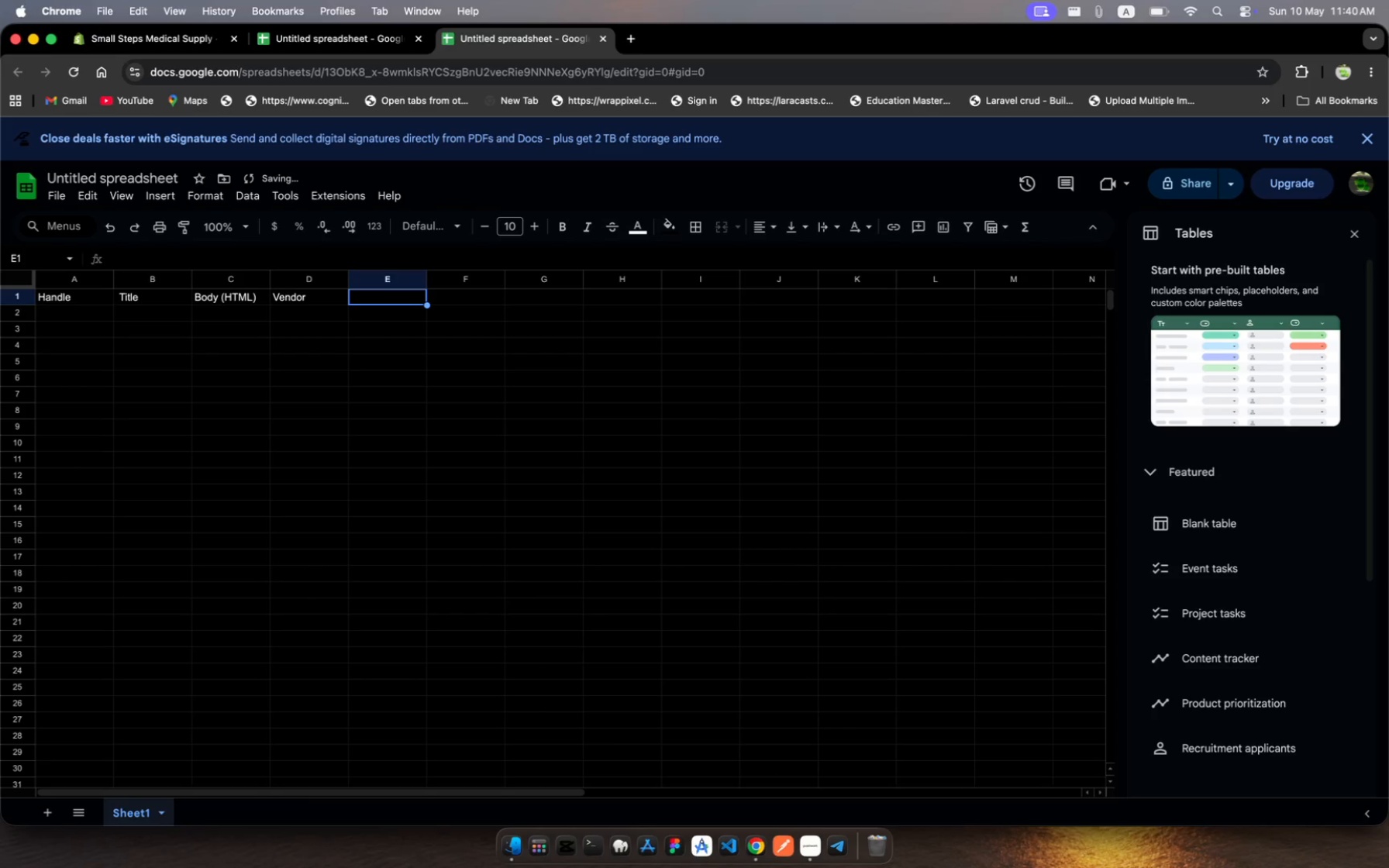 
type(Tu)
key(Backspace)
type(ye)
key(Tab)
 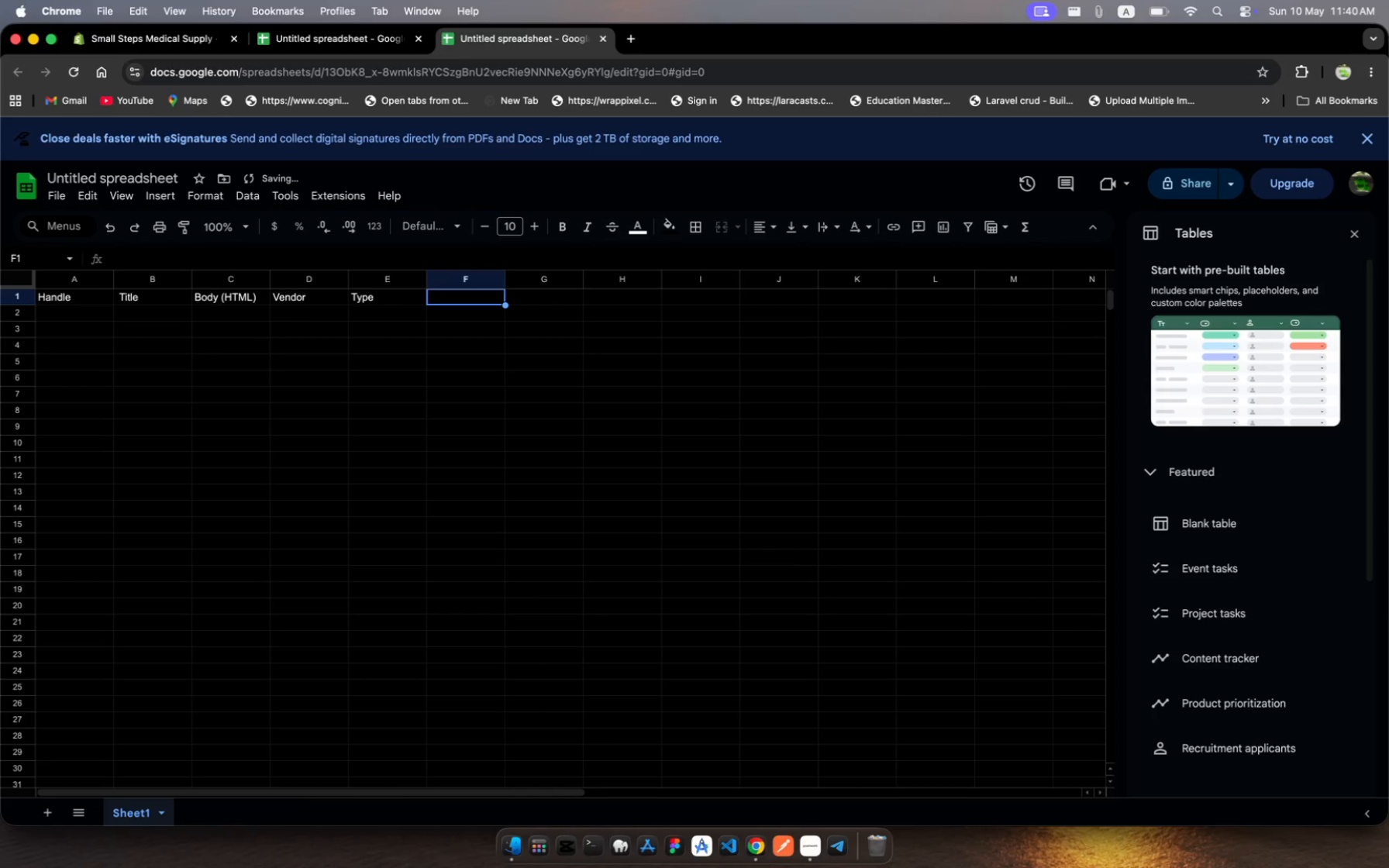 
hold_key(key=P, duration=0.4)
 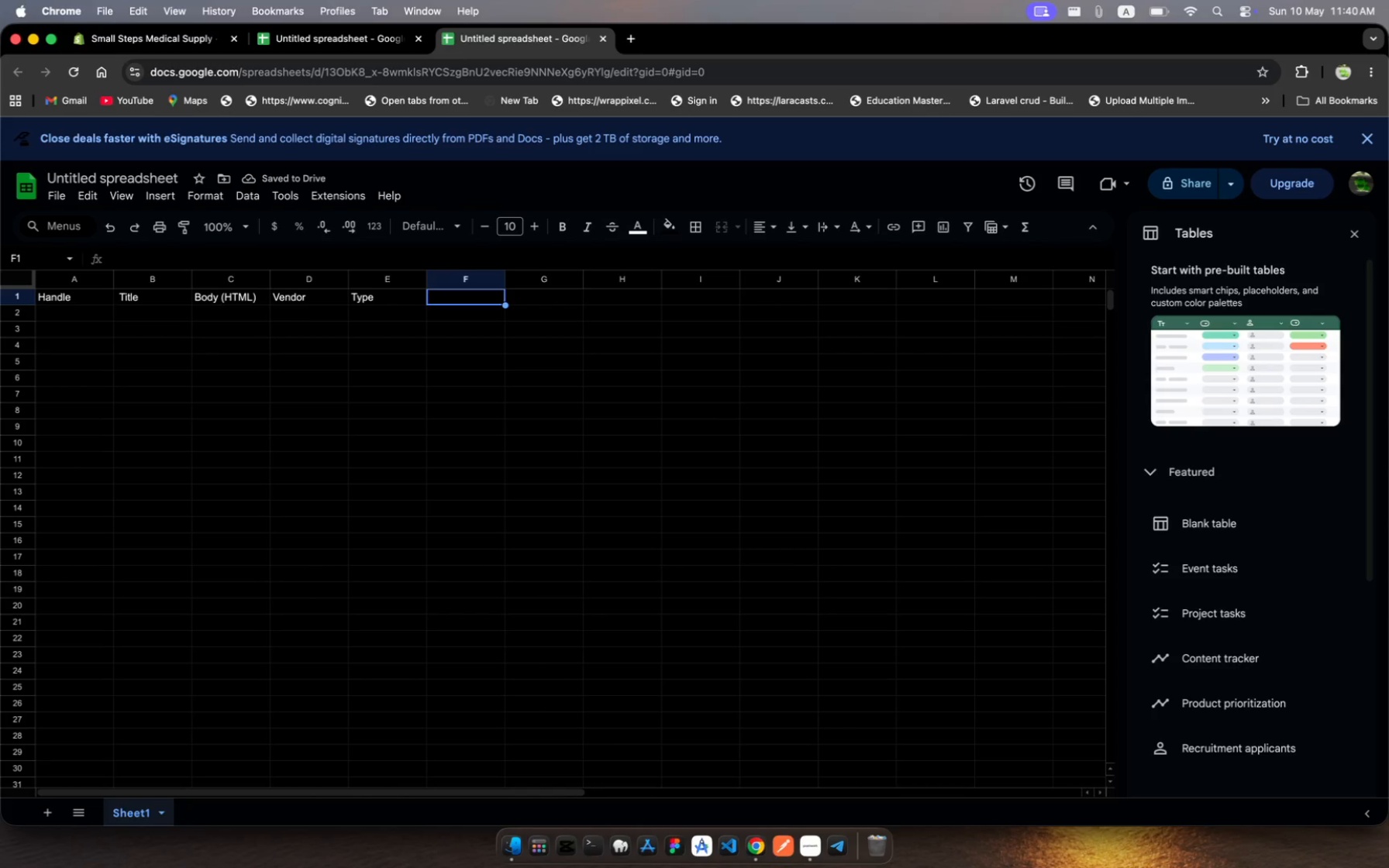 
type(Tas )
key(Backspace)
key(Tab)
 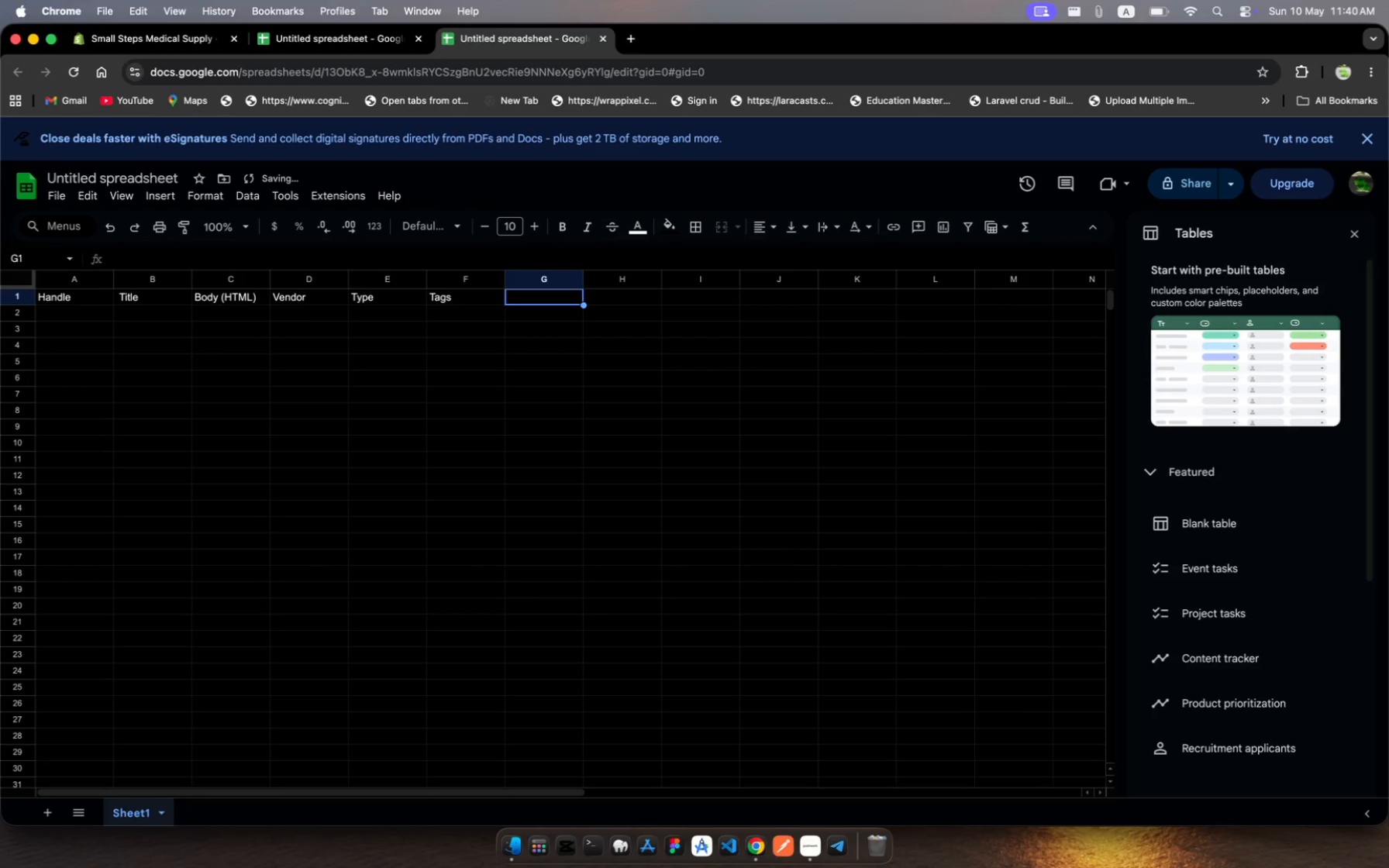 
hold_key(key=G, duration=0.3)
 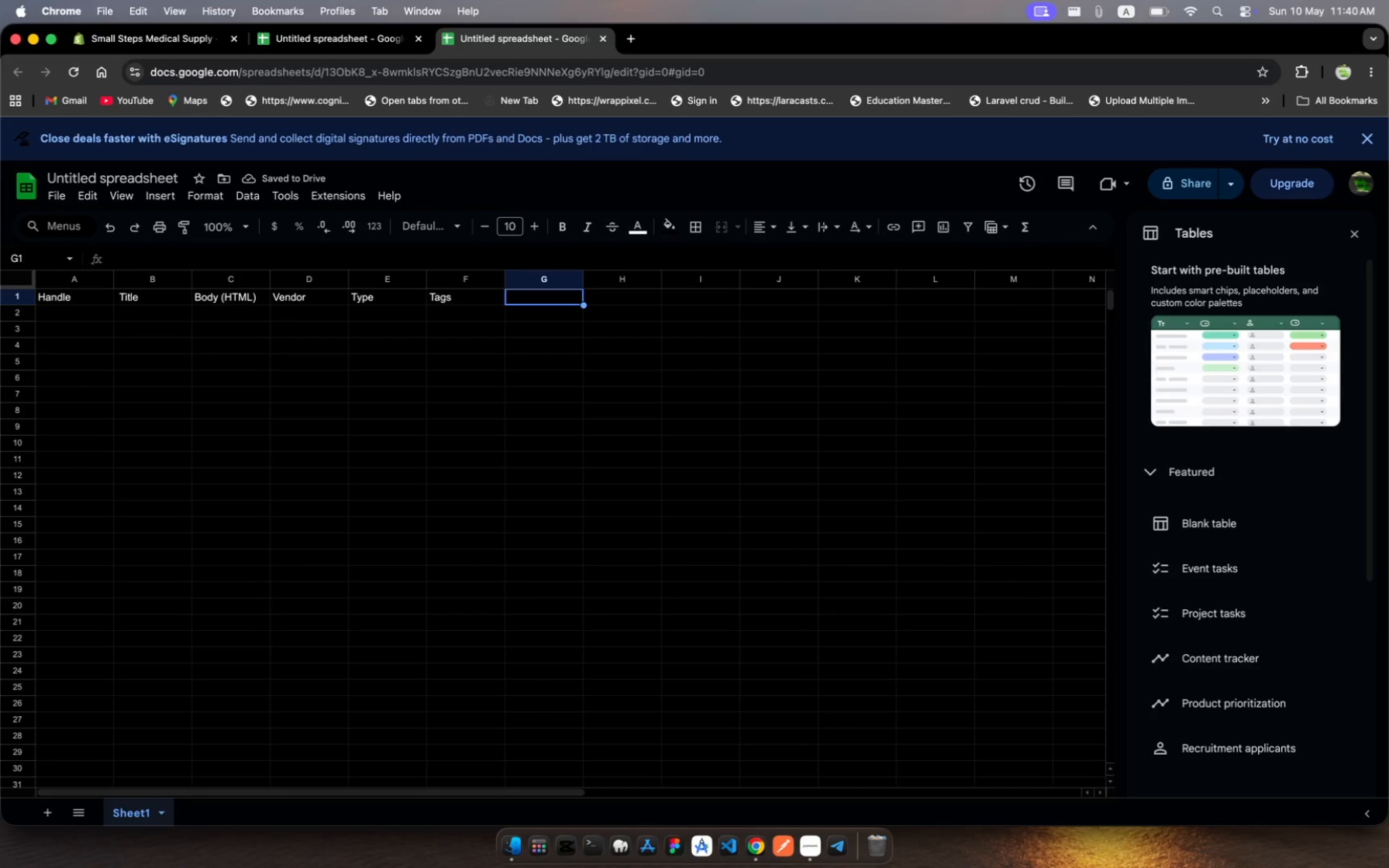 
type(Publised)
 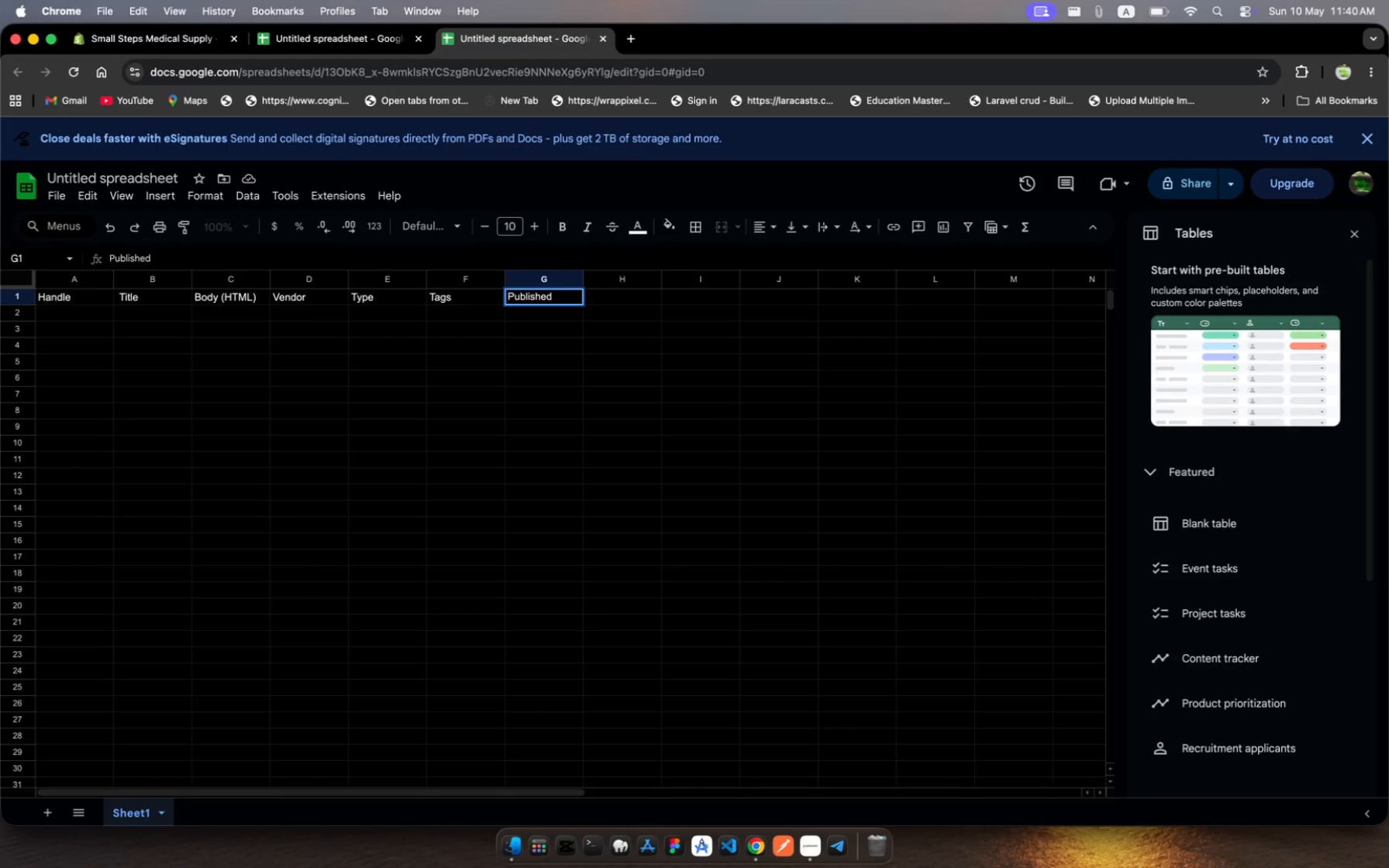 
hold_key(key=H, duration=0.34)
 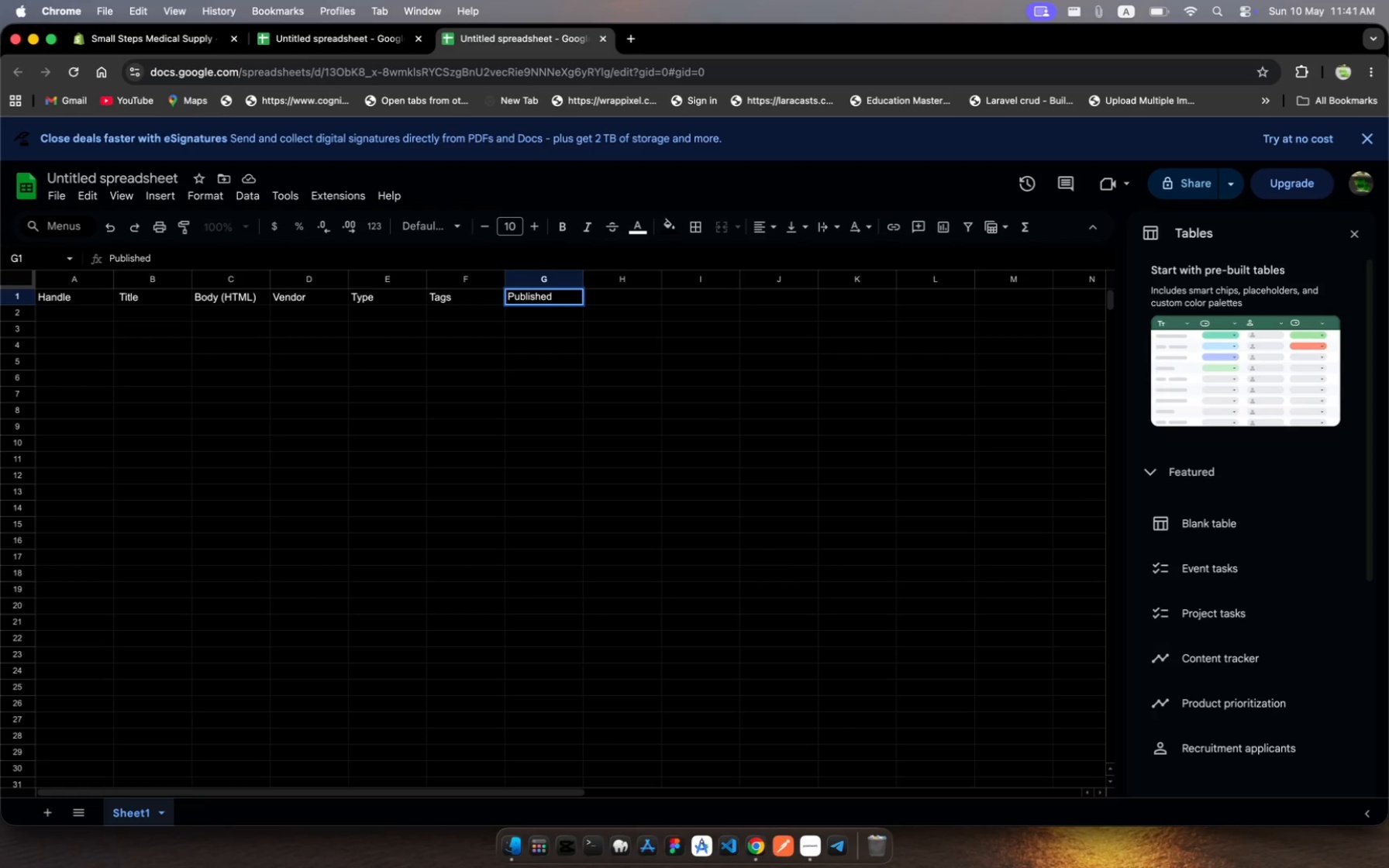 
key(Tab)
type(Variat )
 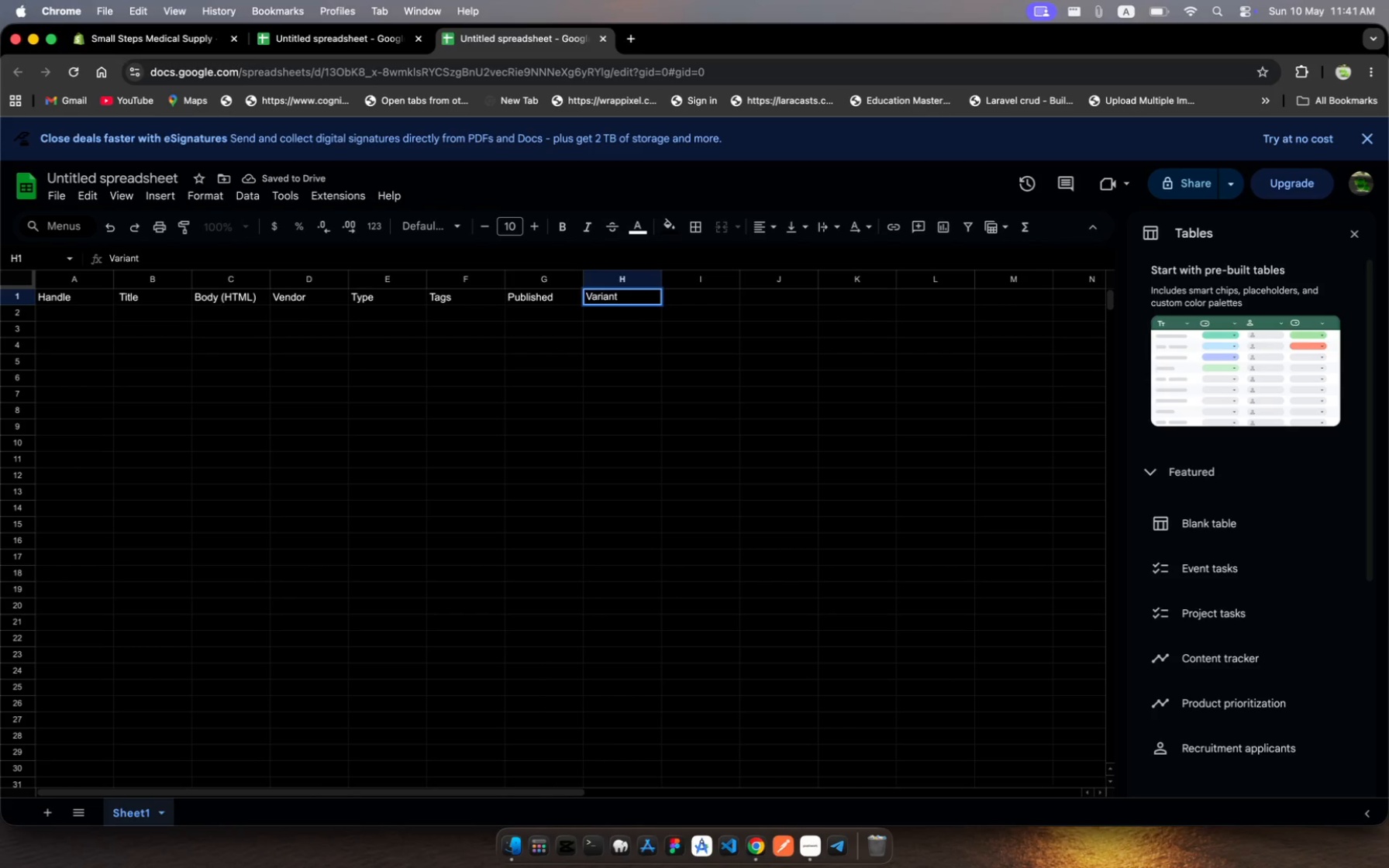 
hold_key(key=N, duration=0.36)
 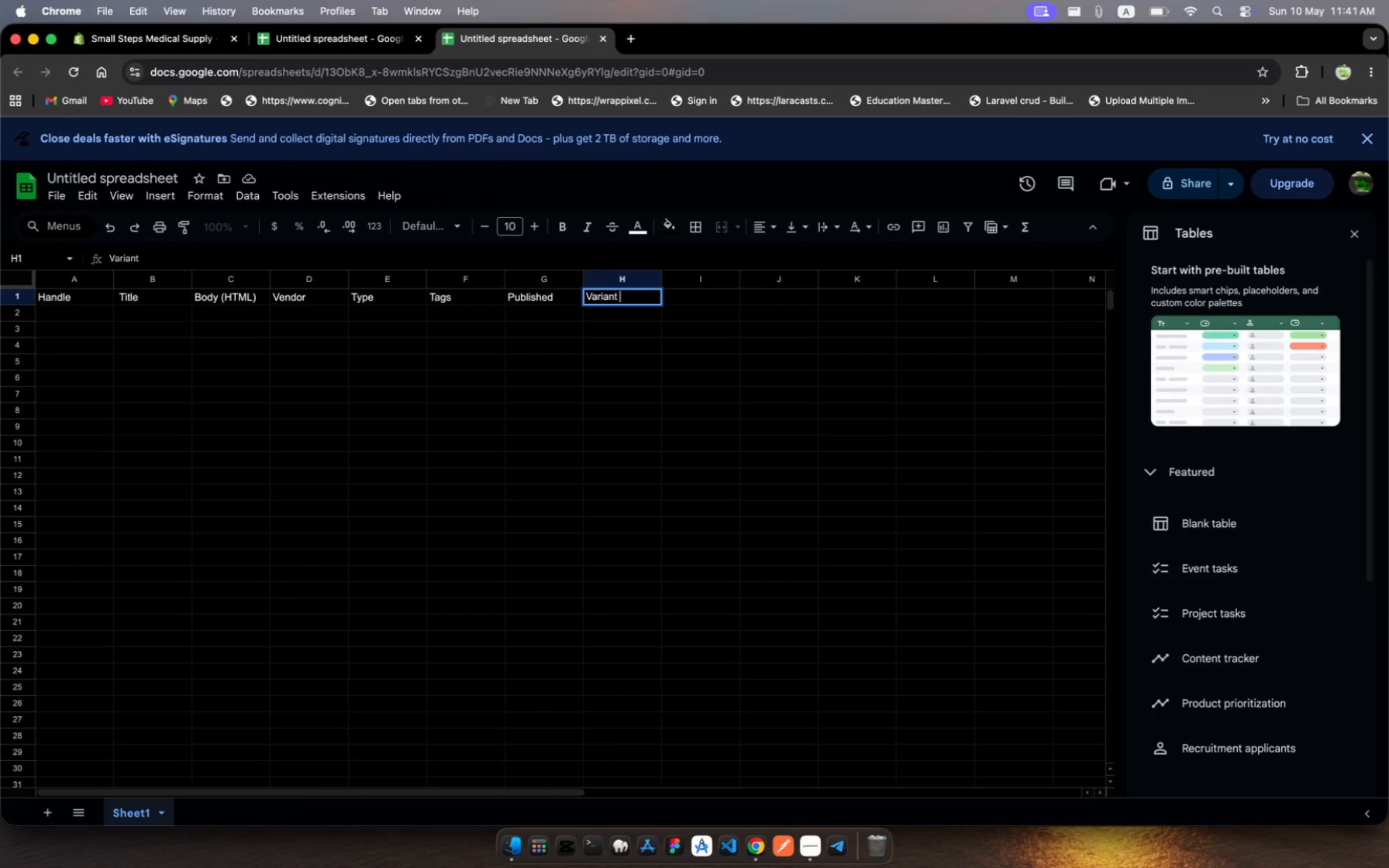 
type(SKU)
key(Tab)
 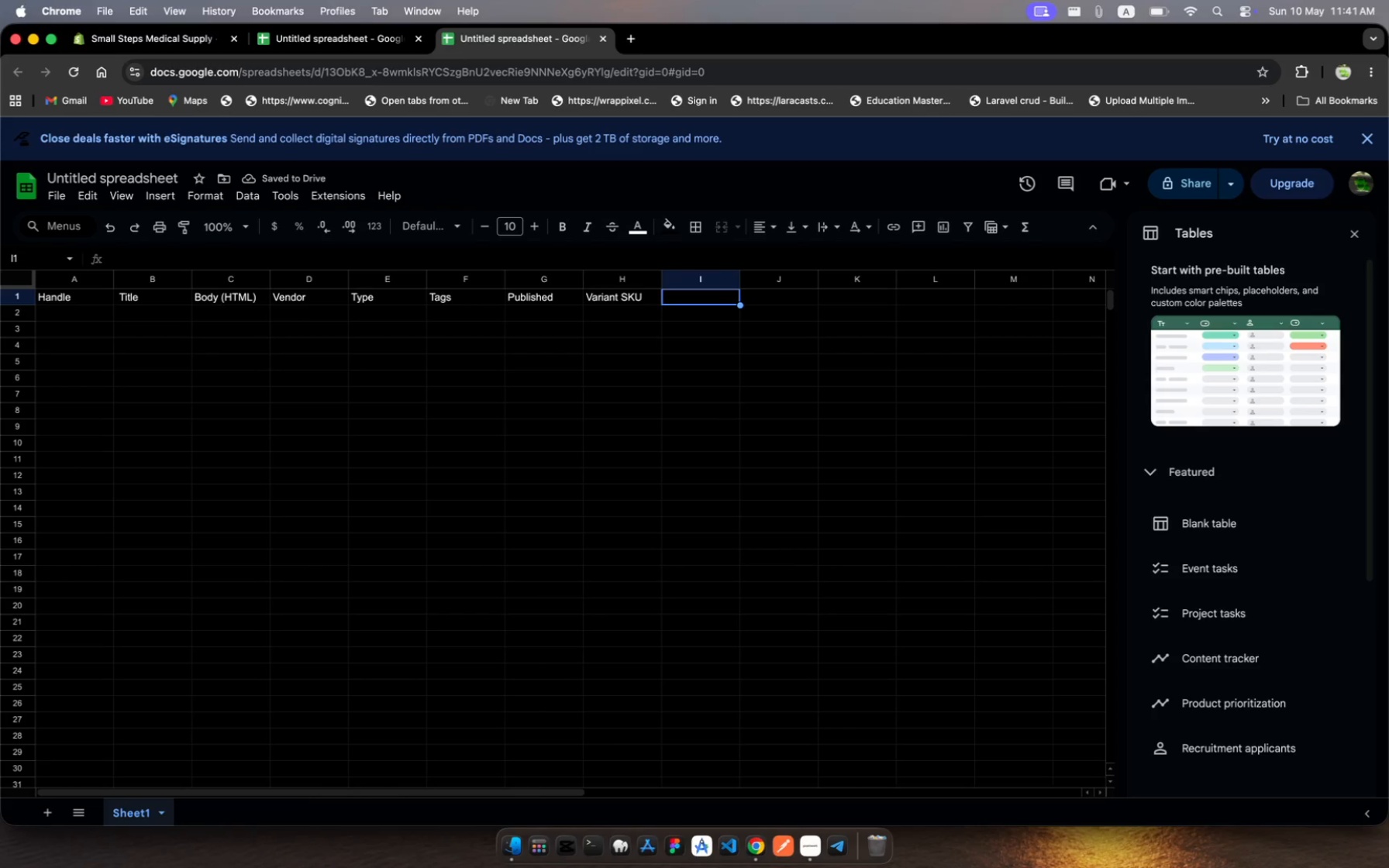 
type(Variant Price)
key(Tab)
 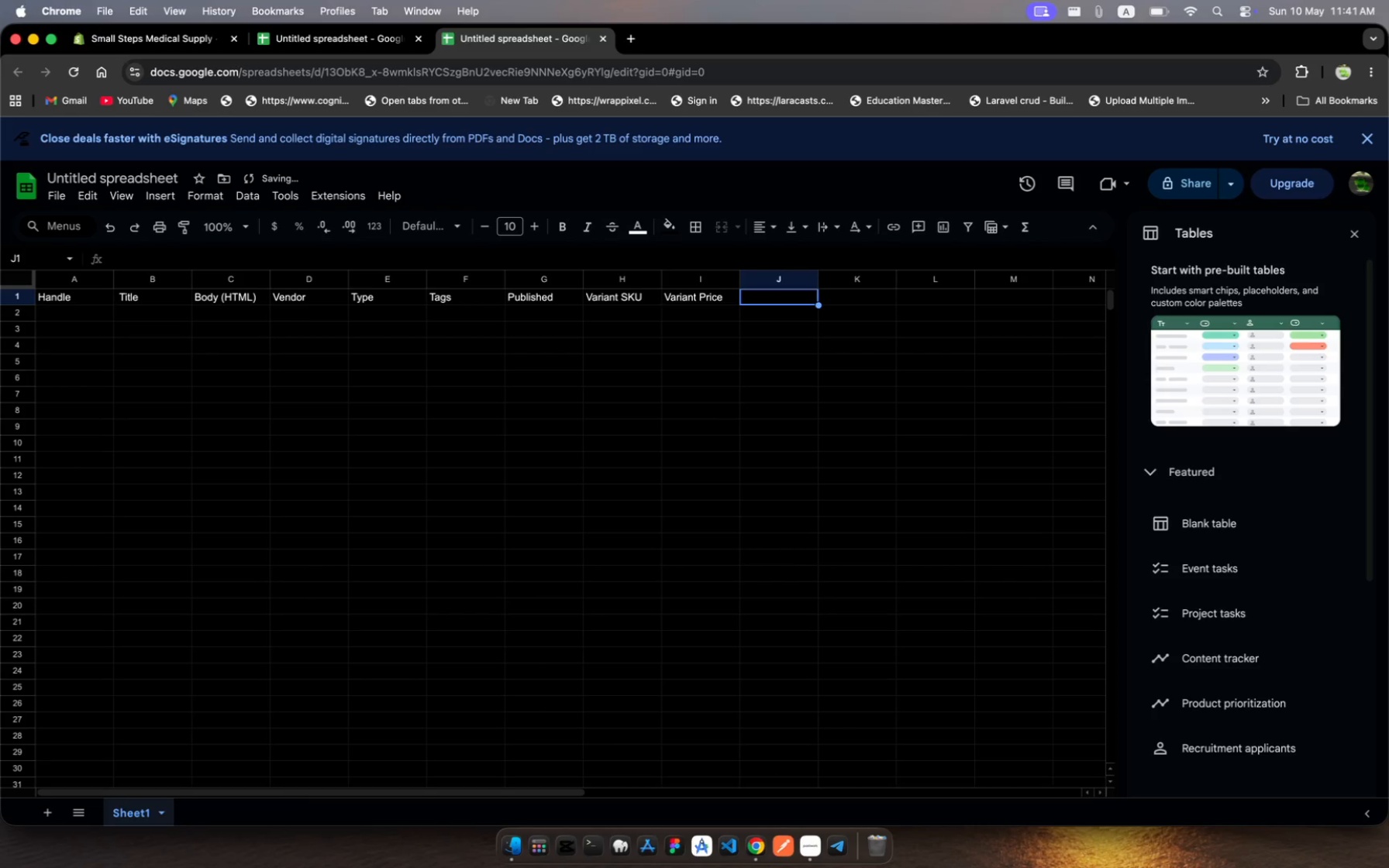 
wait(5.48)
 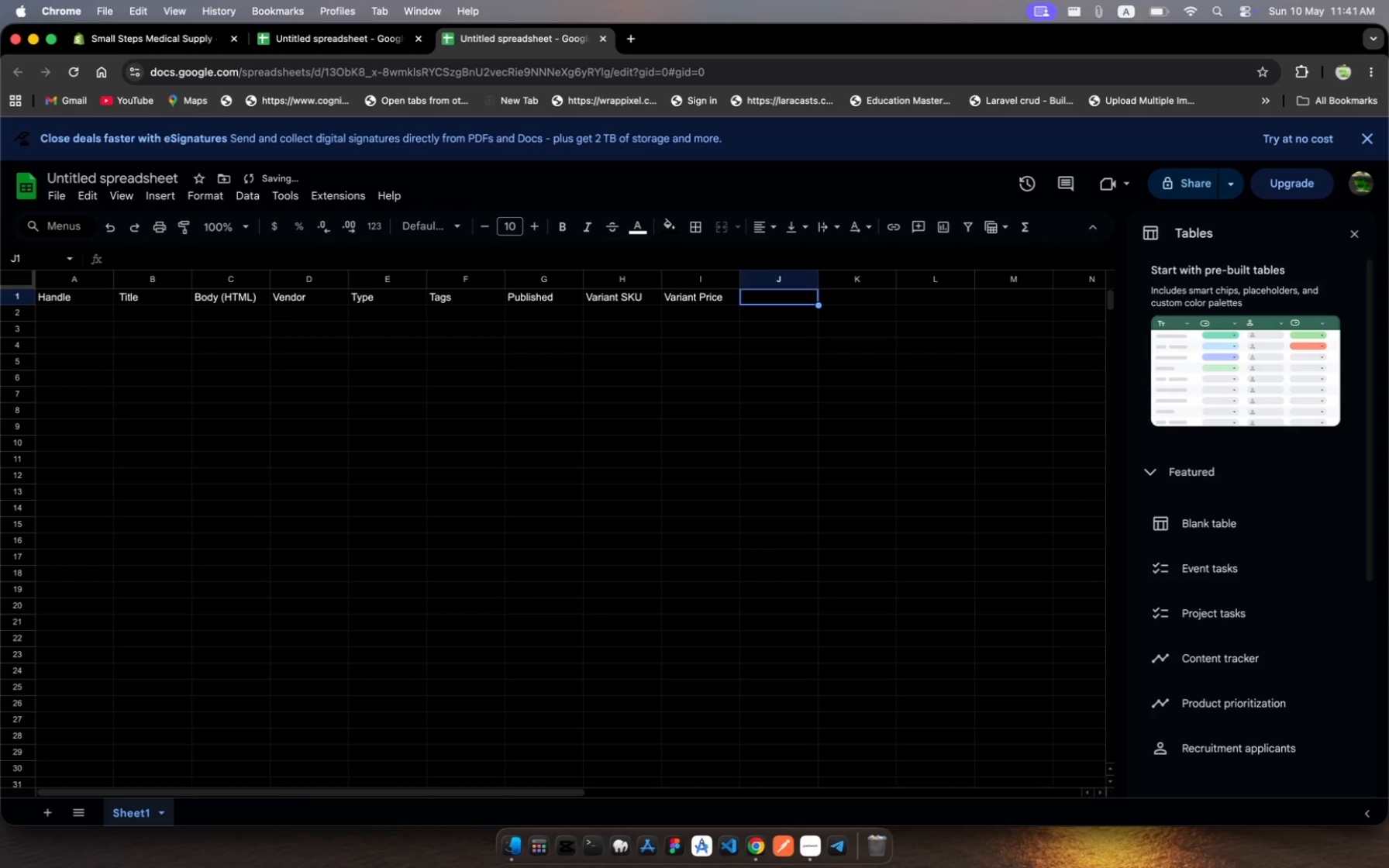 
type(Variat Compare At Price)
 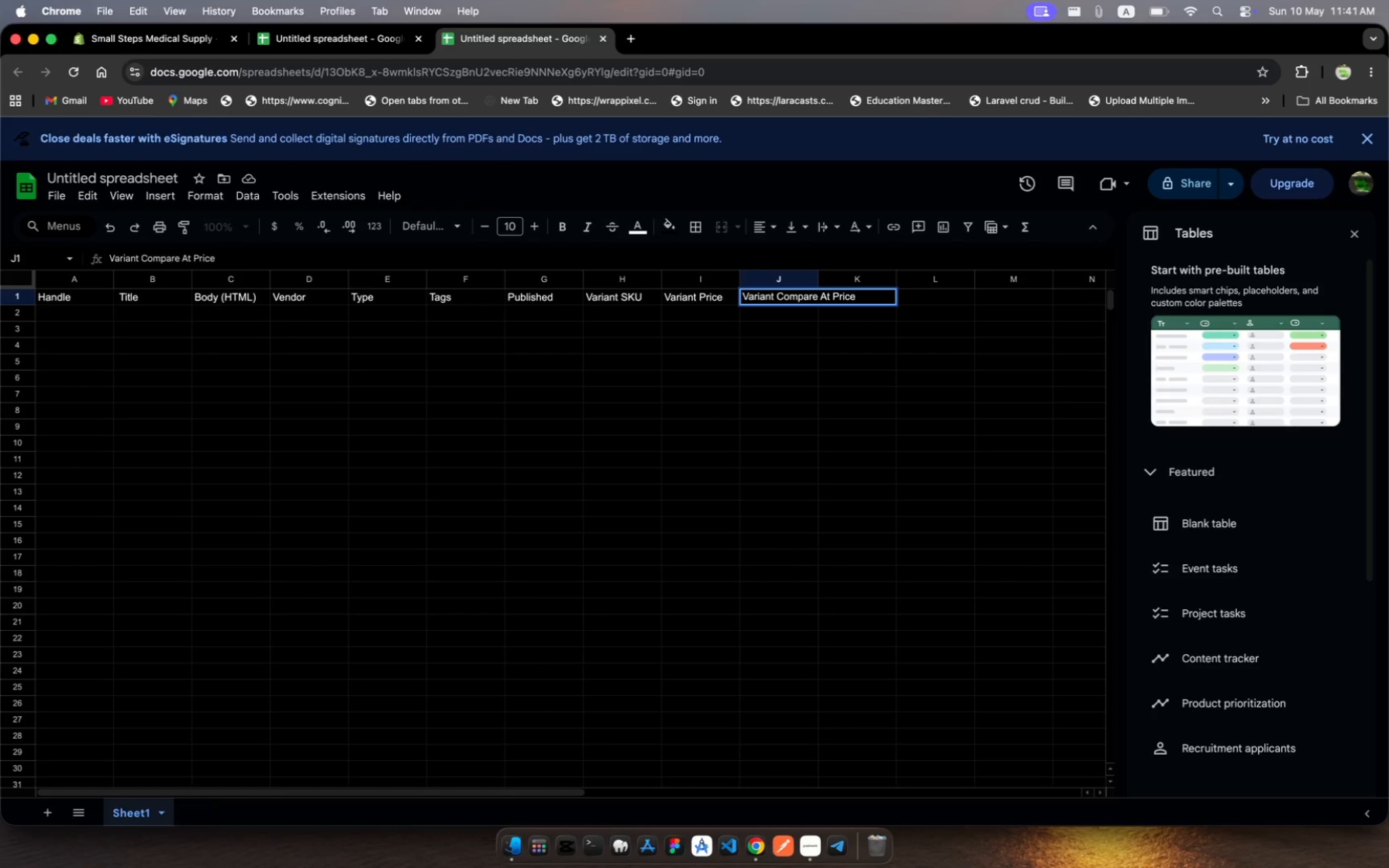 
hold_key(key=N, duration=0.32)
 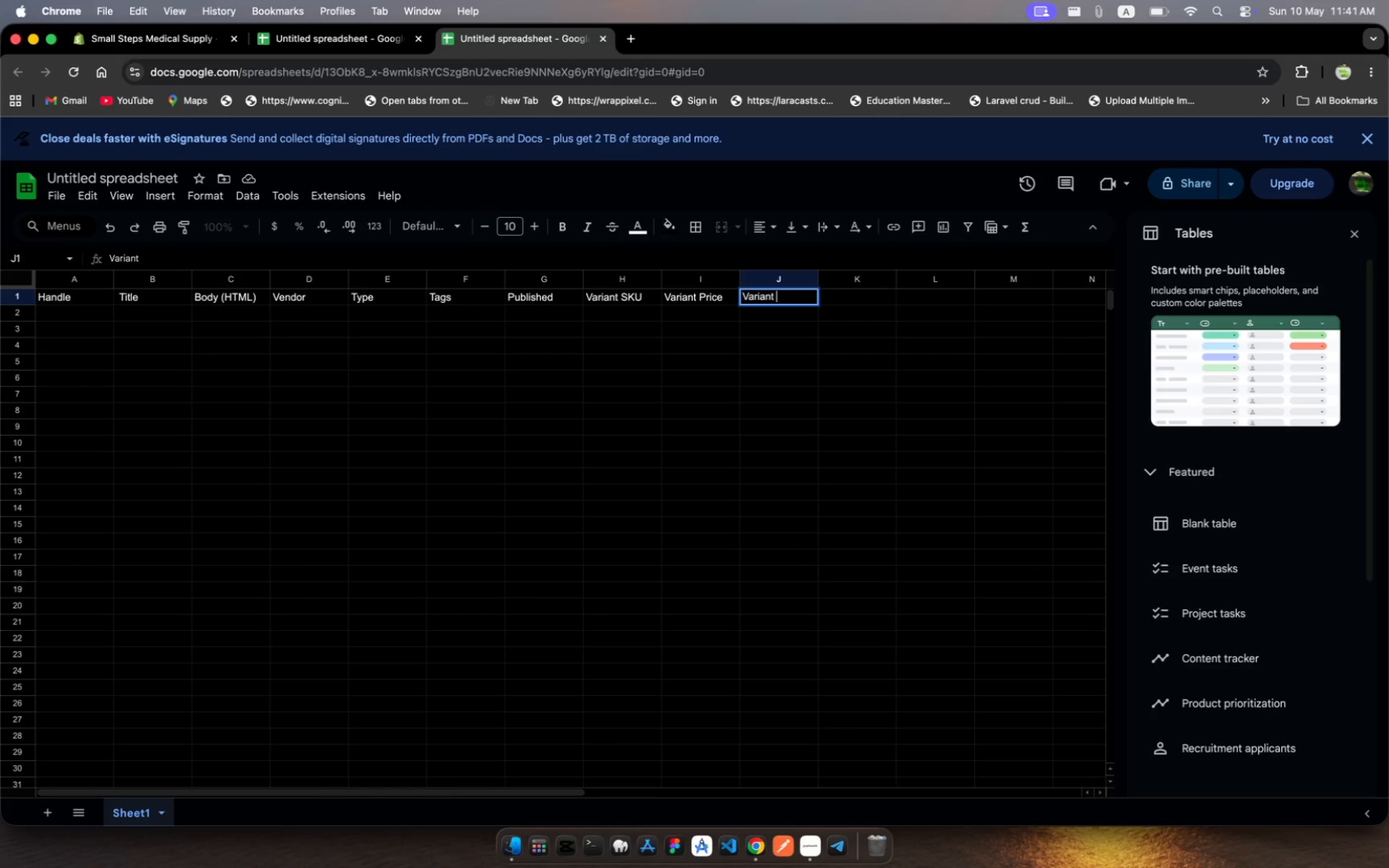 
key(Tab)
 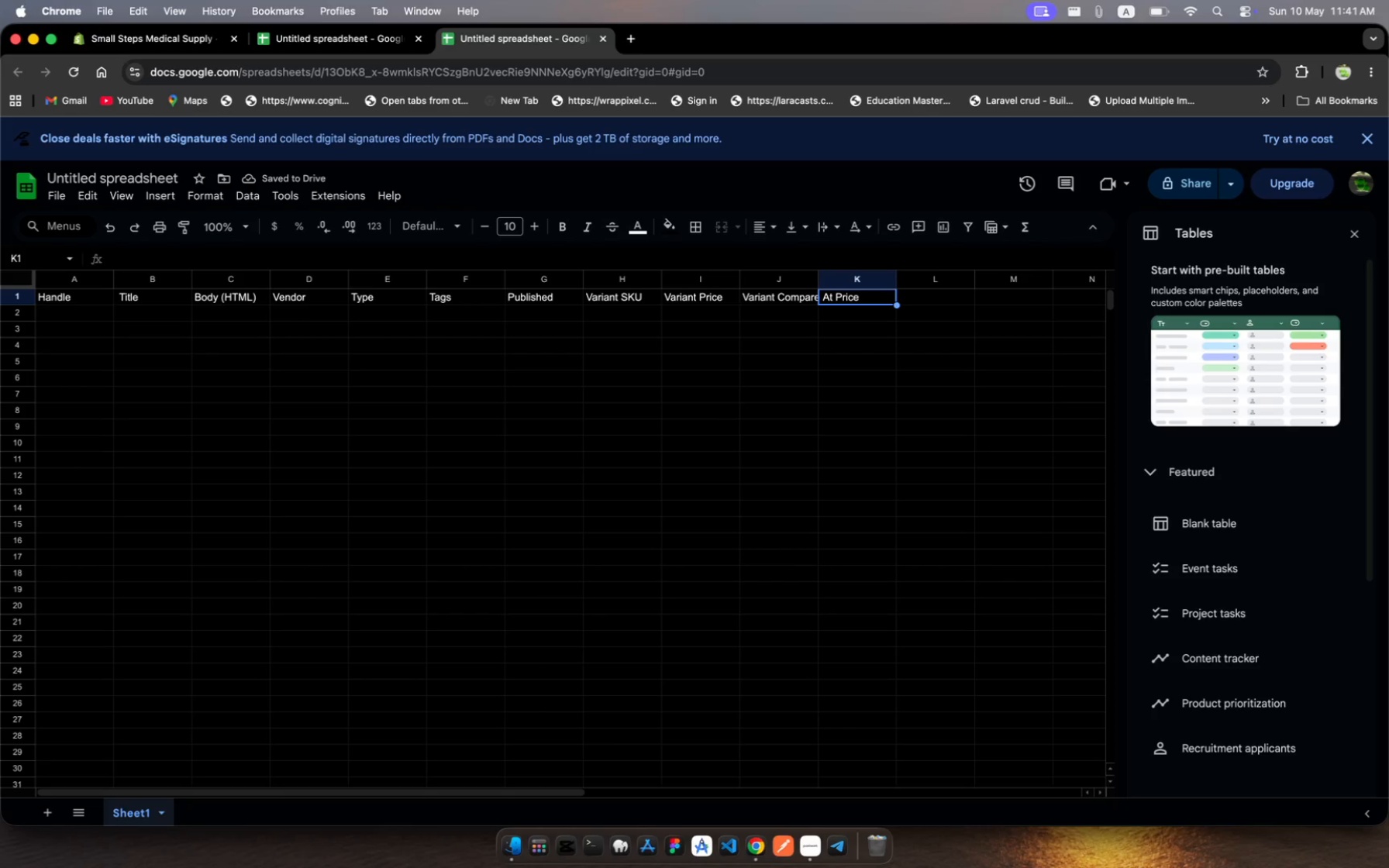 
type(Variat Weigt Unt)
 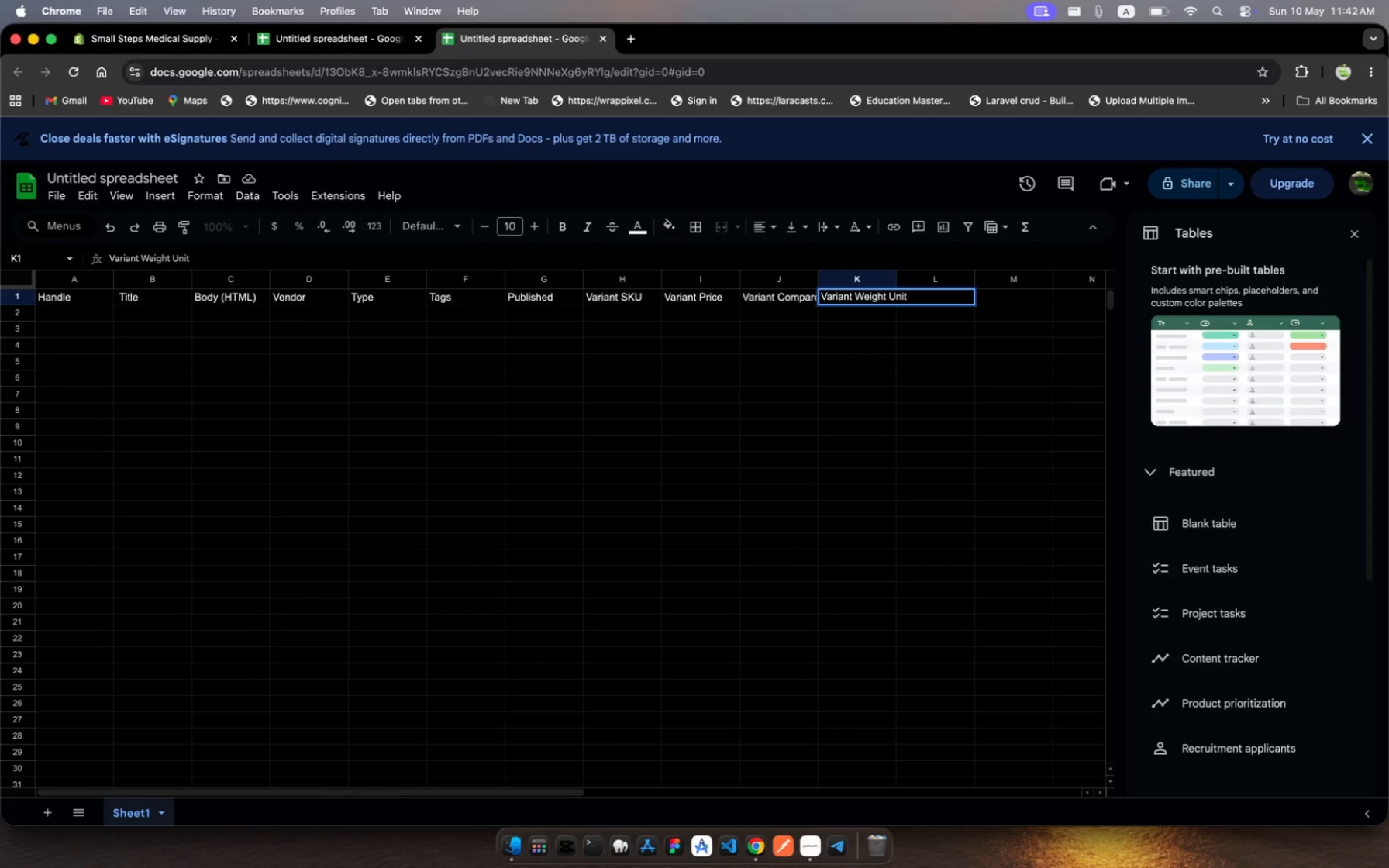 
 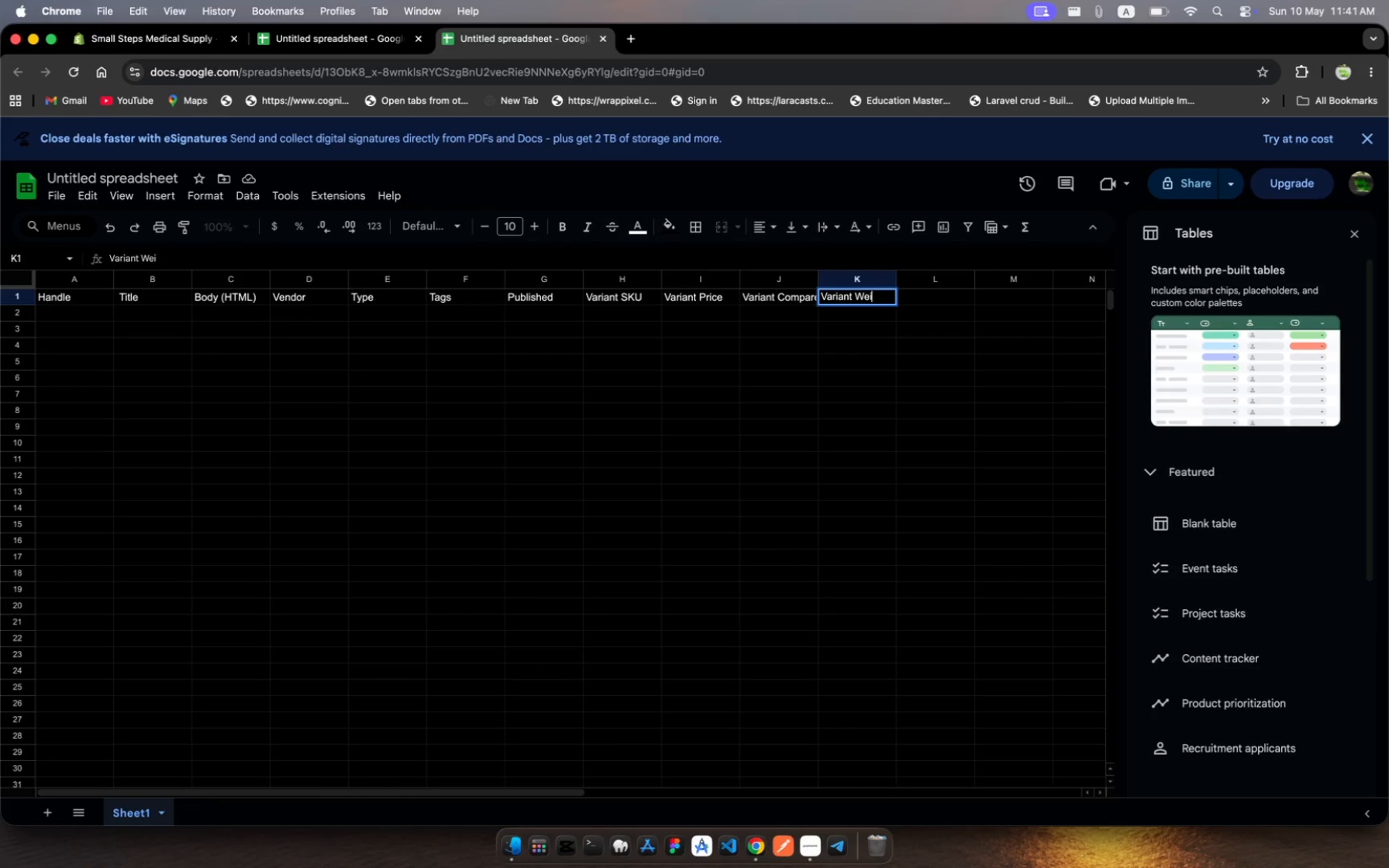 
hold_key(key=H, duration=0.37)
 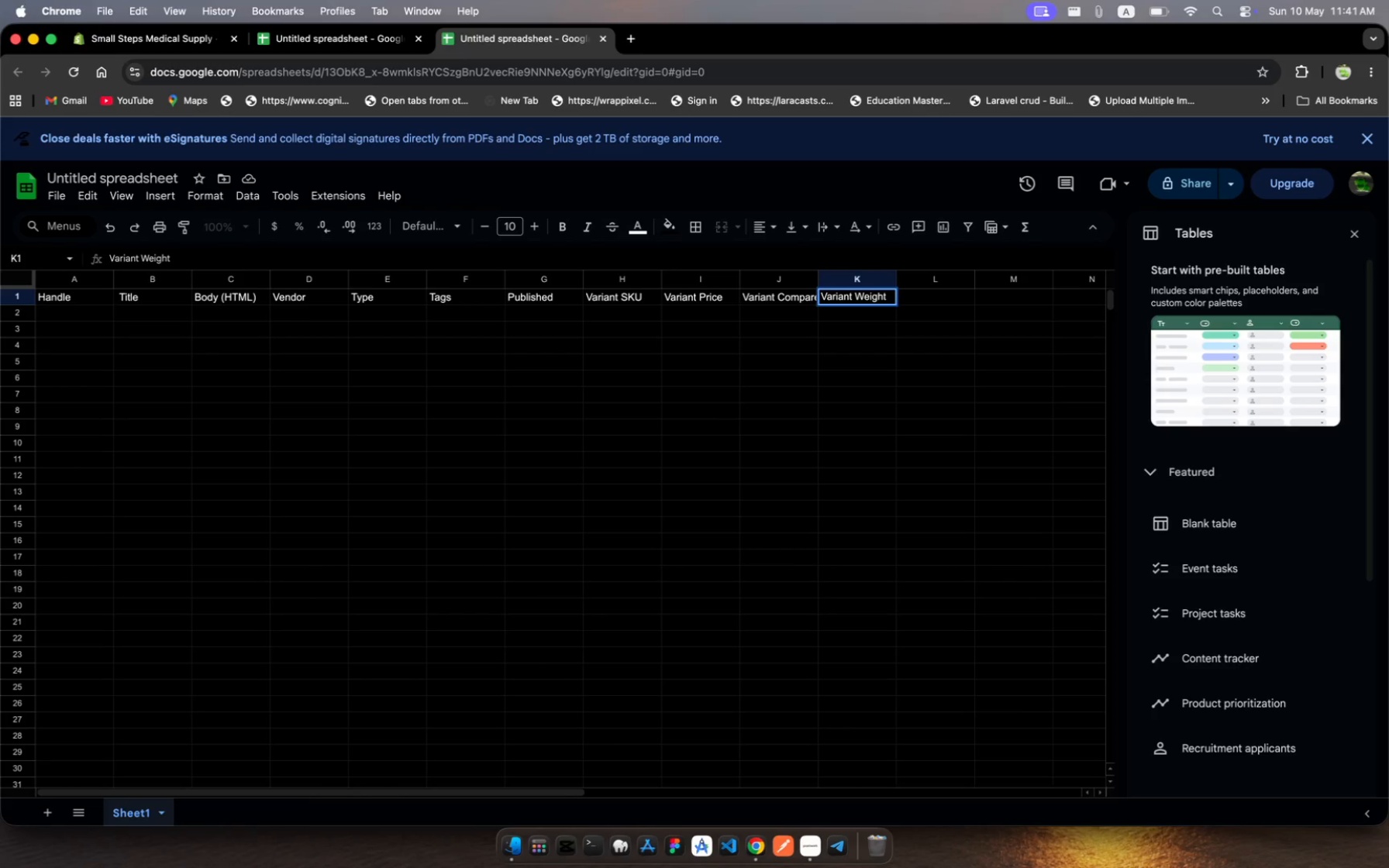 
key(Tab)
 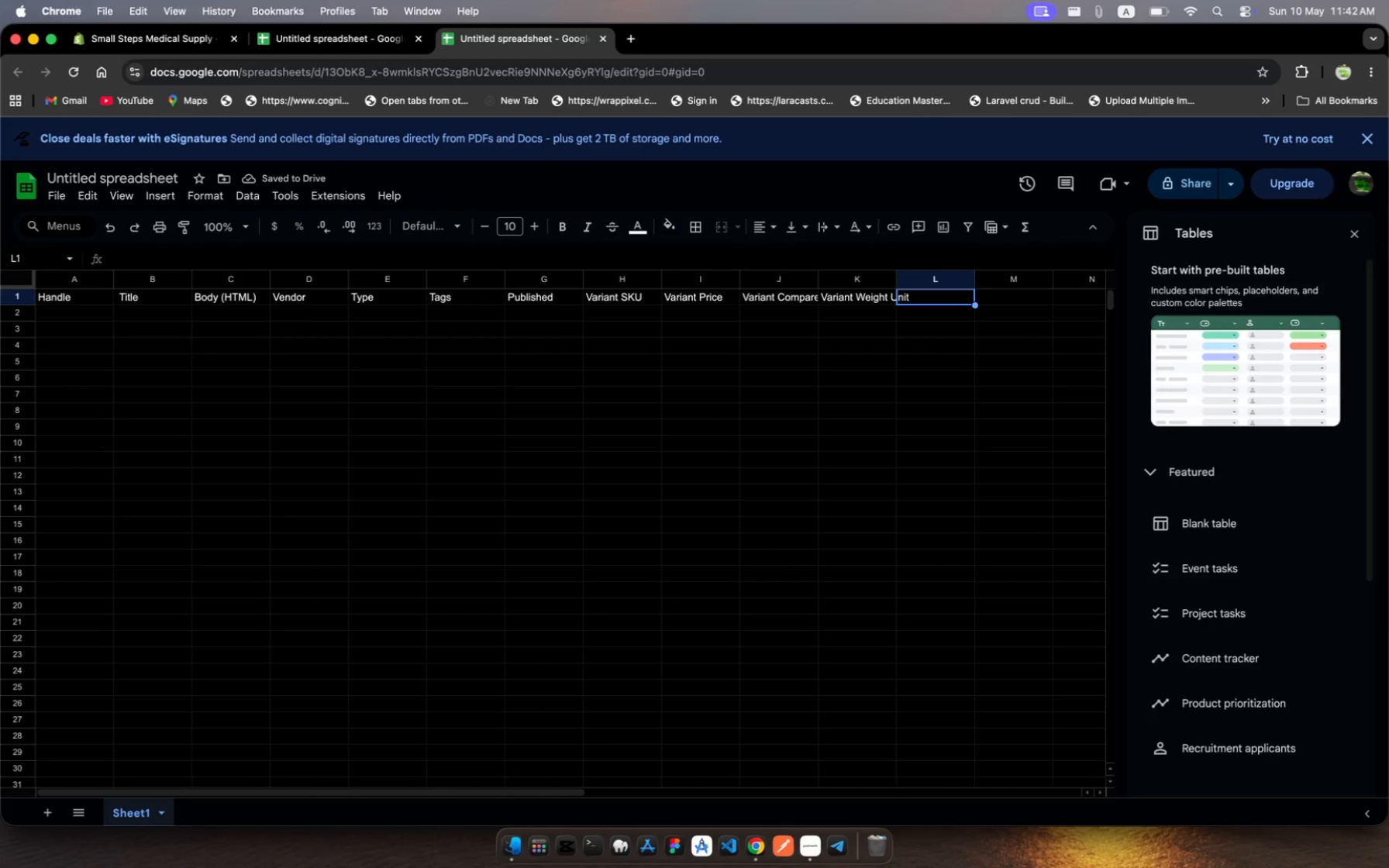 
type(Variat)
 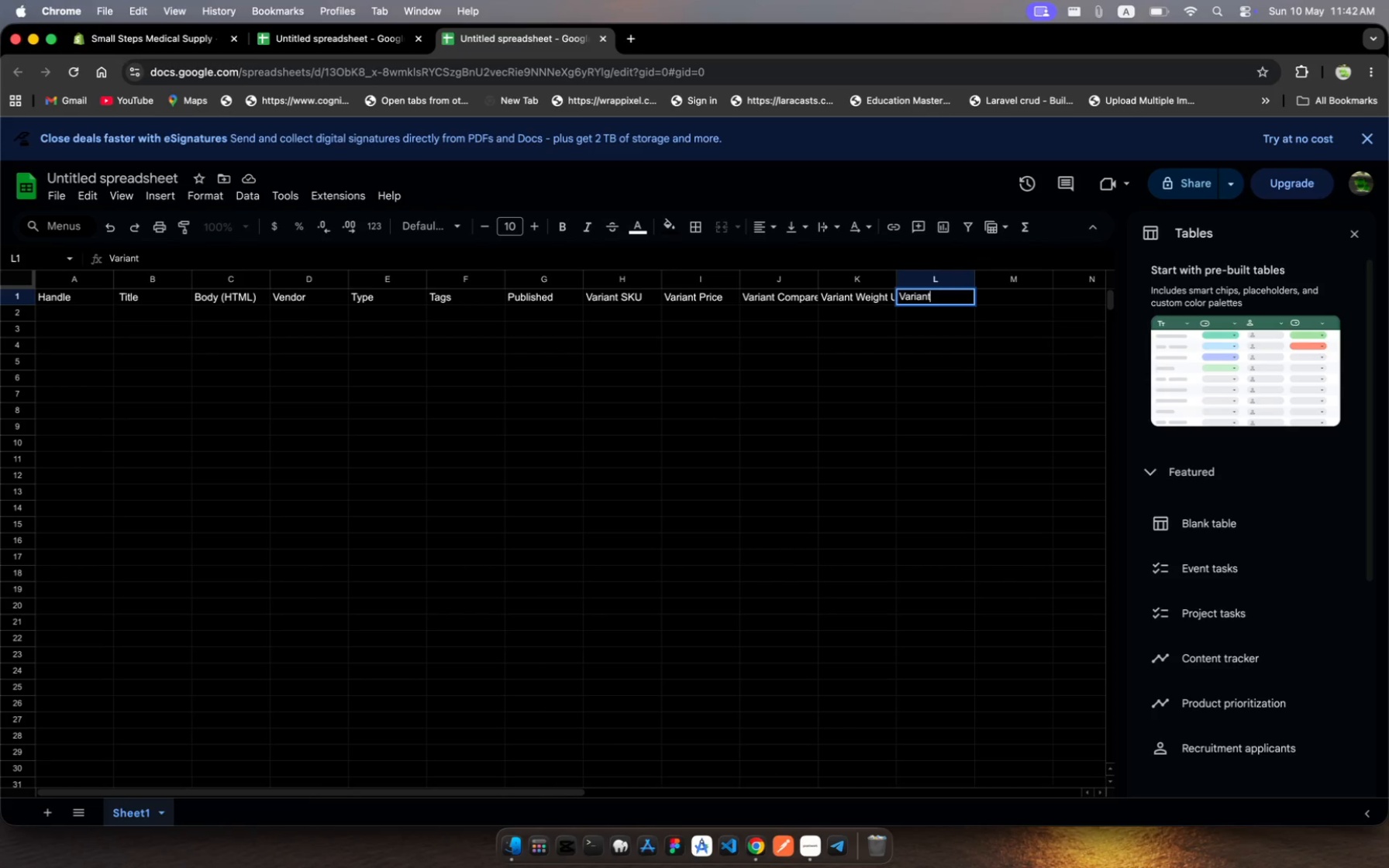 
hold_key(key=N, duration=0.34)
 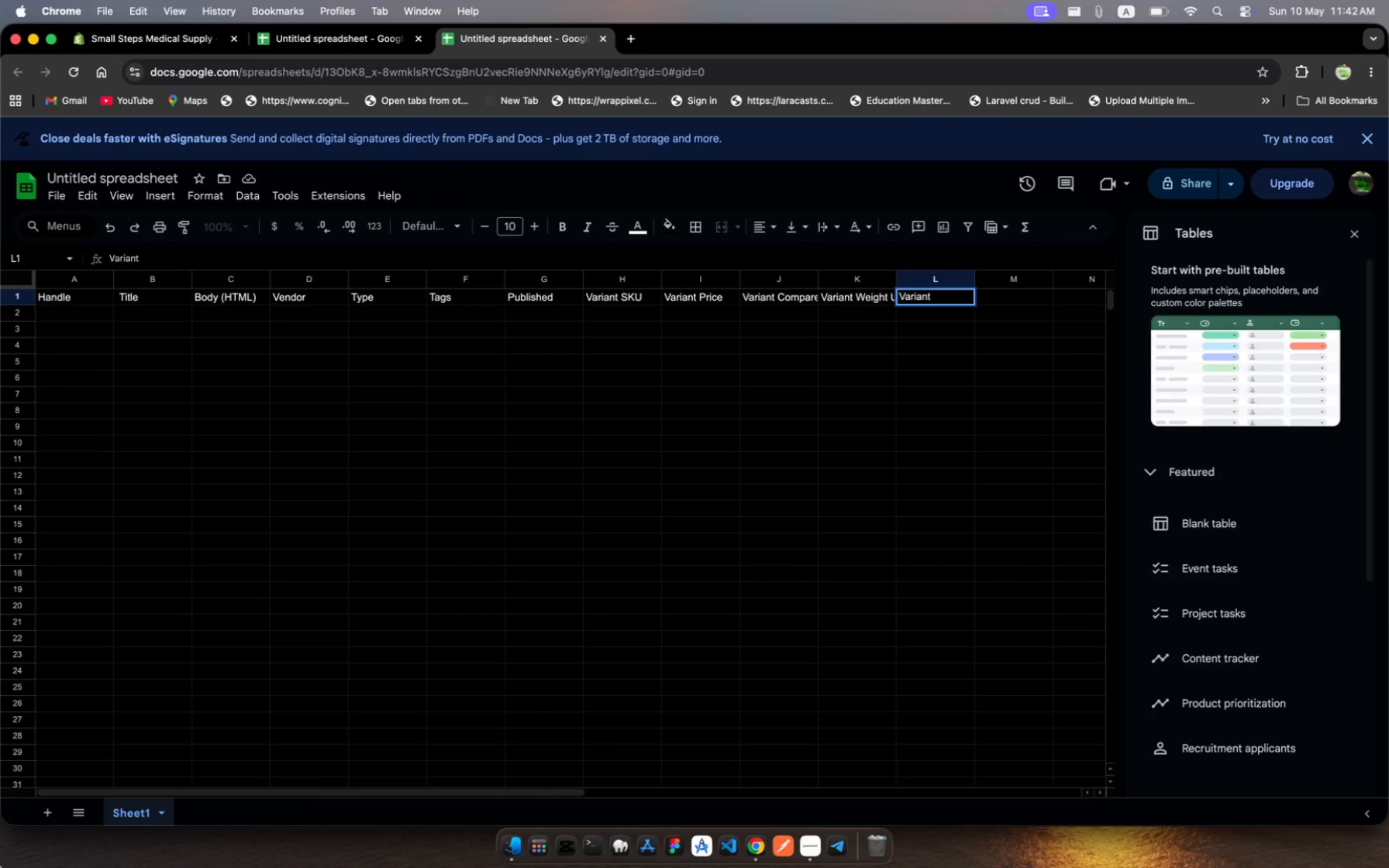 
type( Gras)
key(Tab)
 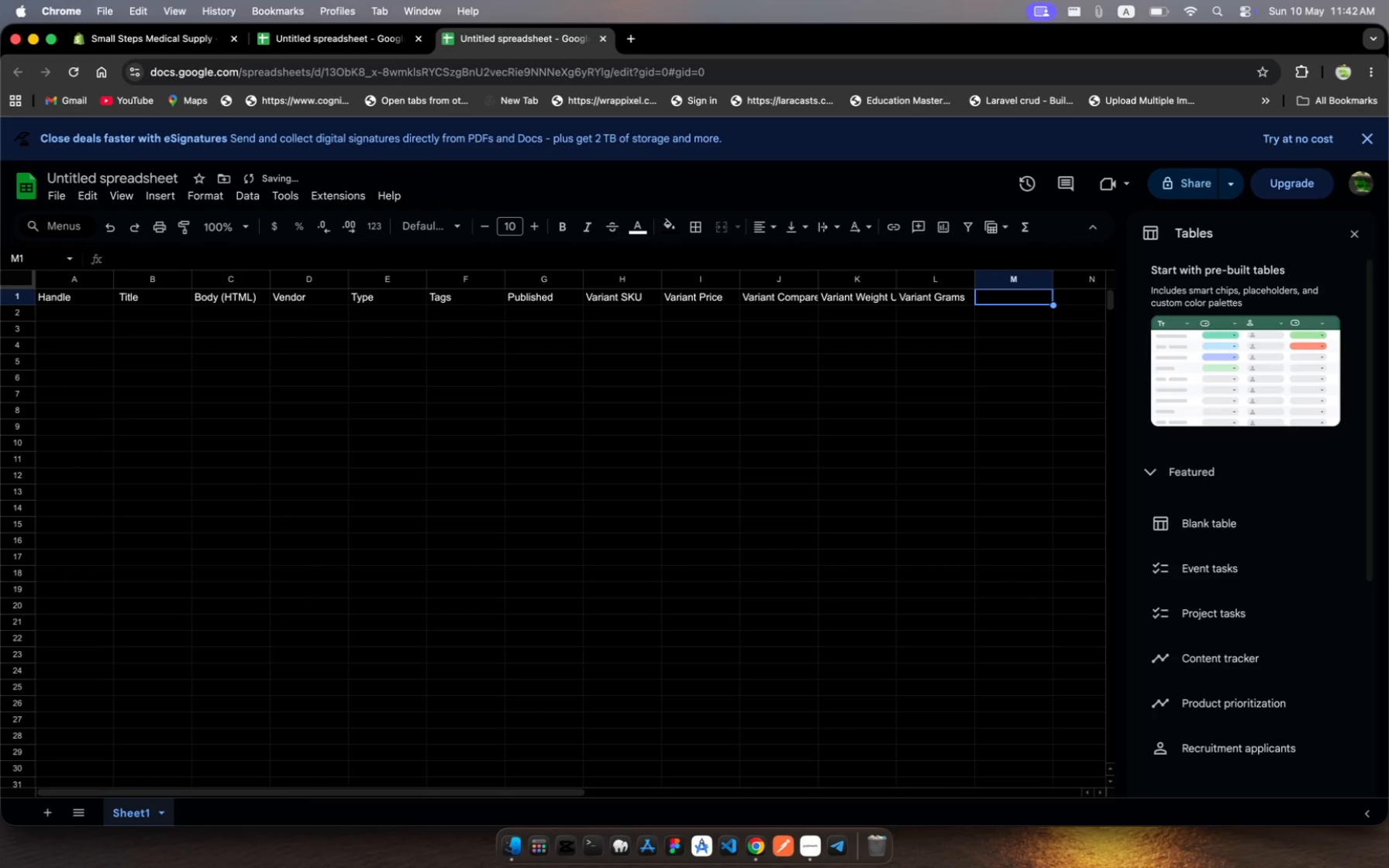 
hold_key(key=M, duration=0.3)
 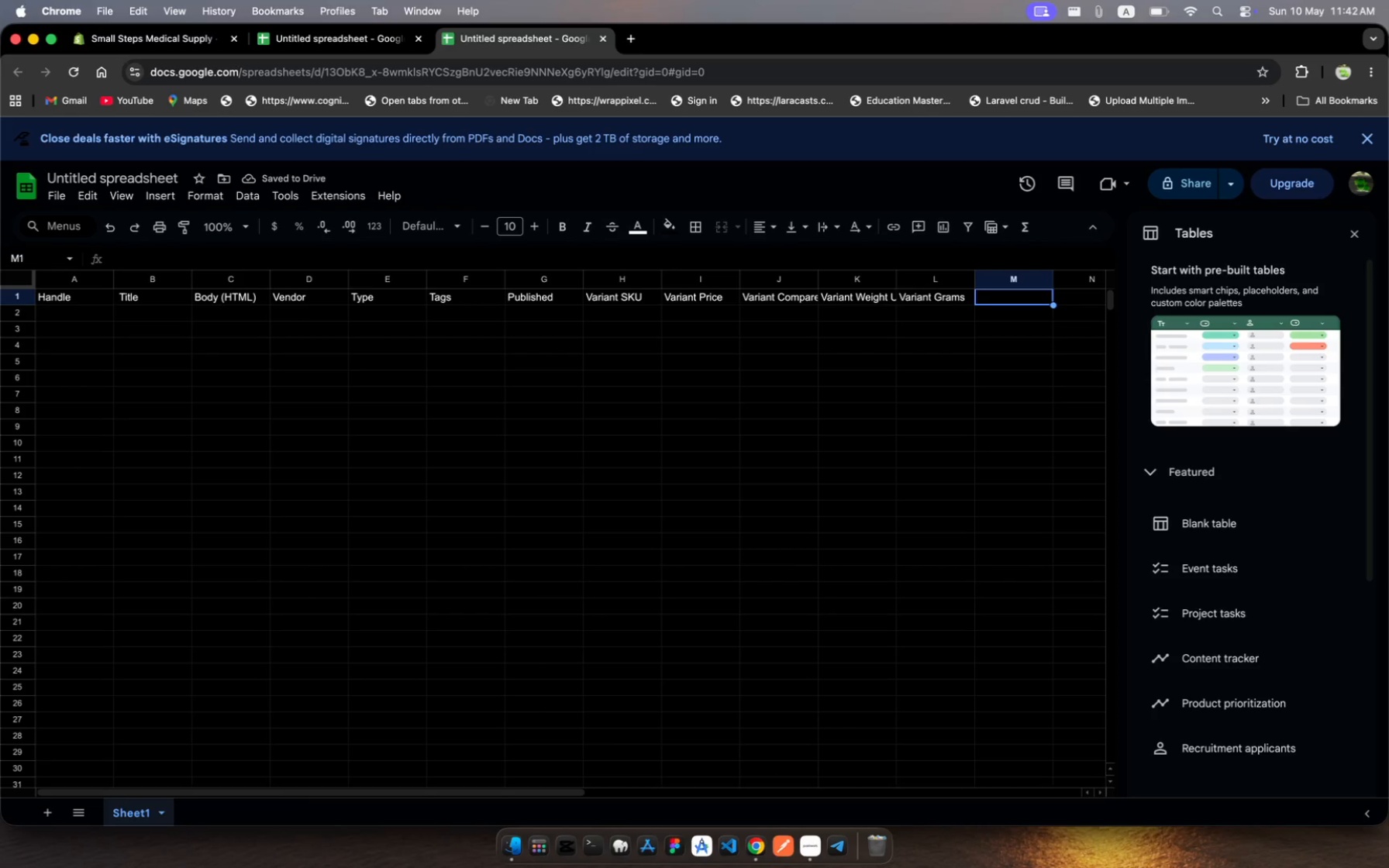 
wait(5.27)
 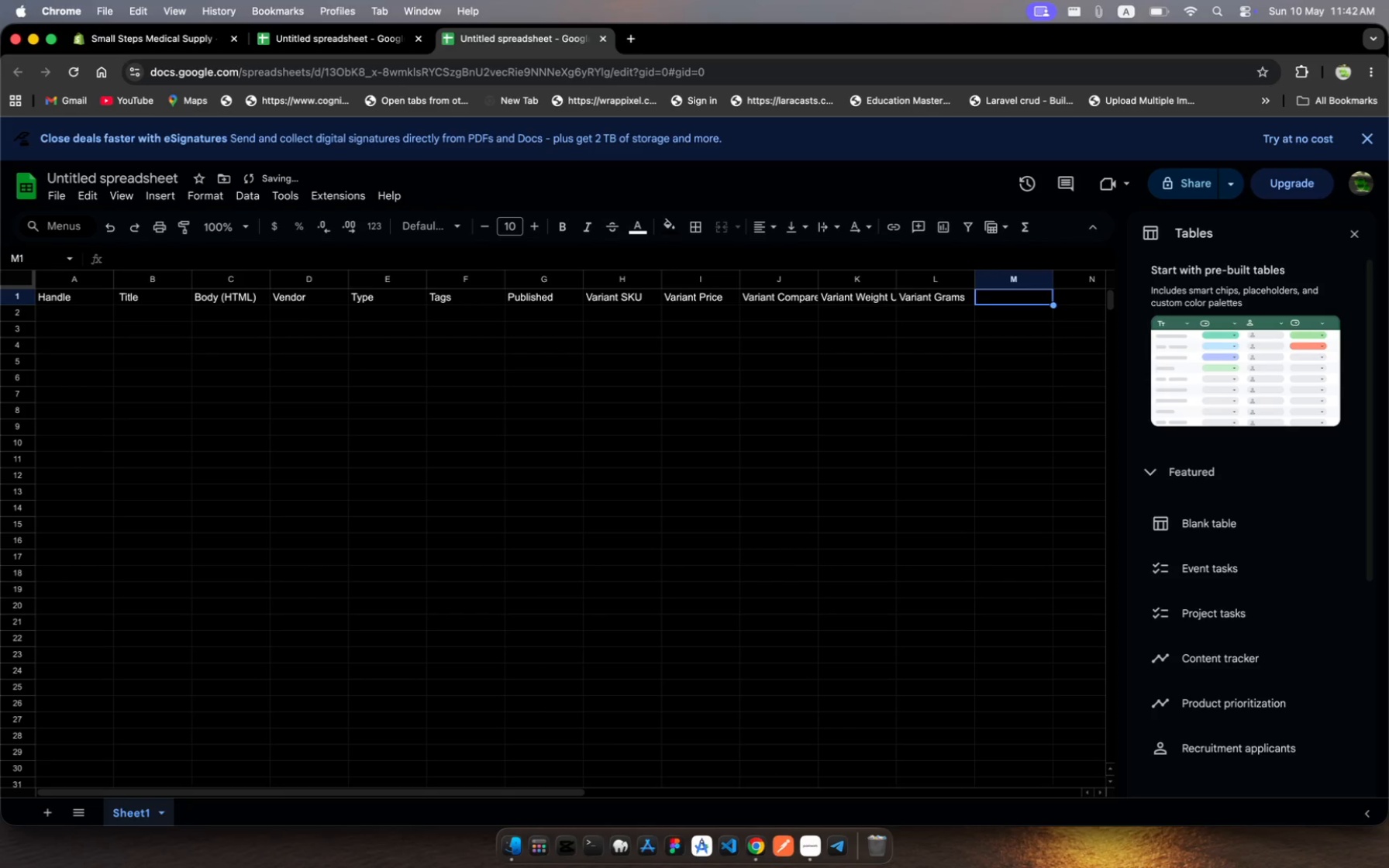 
type(Image Src )
key(Backspace)
key(Tab)
type(SEO Tite)
key(Tab)
 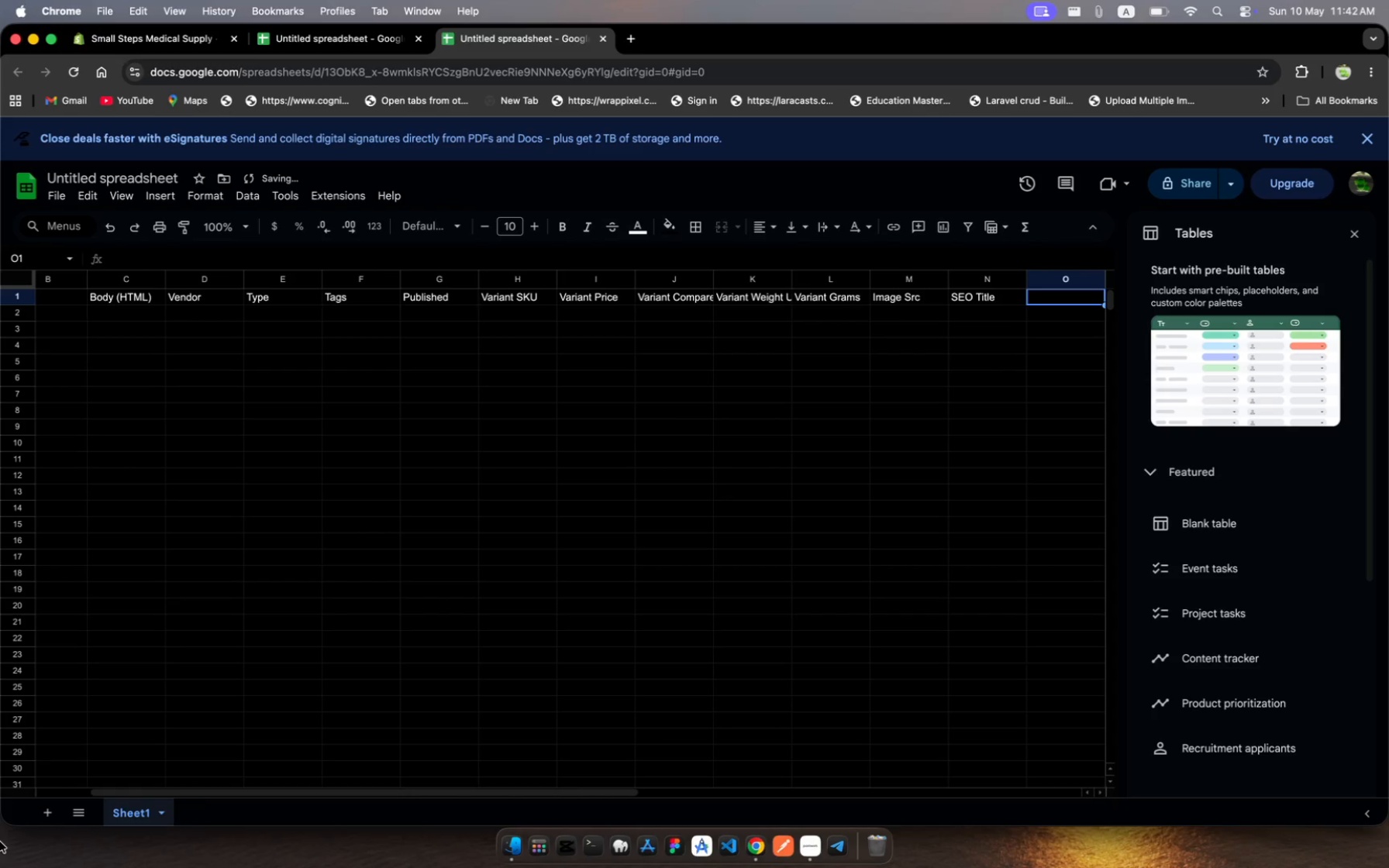 
 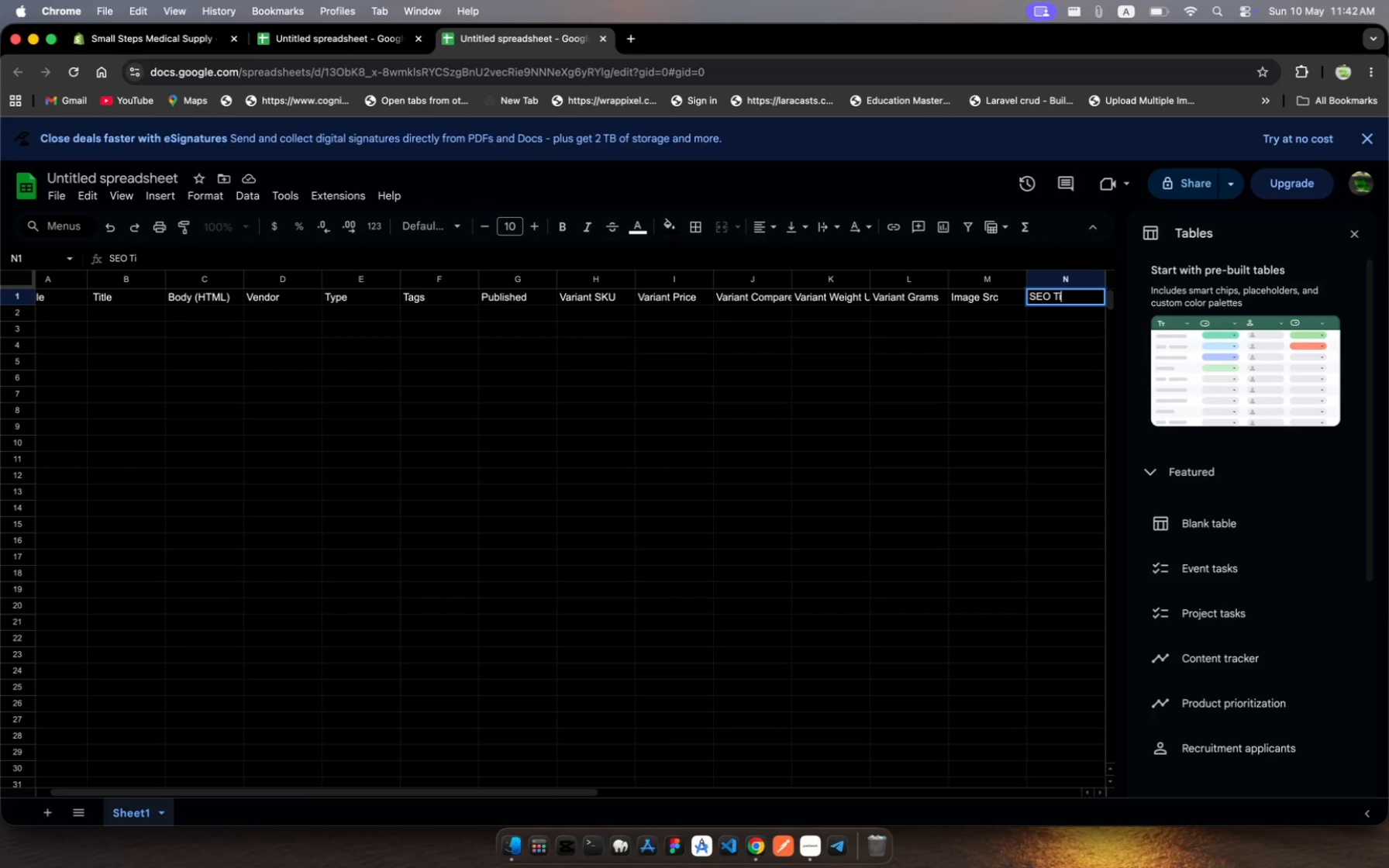 
hold_key(key=L, duration=0.35)
 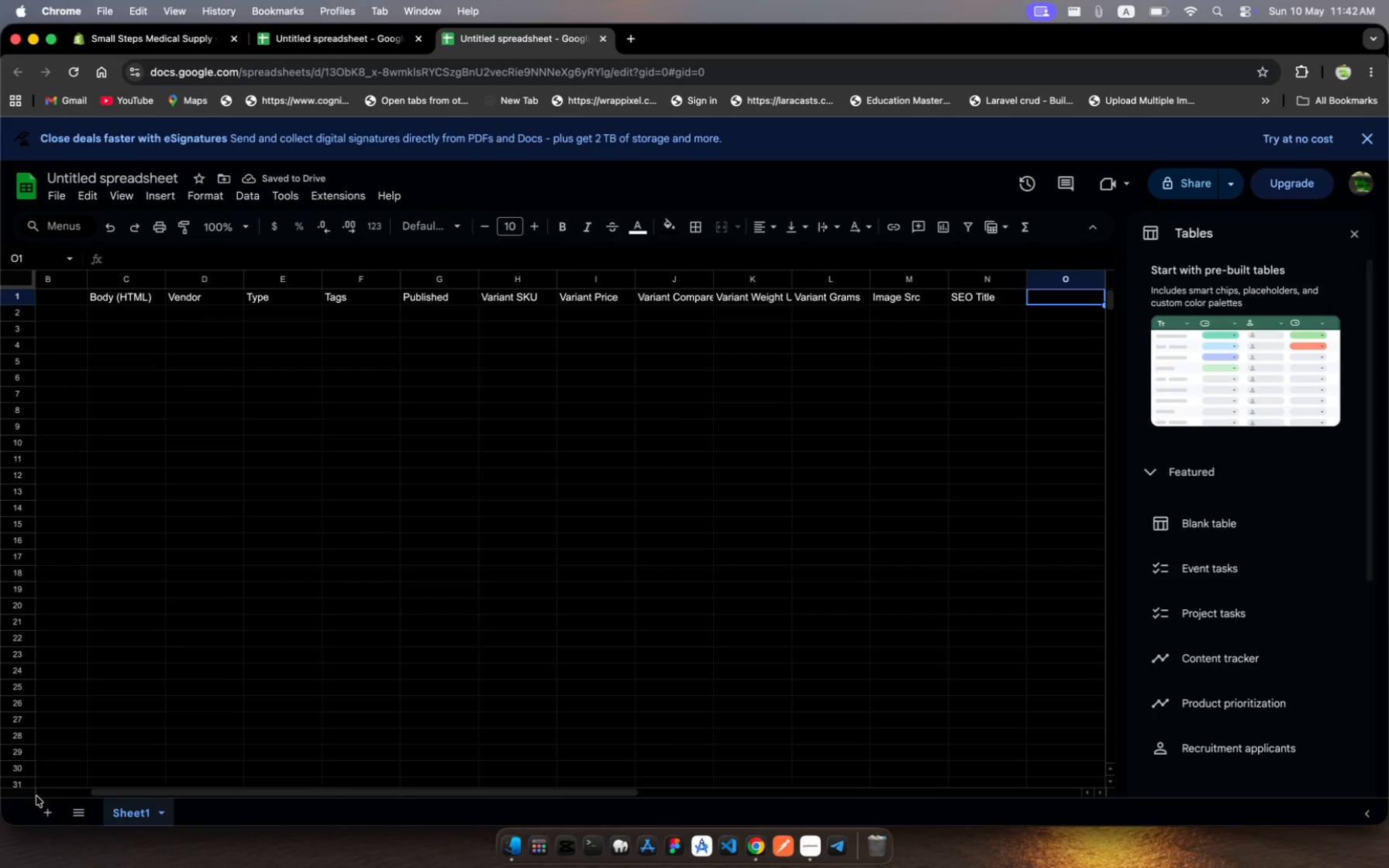 
wait(5.18)
 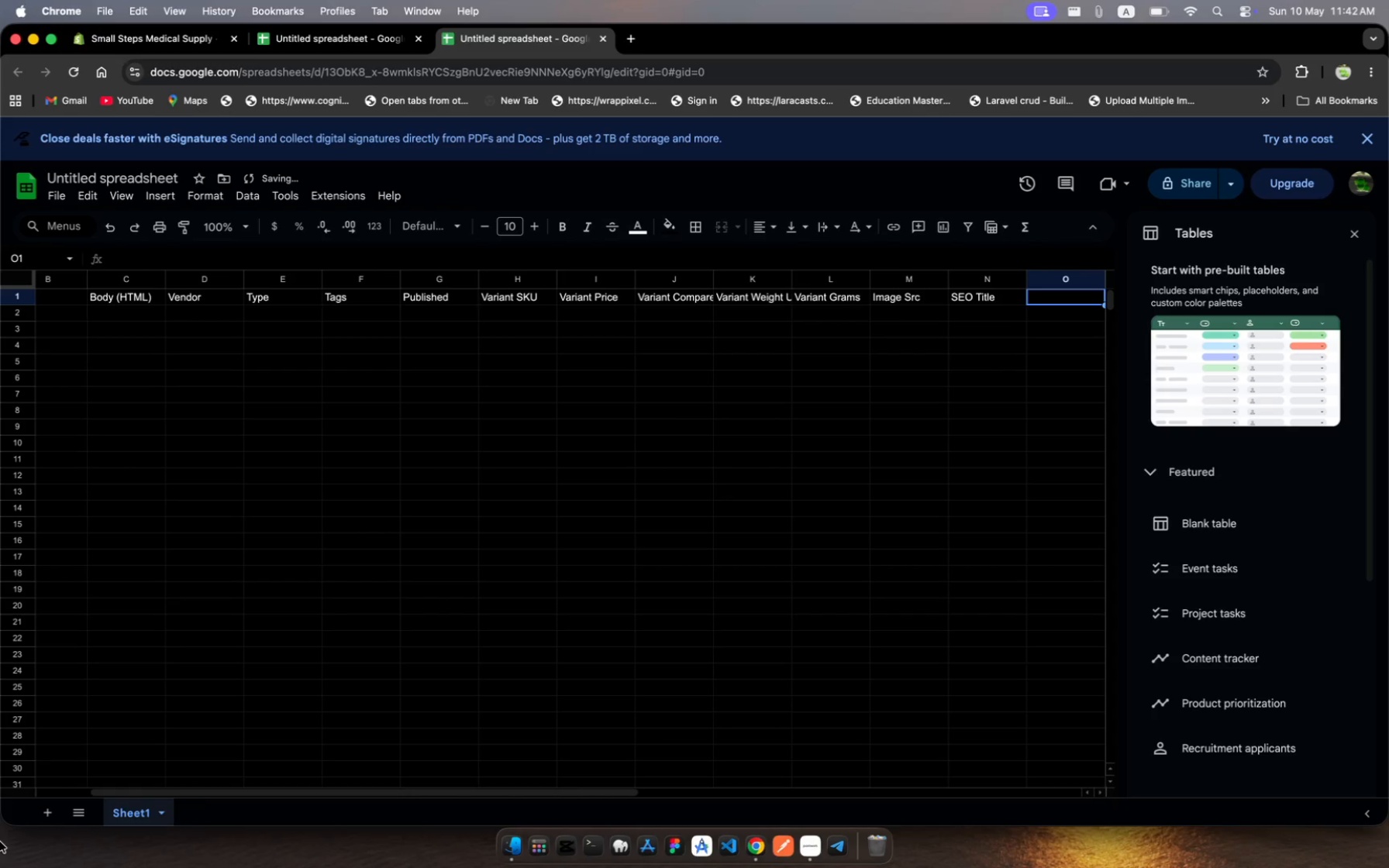 
type(SEO Descriptin)
key(Escape)
 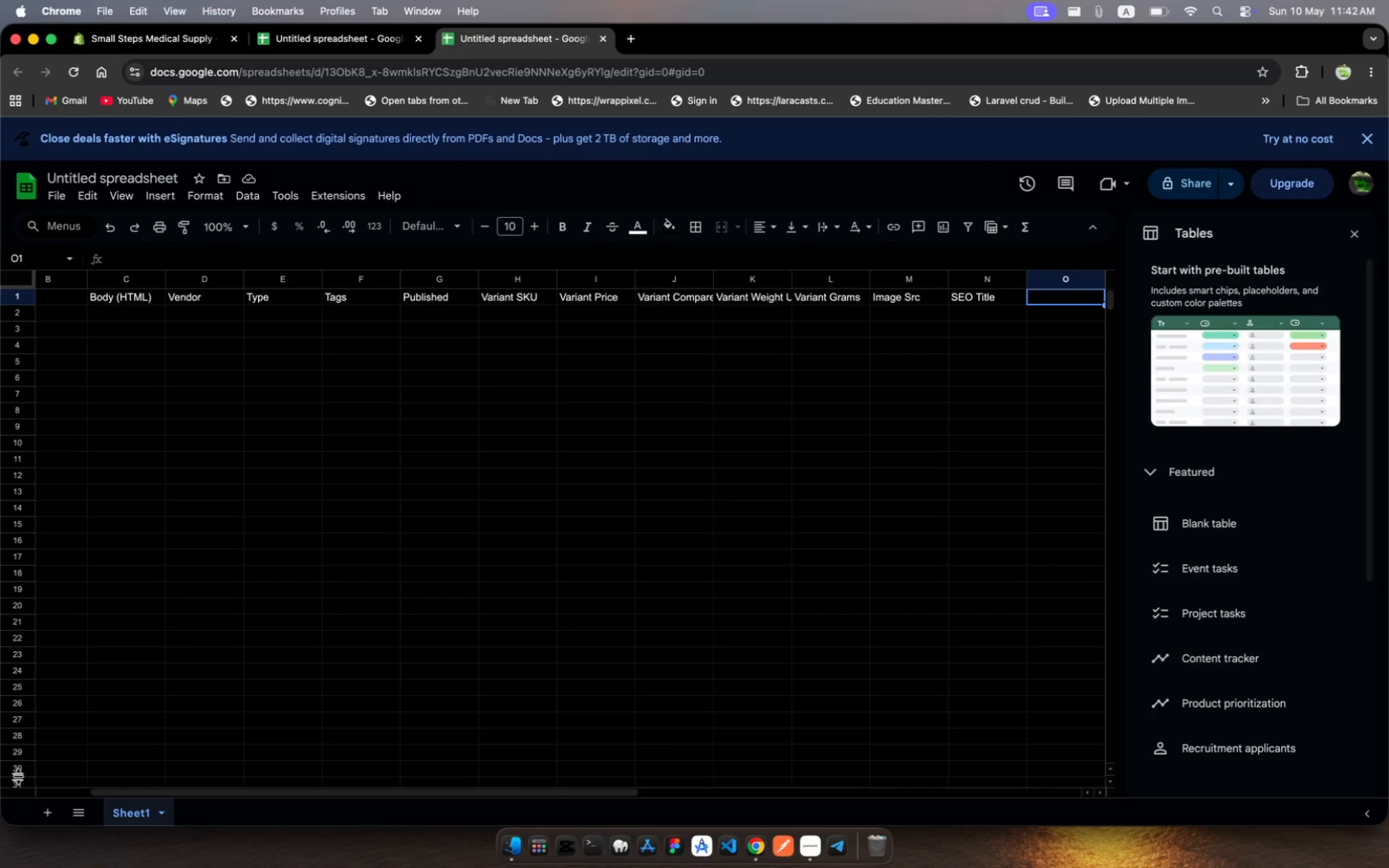 
type(SEO Descriptin)
key(Tab)
 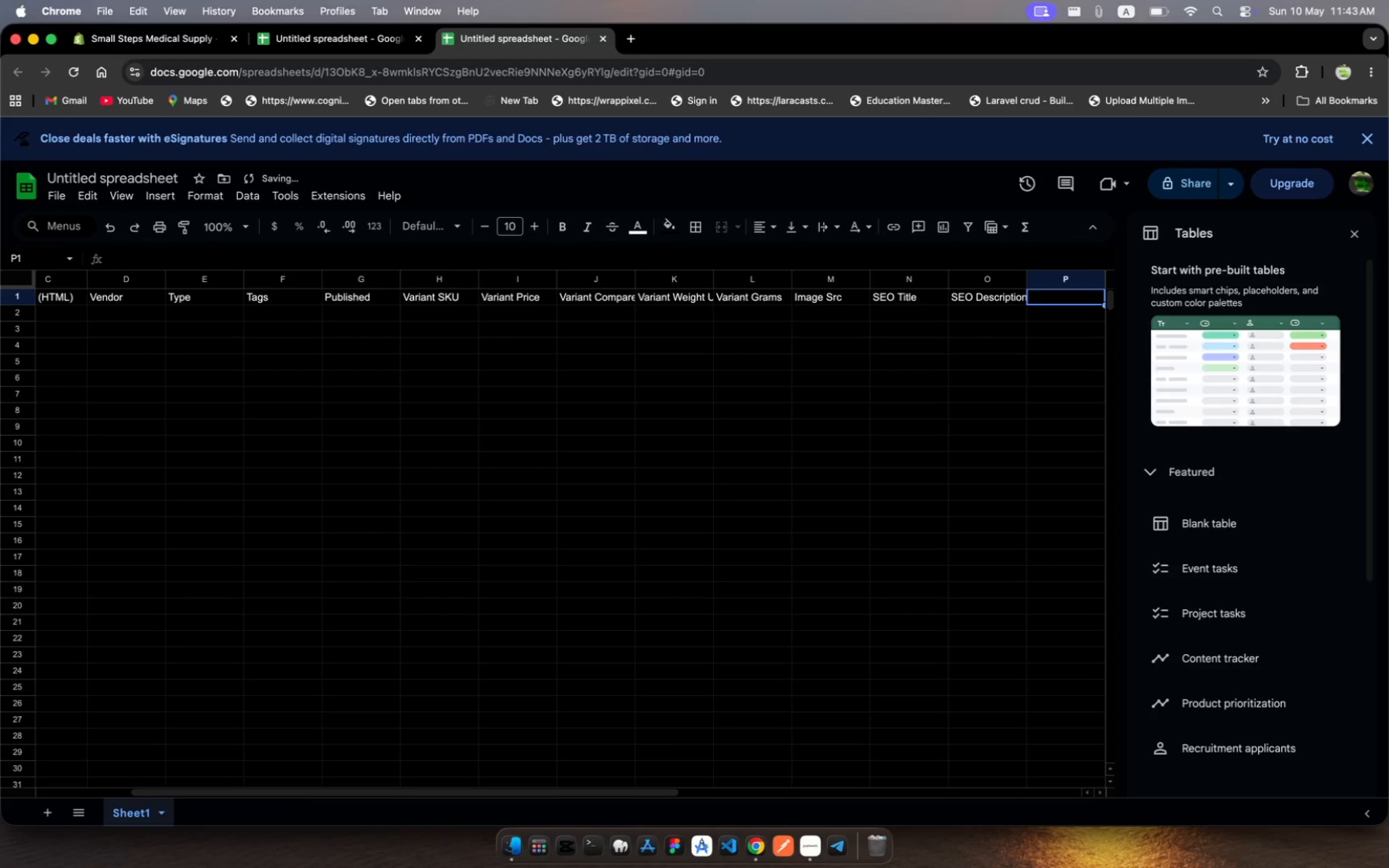 
scroll: coordinate [388, 340], scroll_direction: up, amount: 82.0
 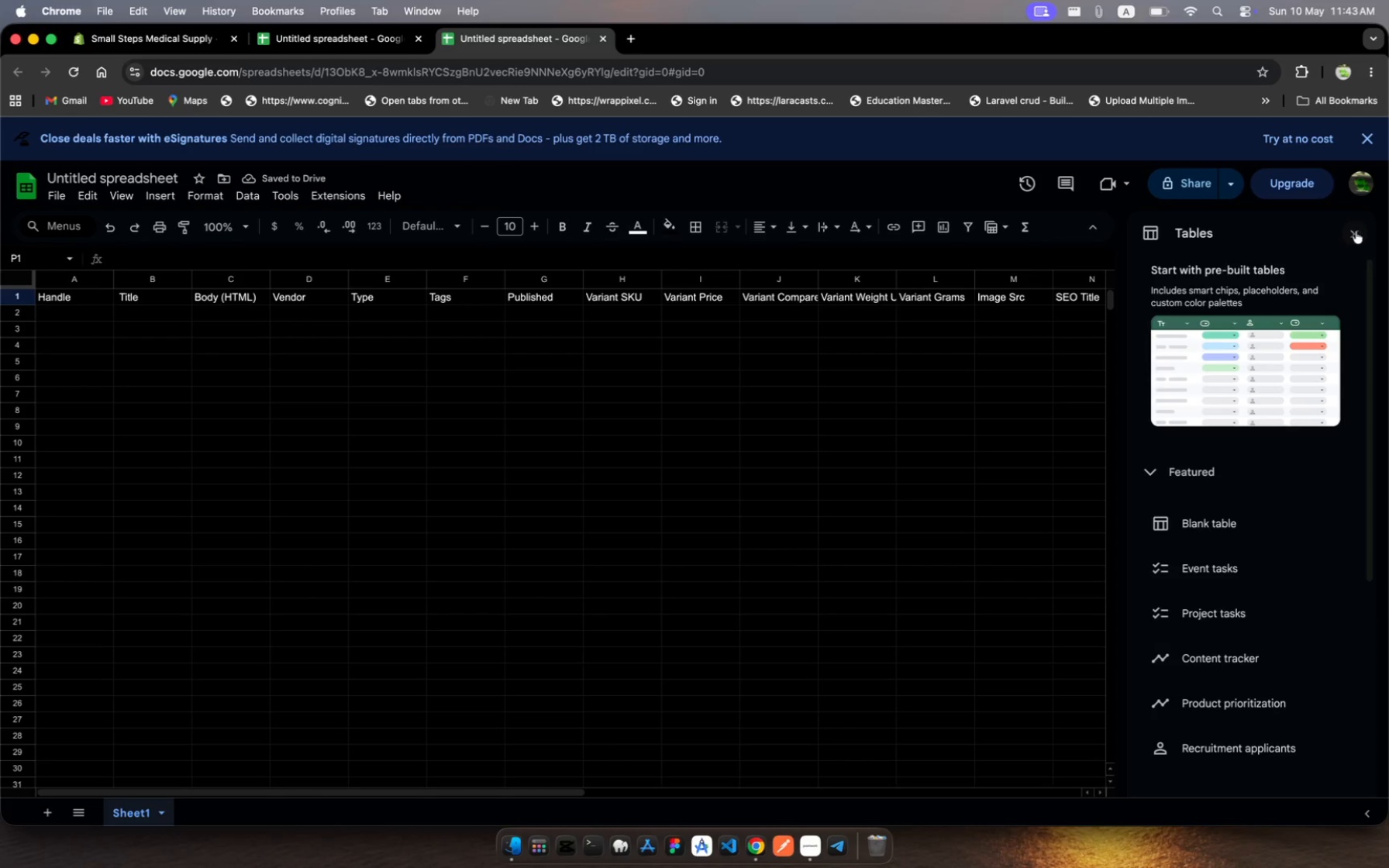 
left_click([1360, 231])
 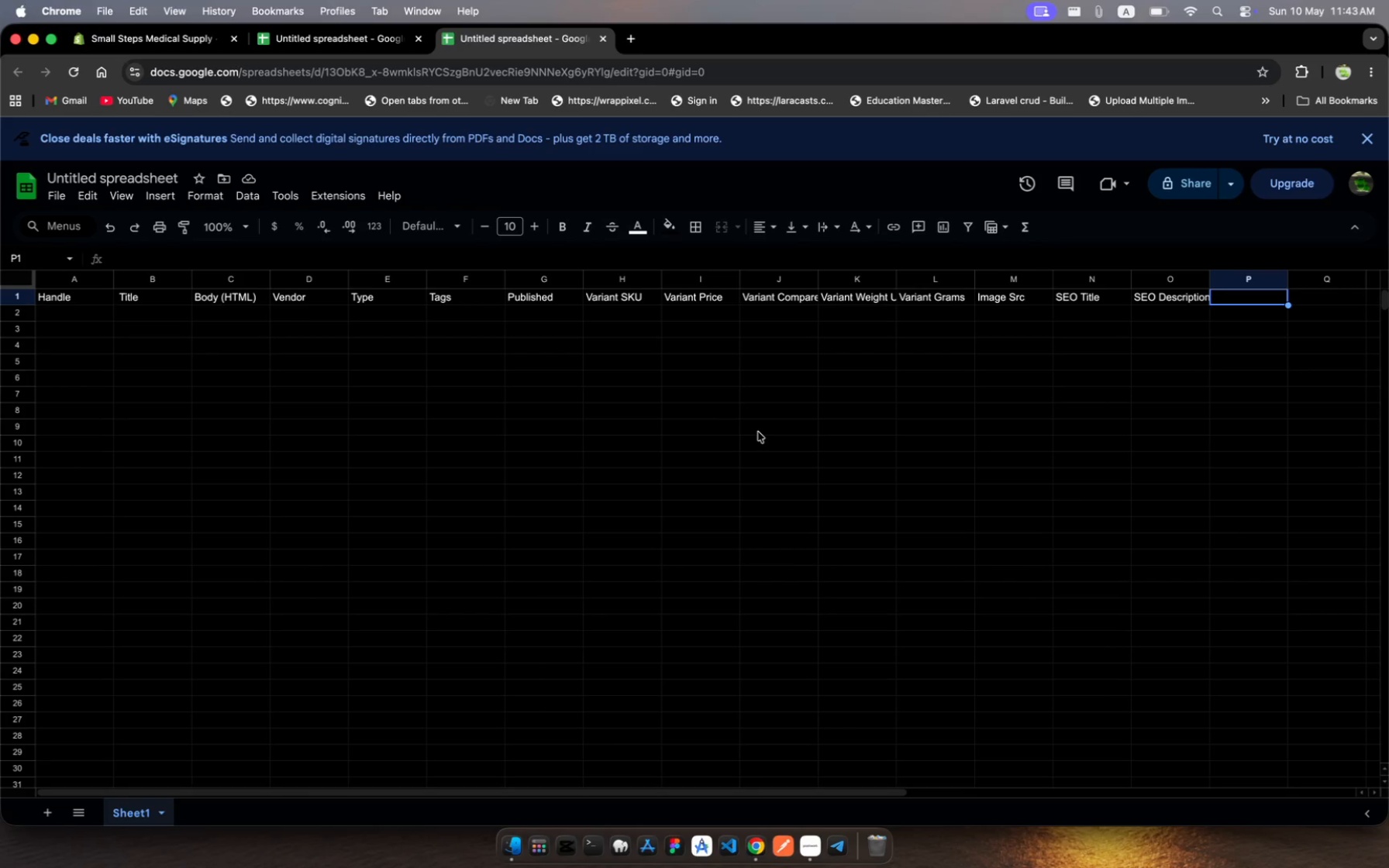 
wait(23.22)
 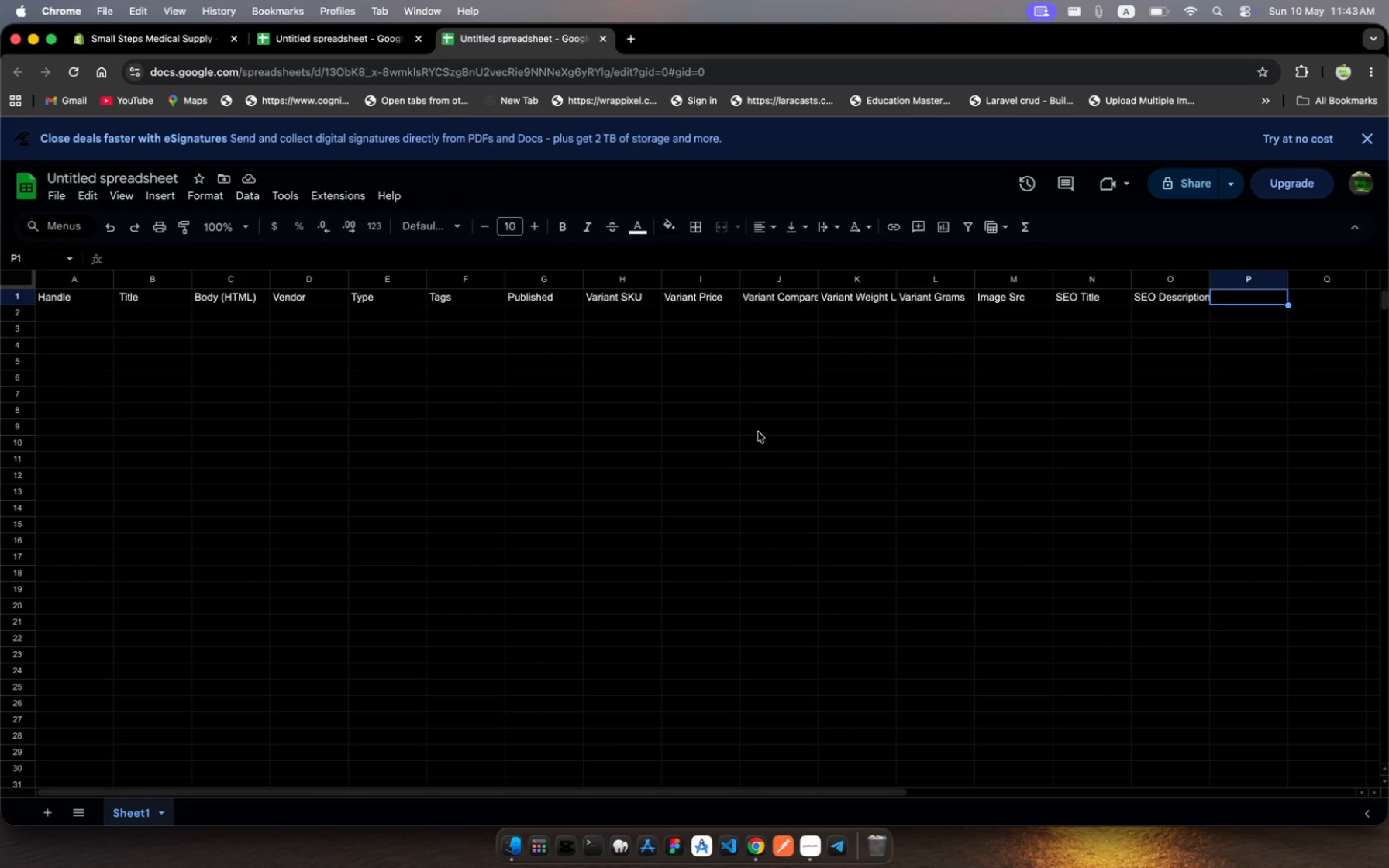 
left_click([58, 197])
 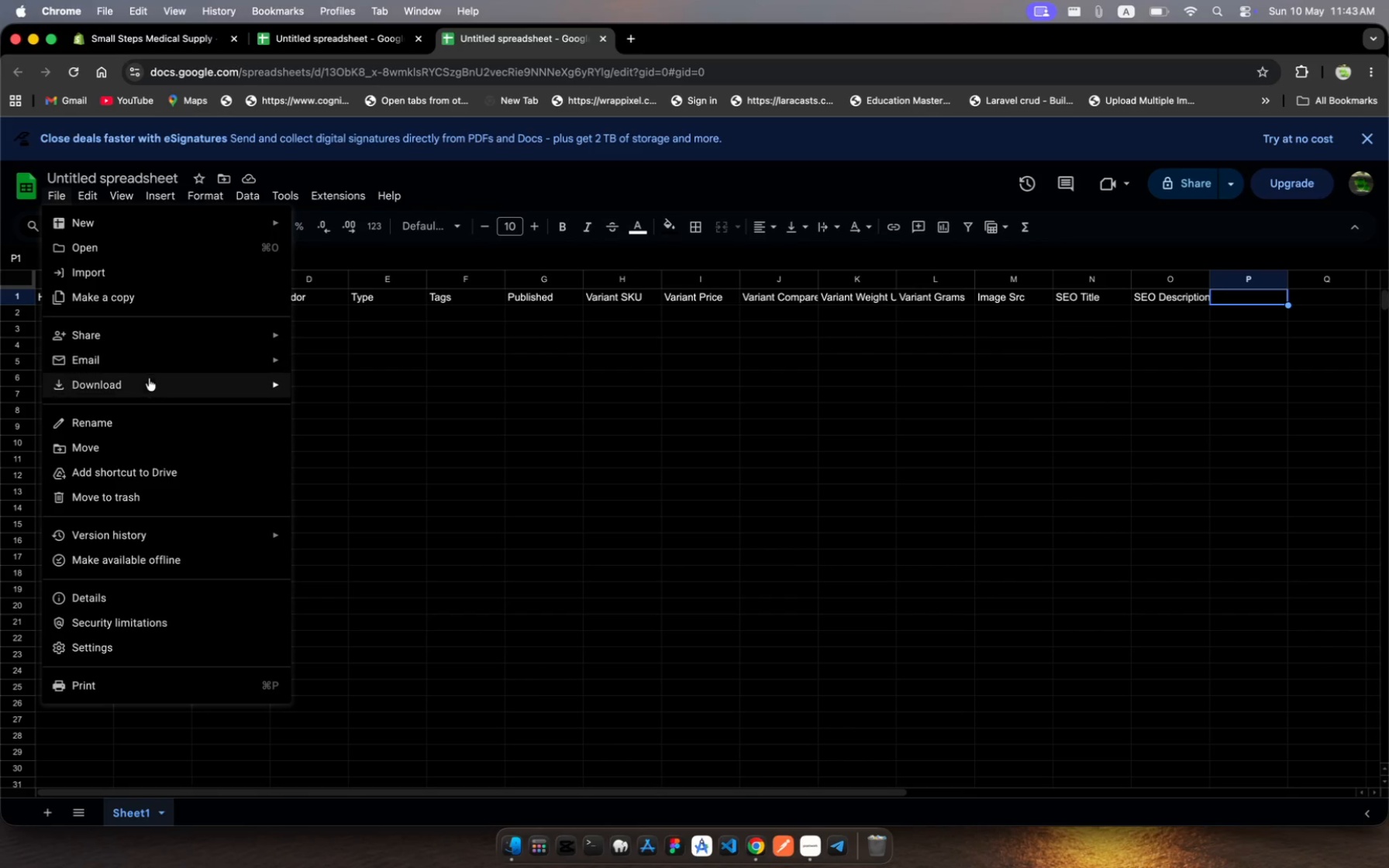 
wait(5.04)
 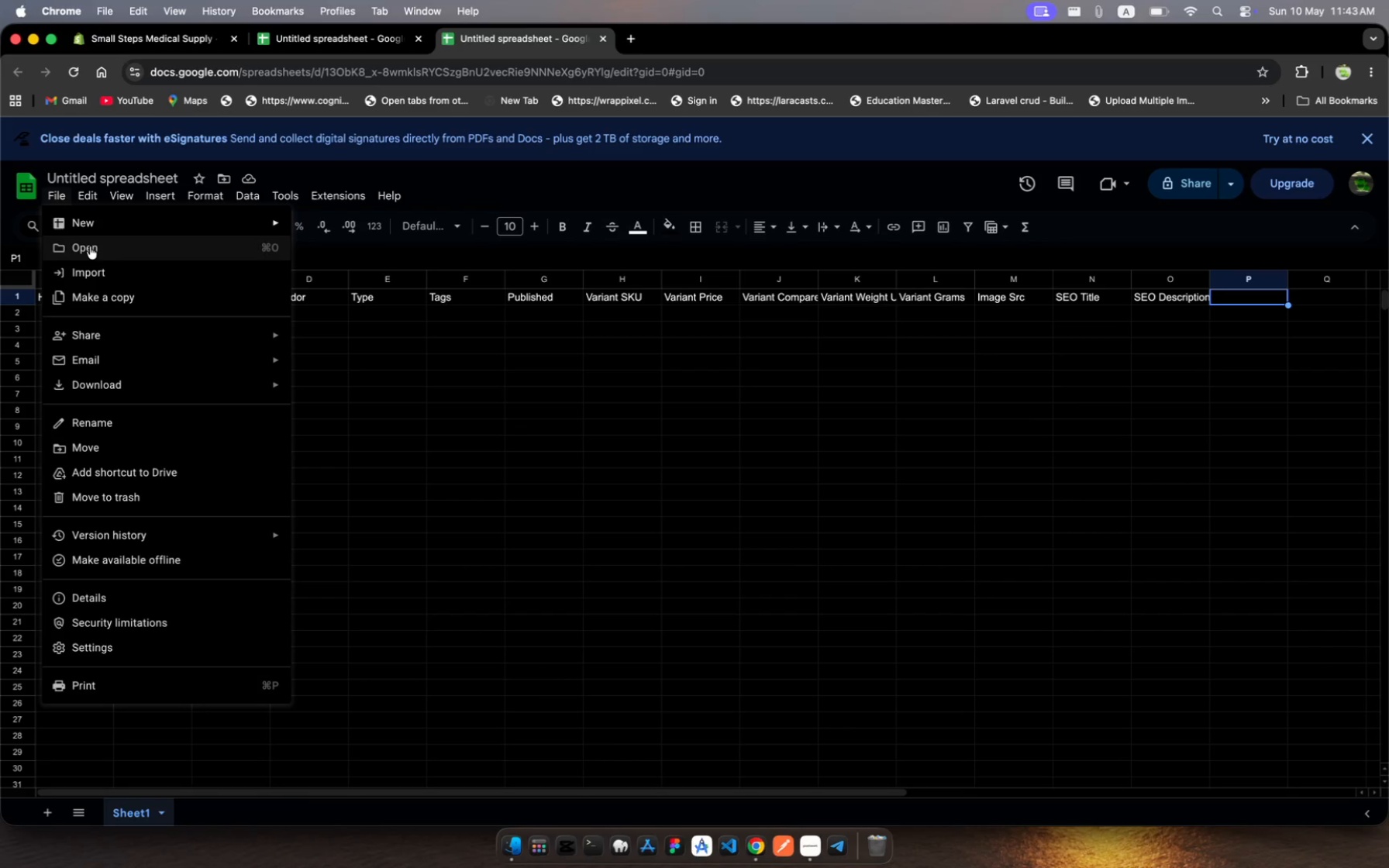 
left_click([149, 380])
 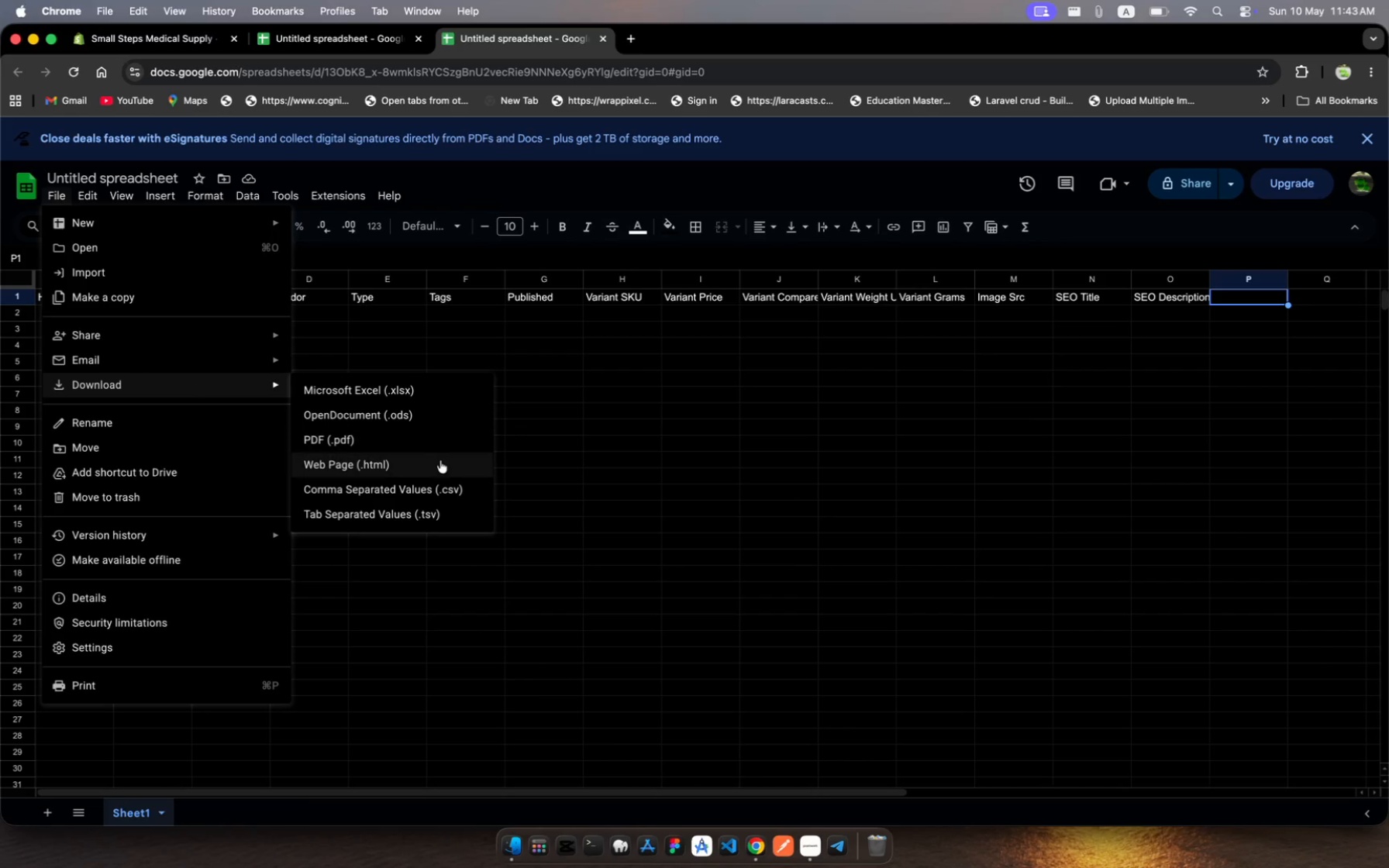 
left_click([449, 486])
 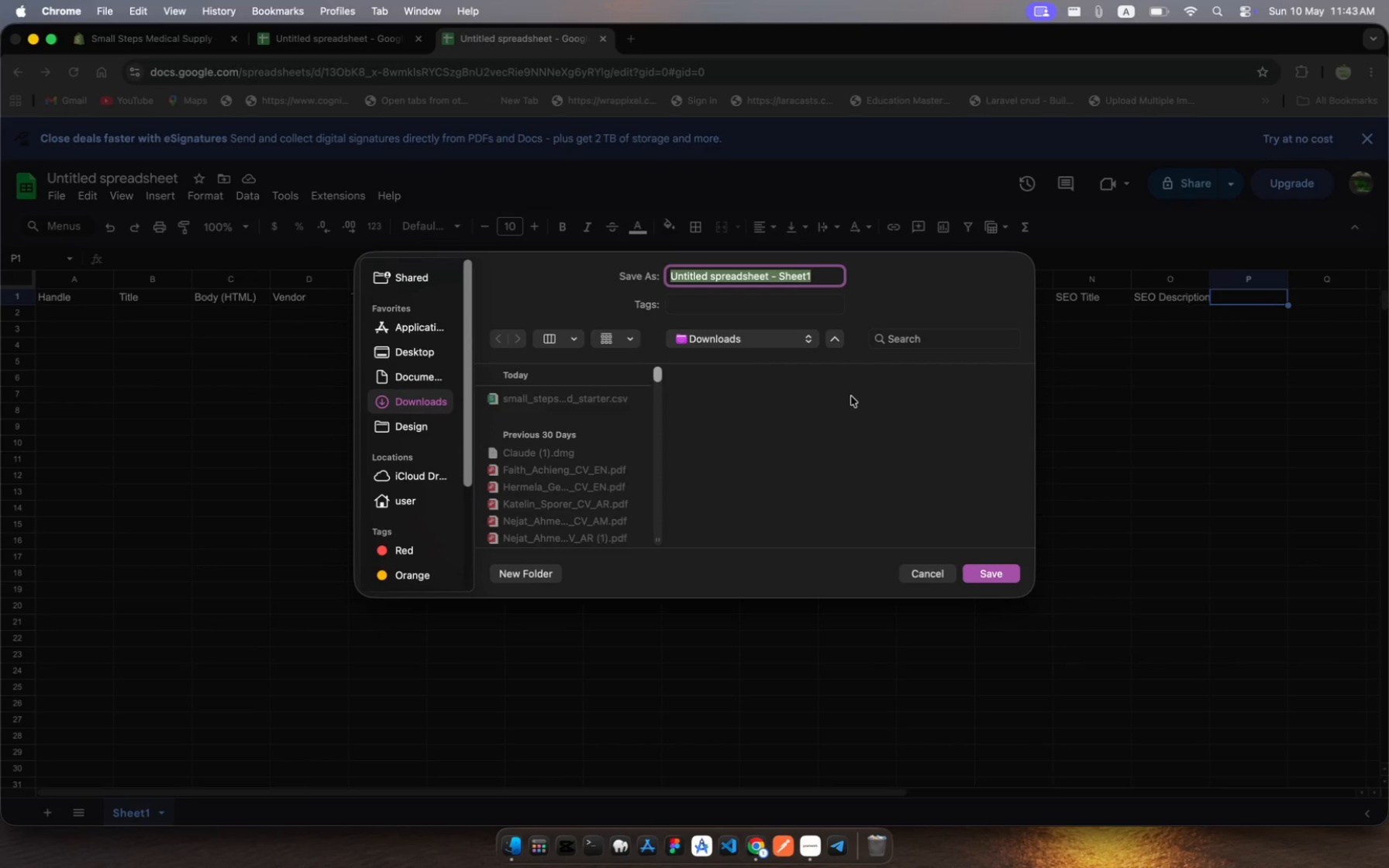 
wait(7.21)
 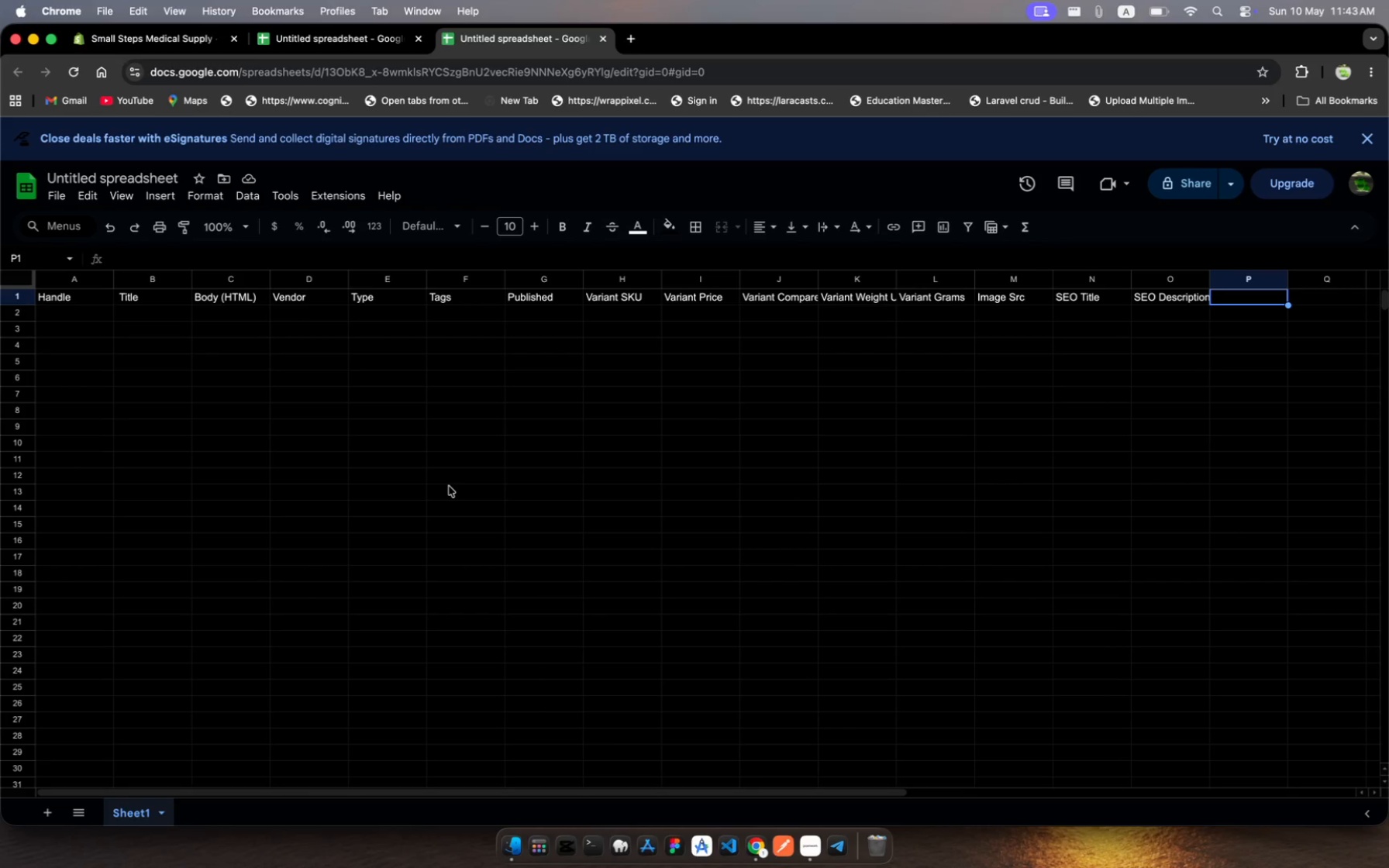 
type(template)
 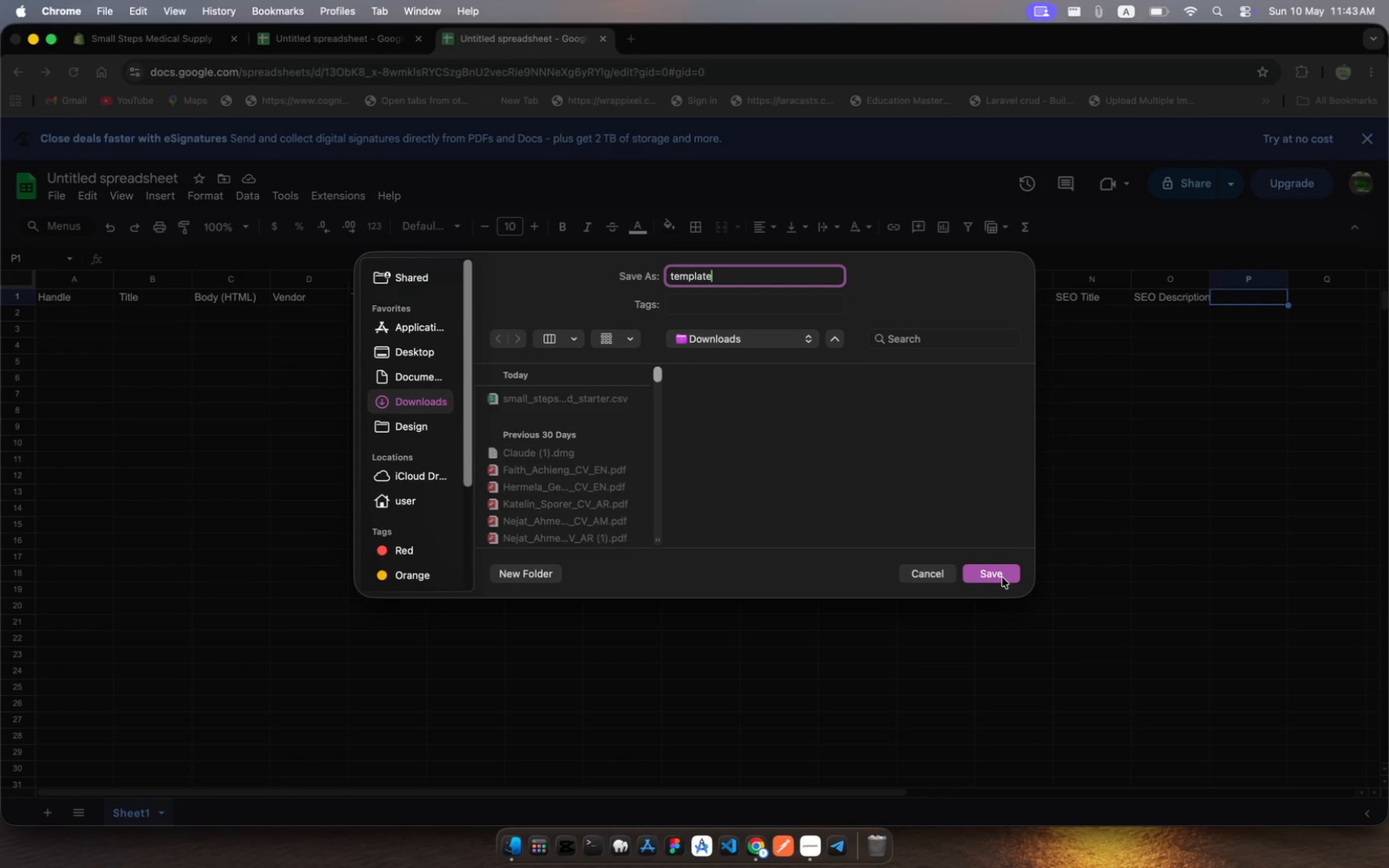 
wait(5.81)
 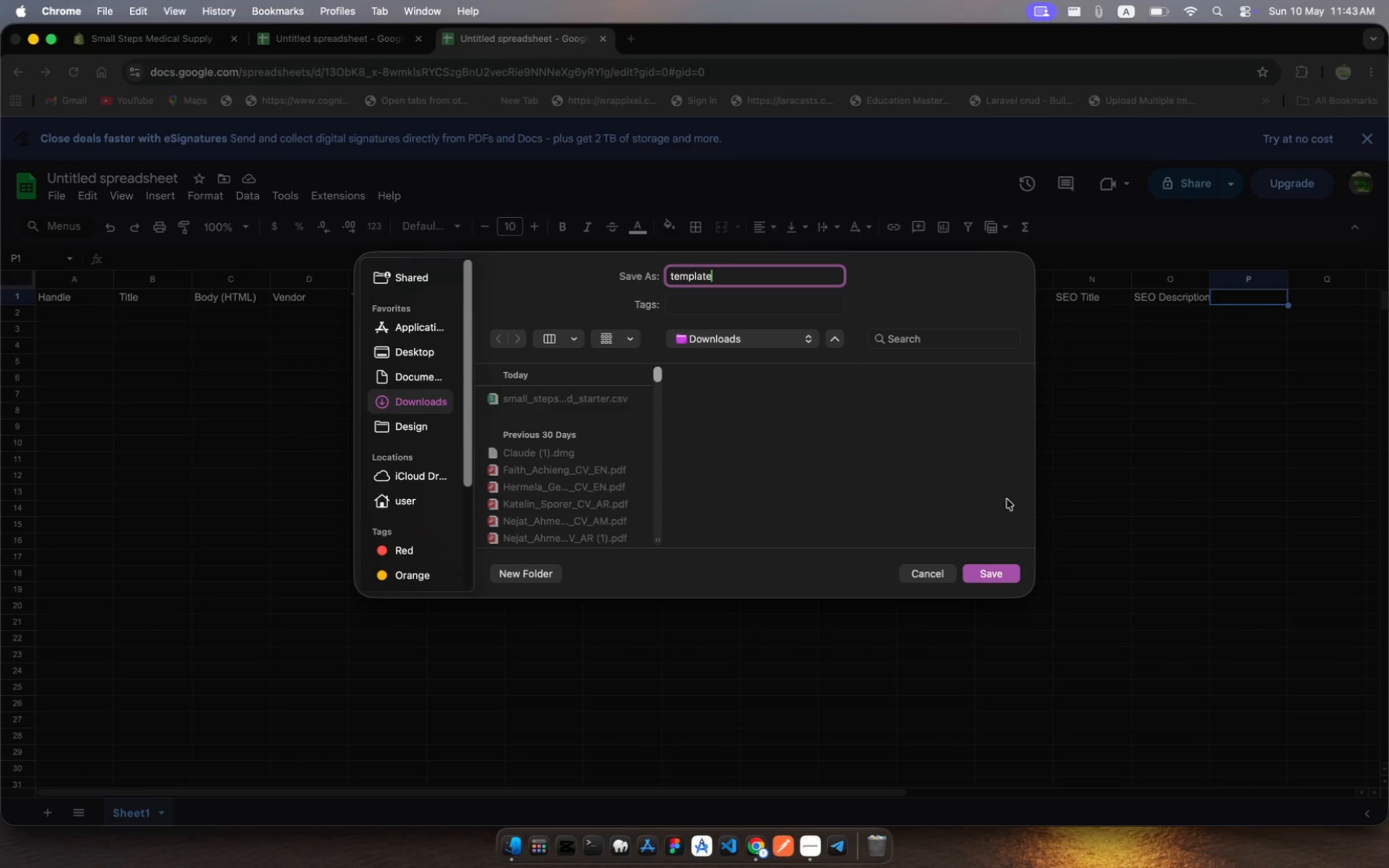 
left_click([1002, 578])
 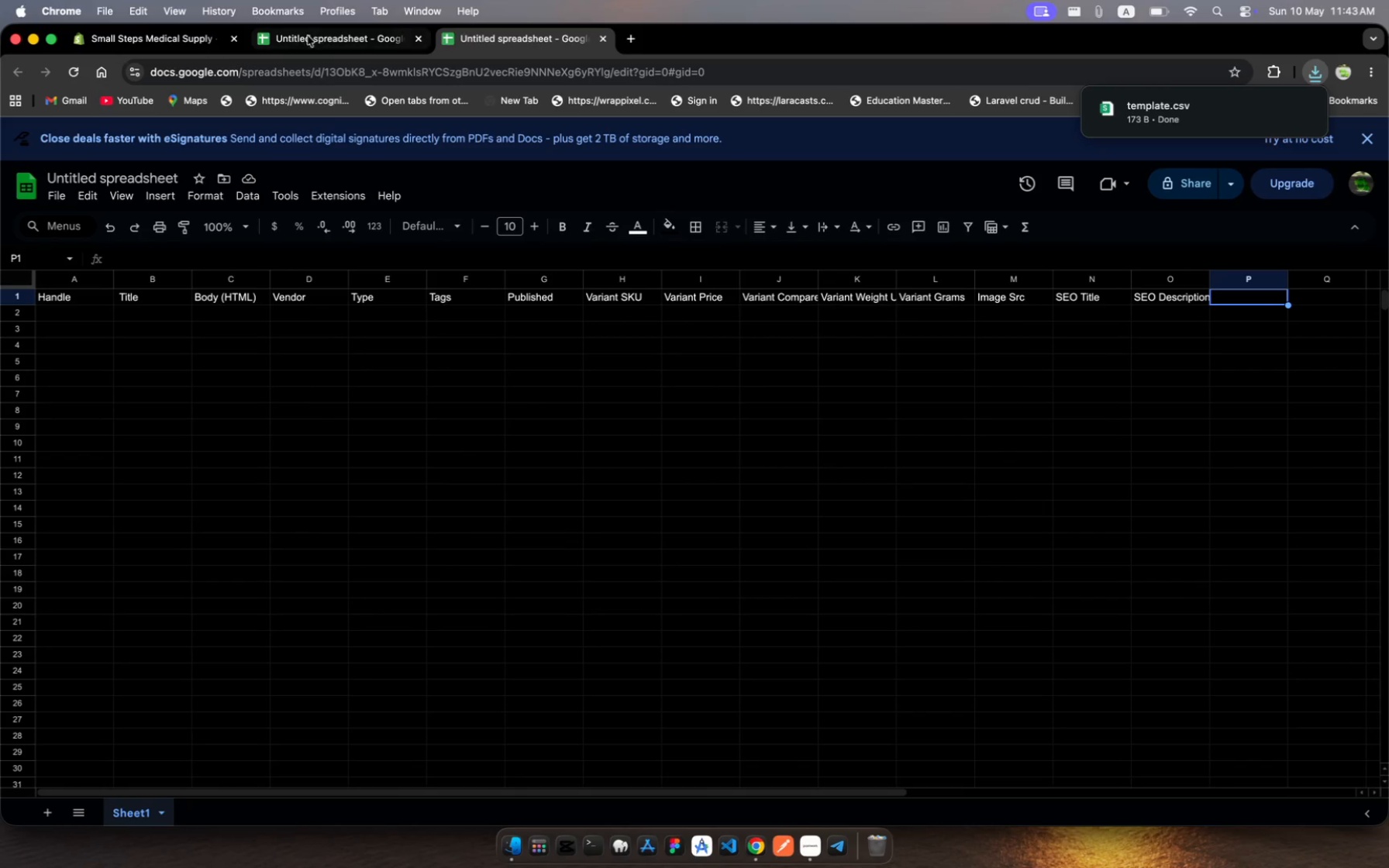 
left_click([319, 38])
 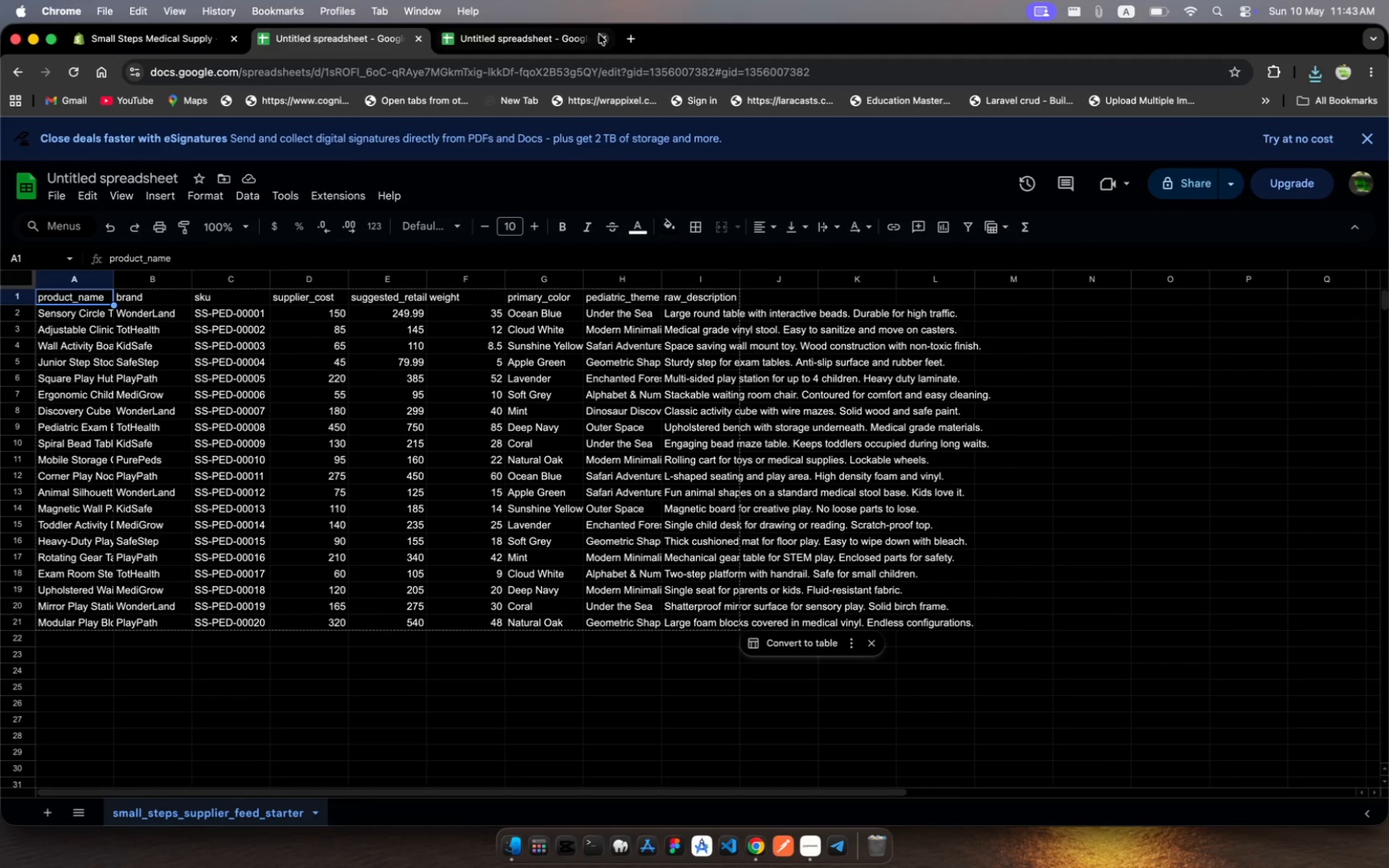 
left_click([605, 39])
 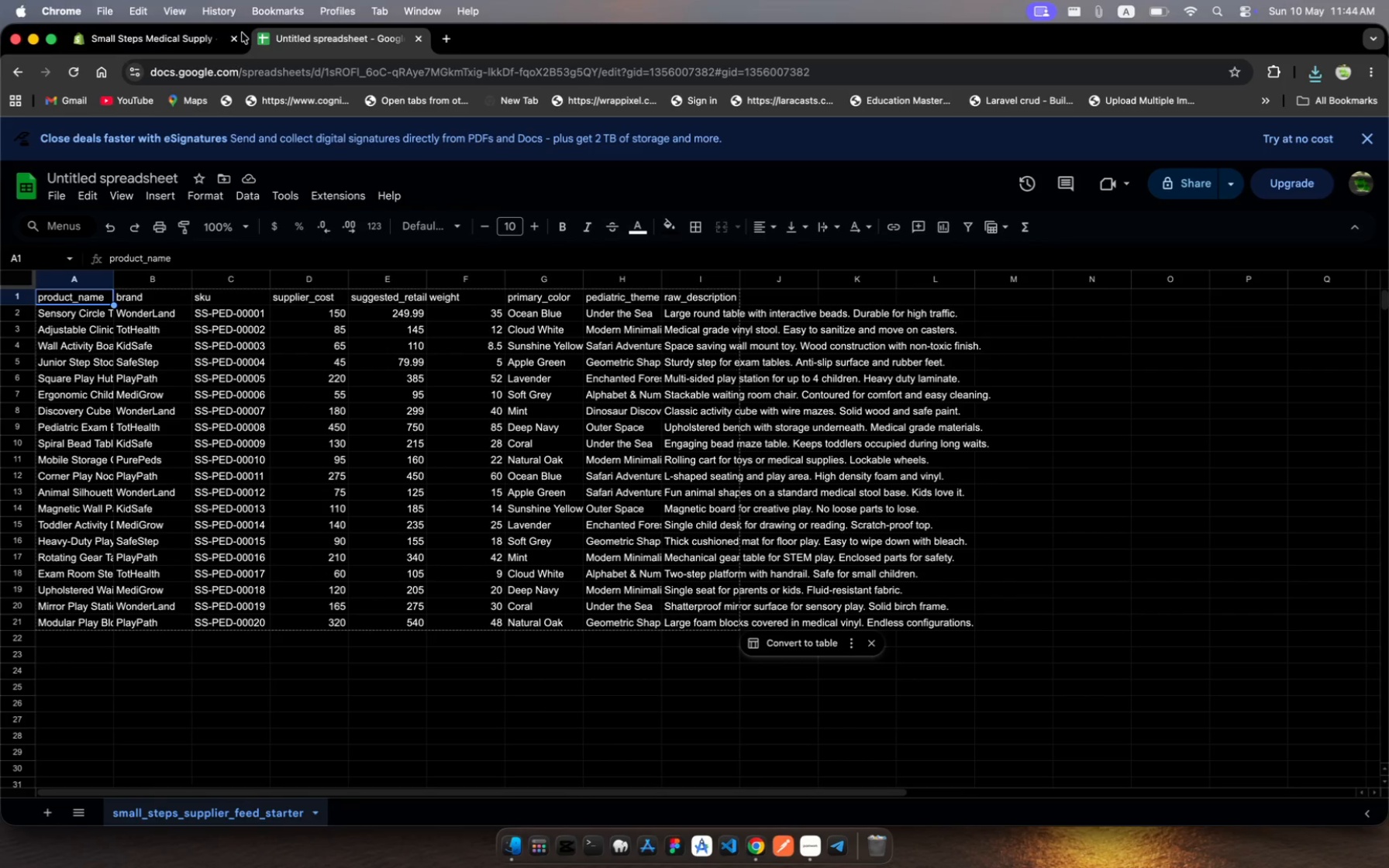 
left_click([171, 36])
 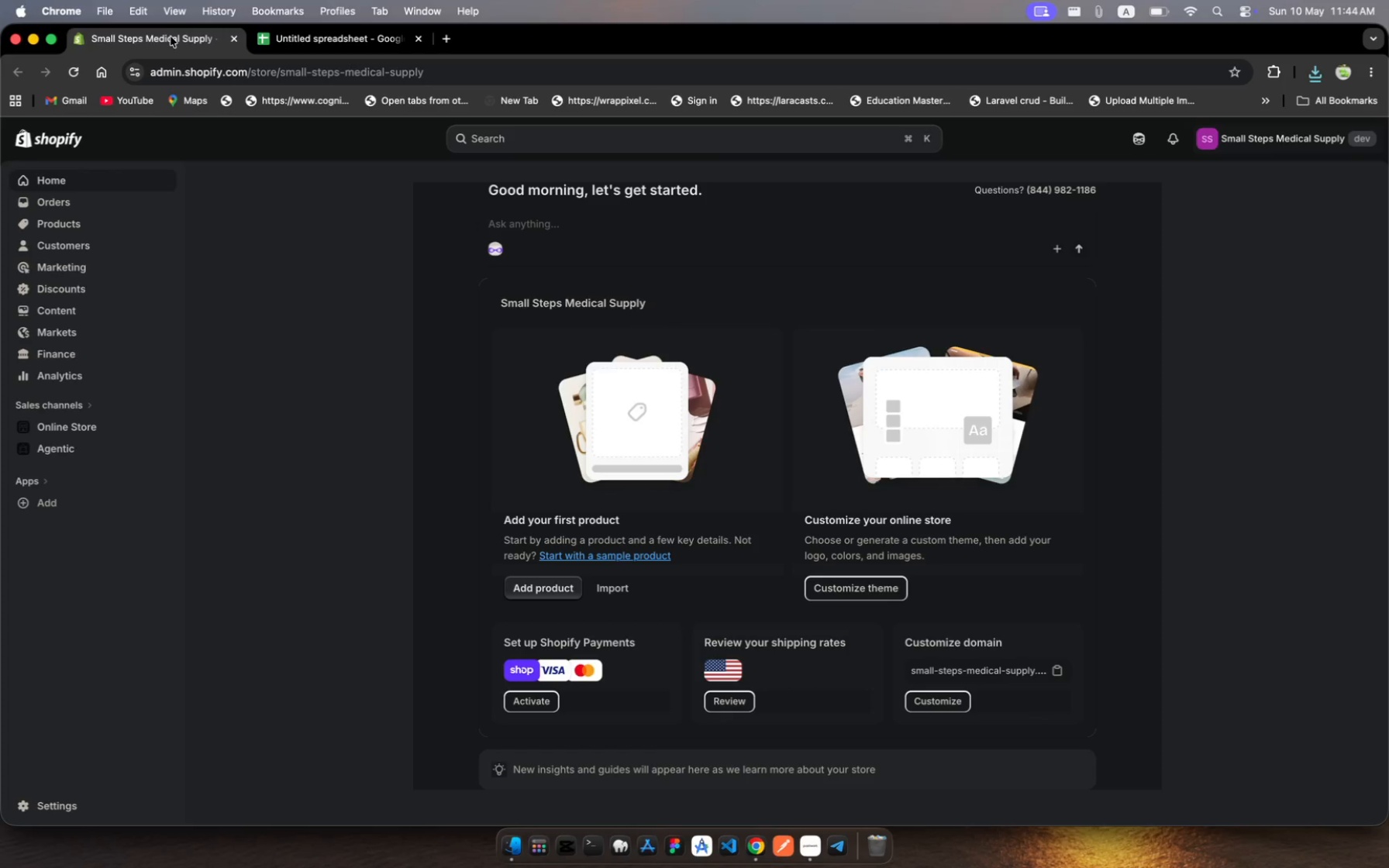 
left_click([171, 36])
 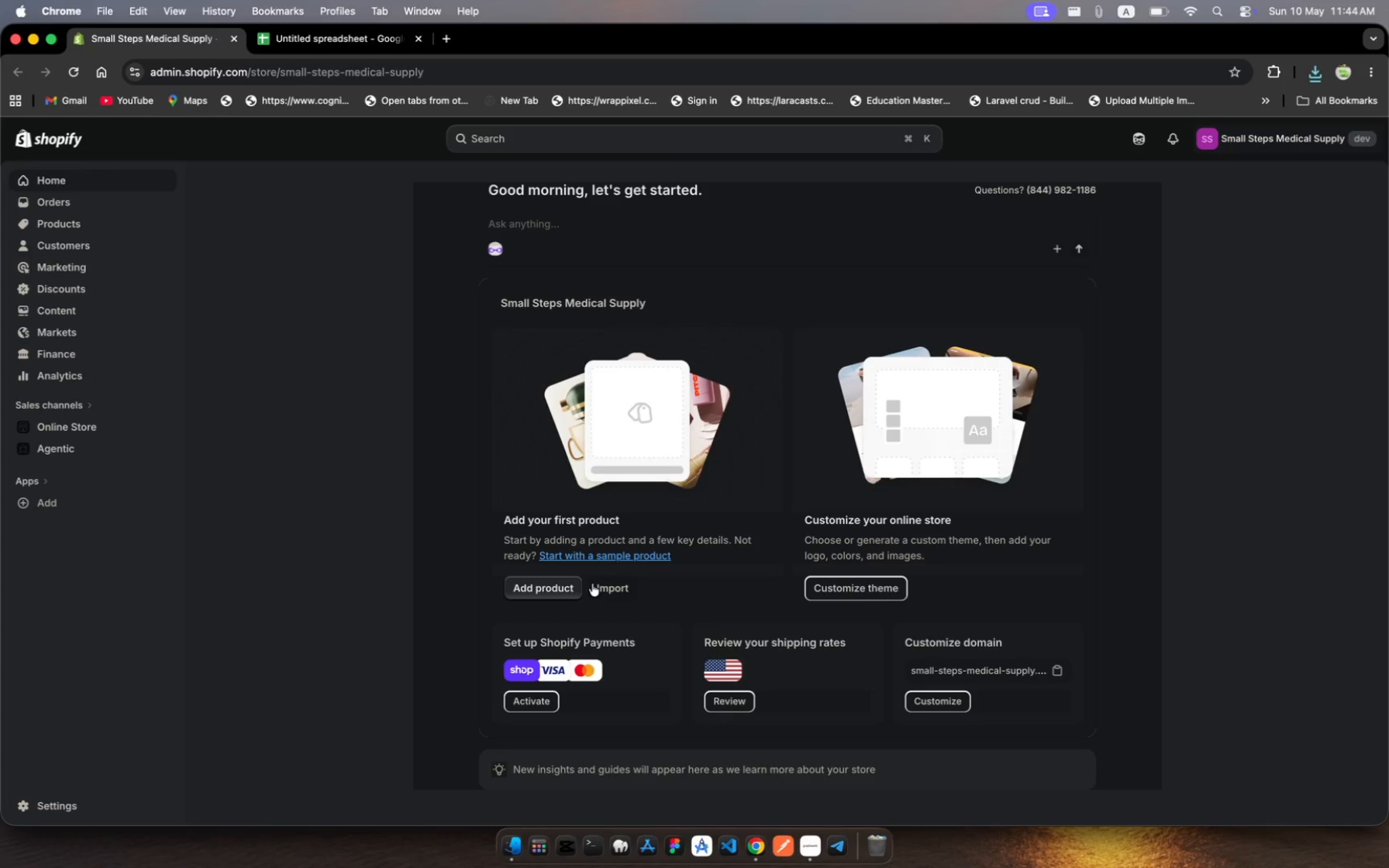 
left_click([611, 587])
 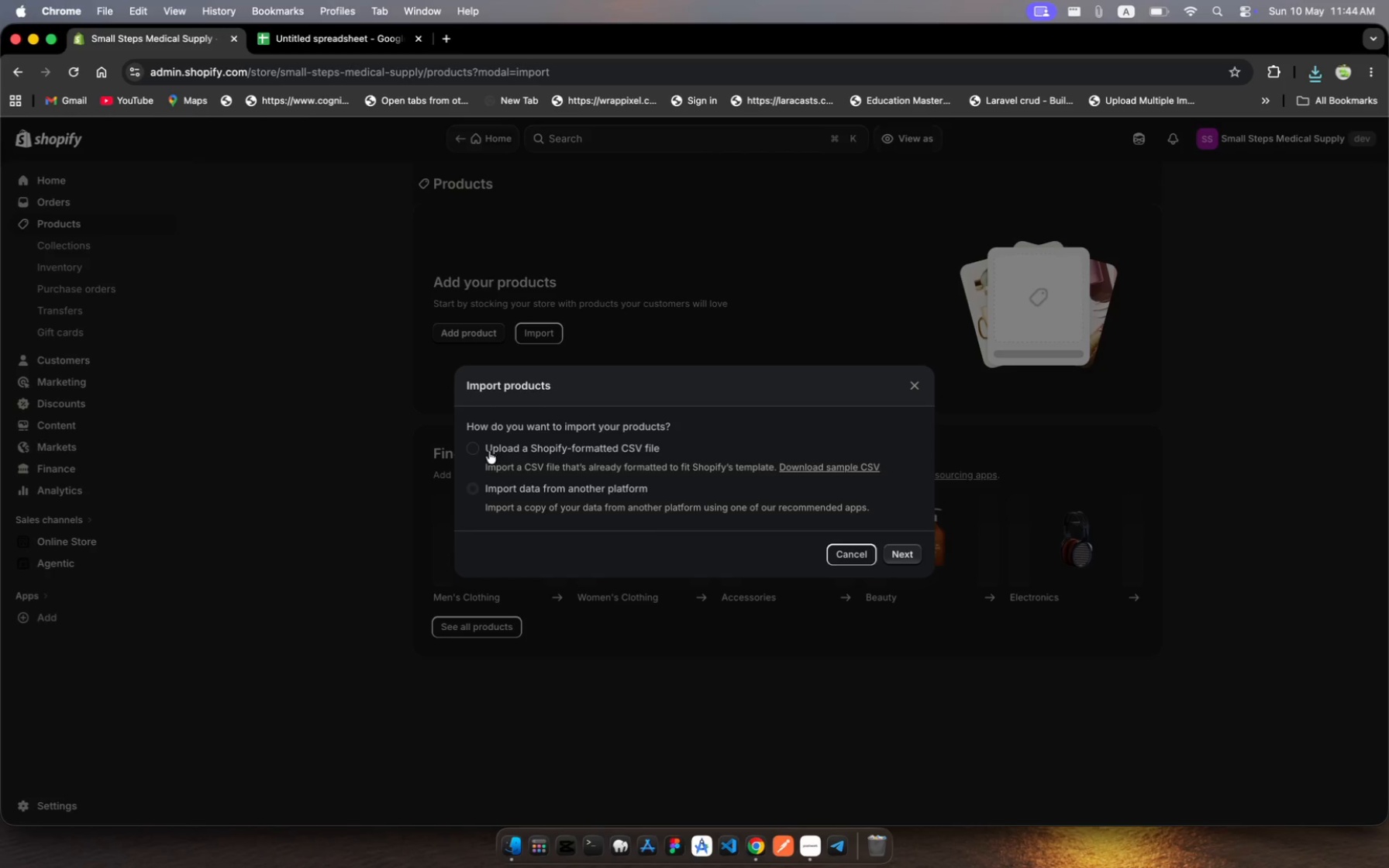 
wait(6.59)
 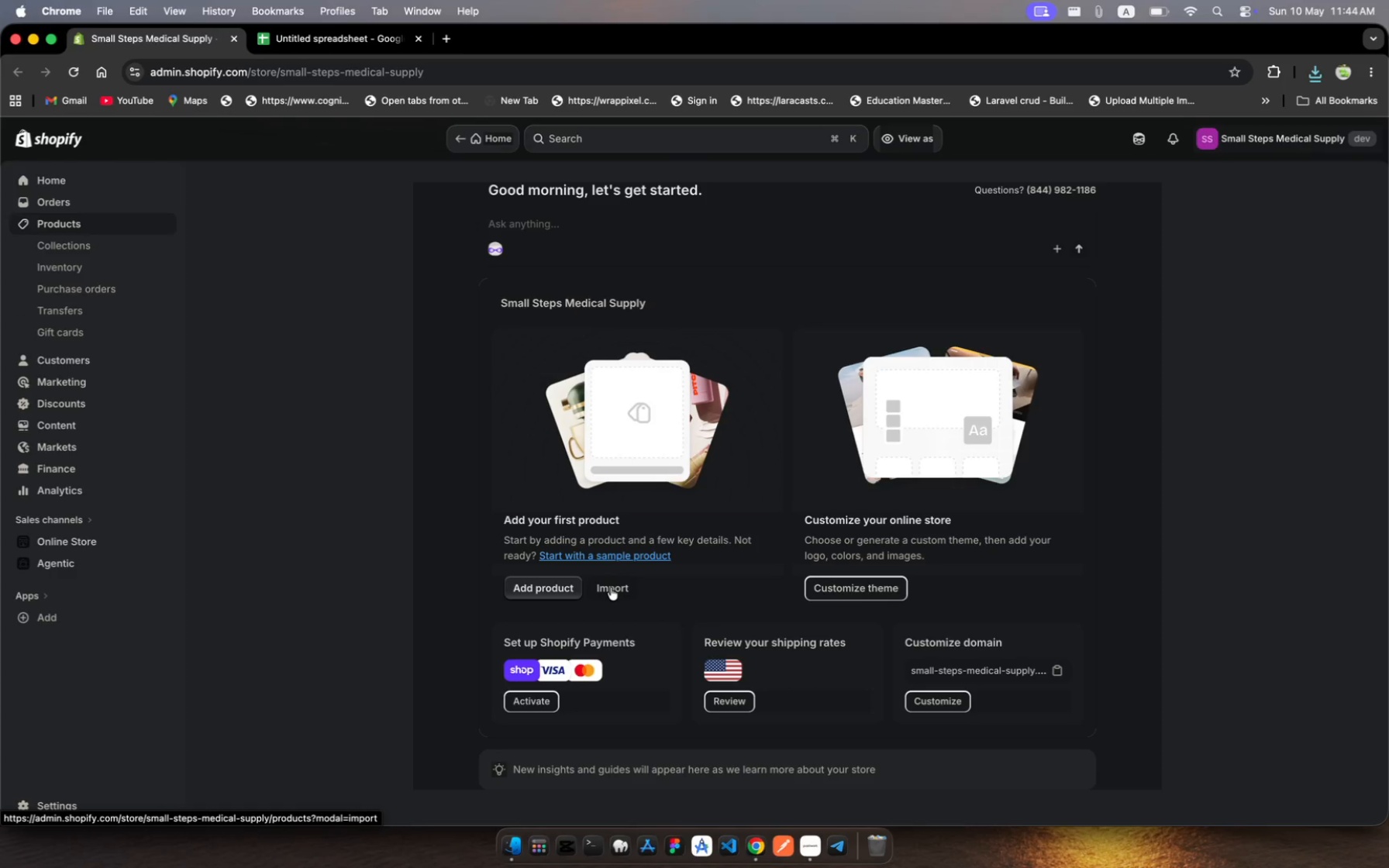 
left_click([480, 444])
 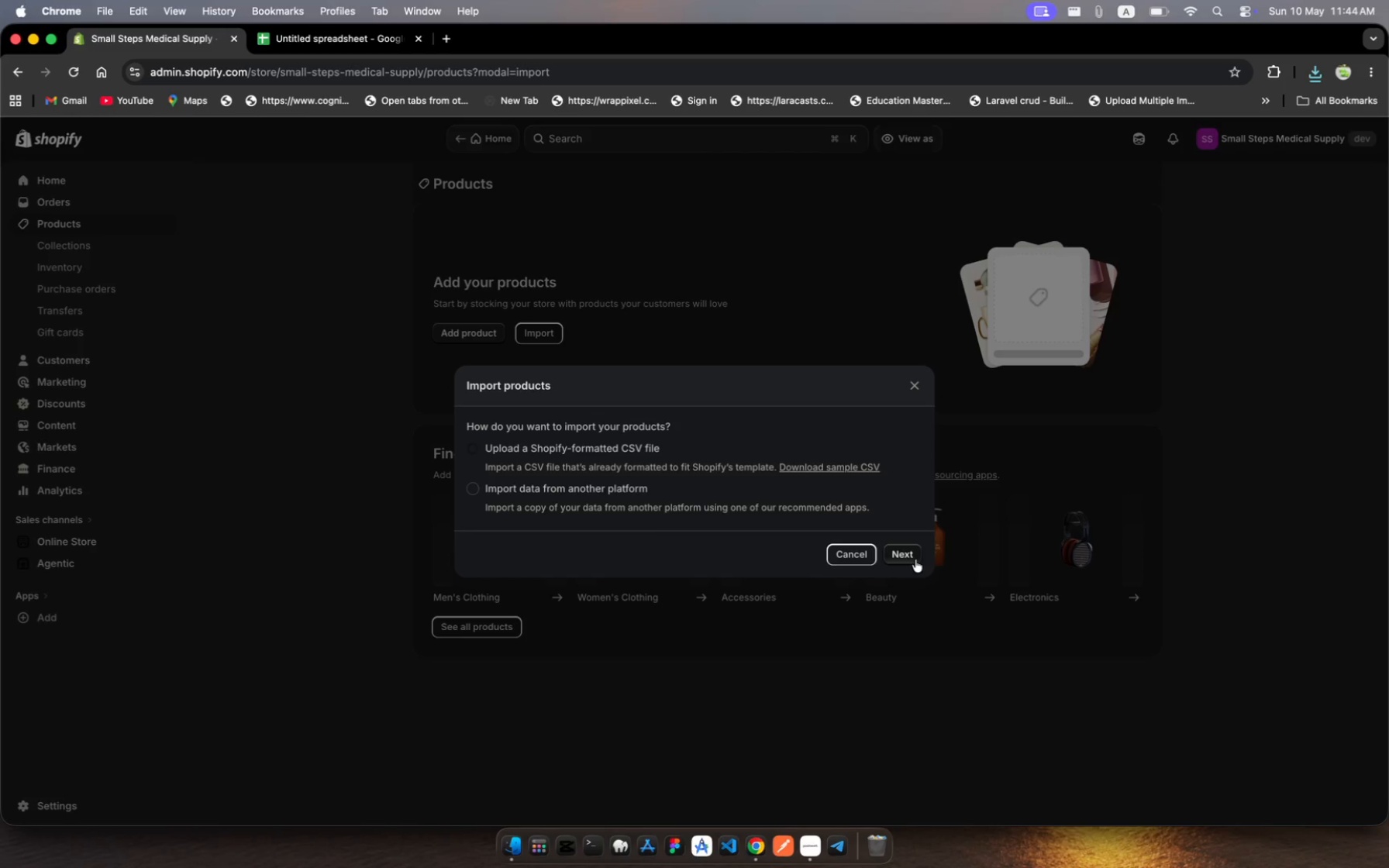 
left_click([909, 553])
 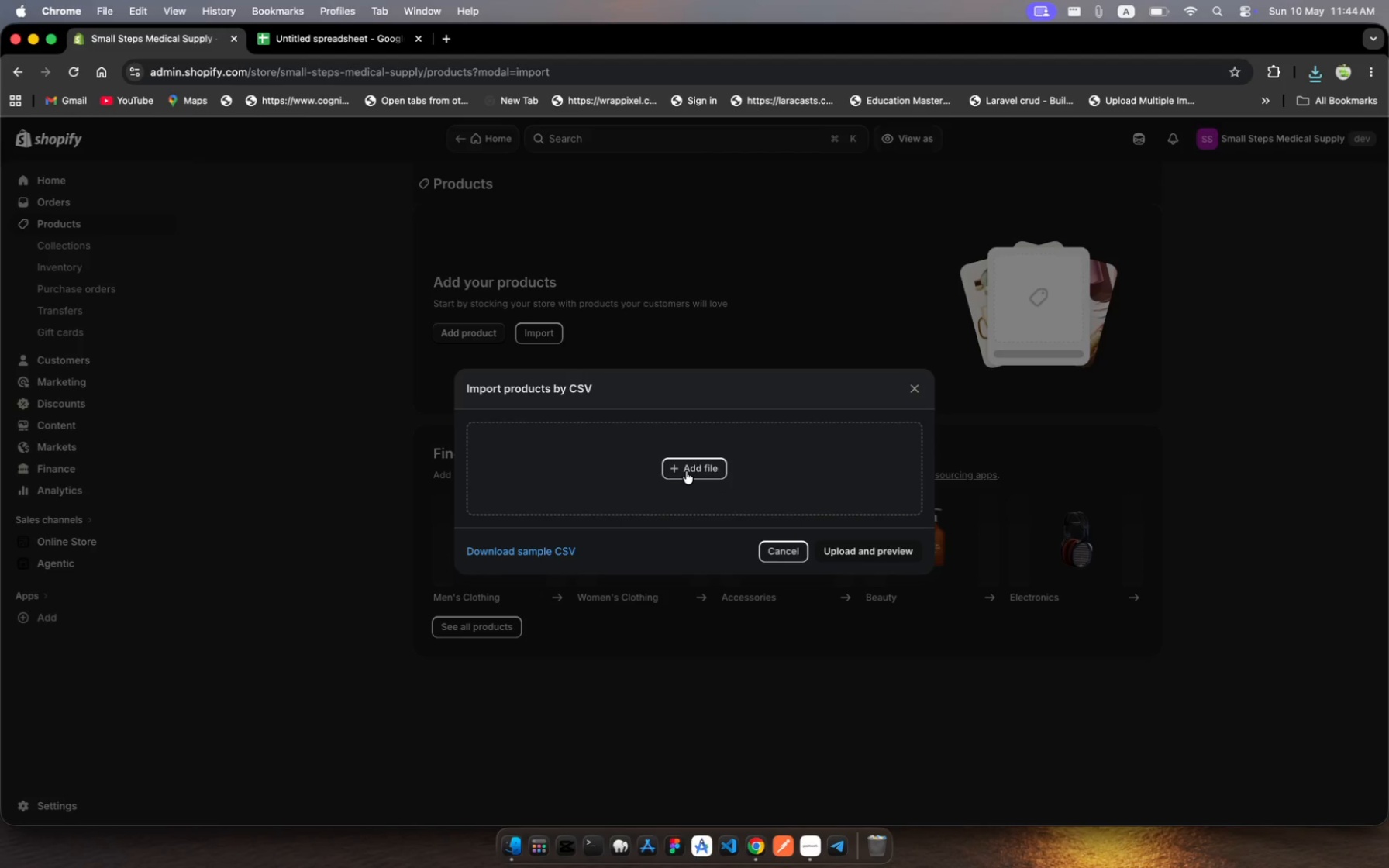 
left_click([685, 470])
 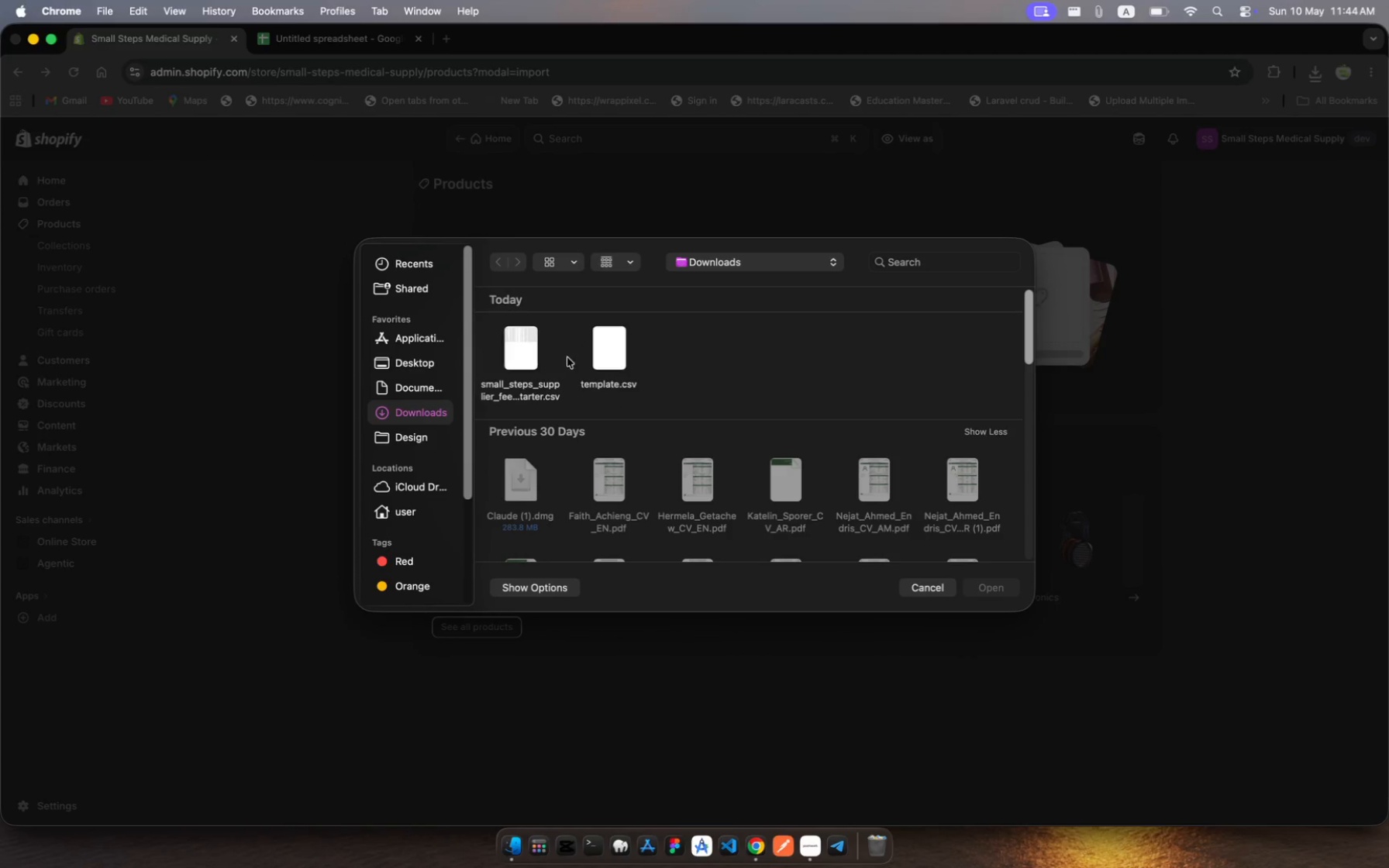 
left_click([585, 357])
 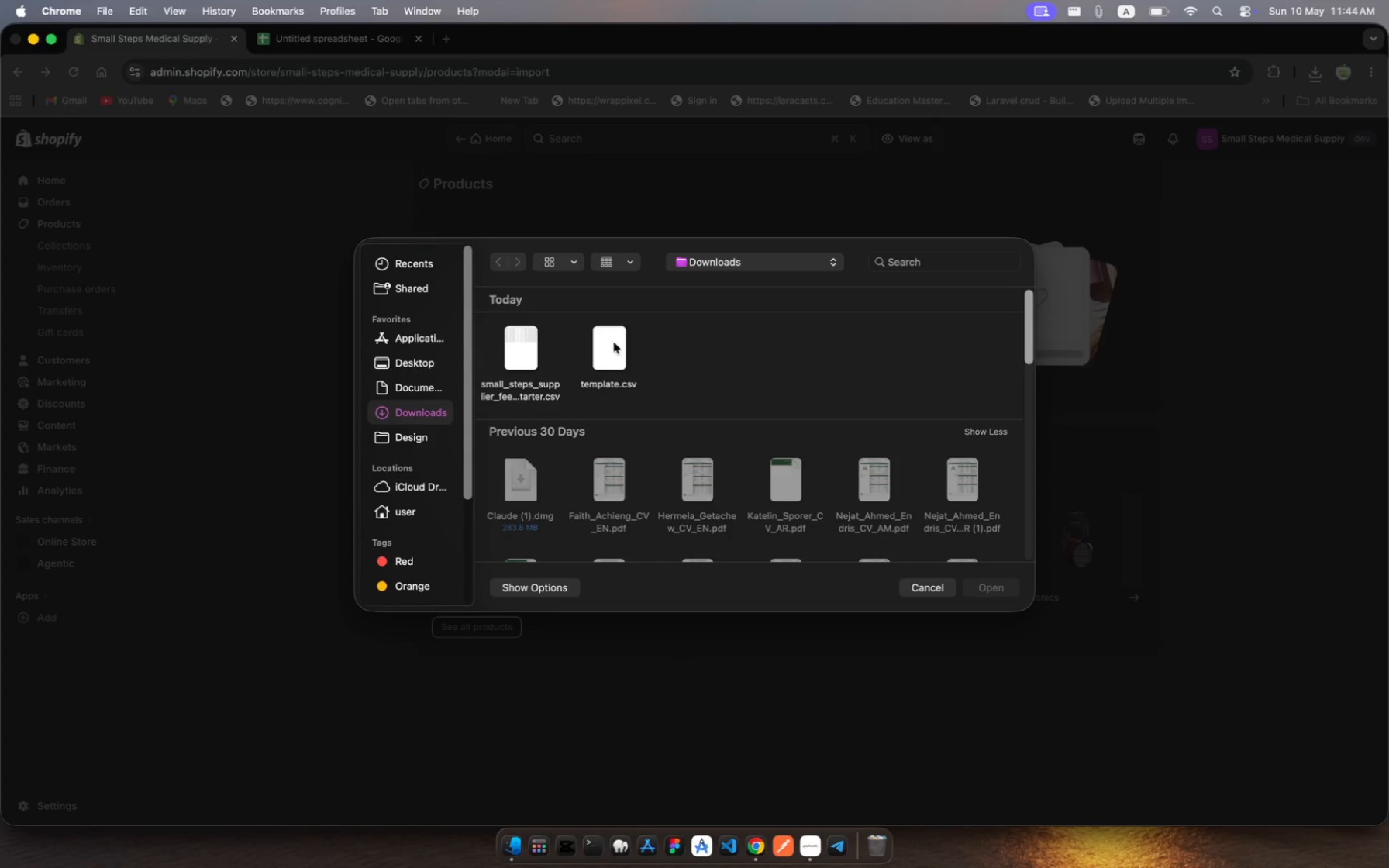 
scroll: coordinate [614, 343], scroll_direction: down, amount: 2.0
 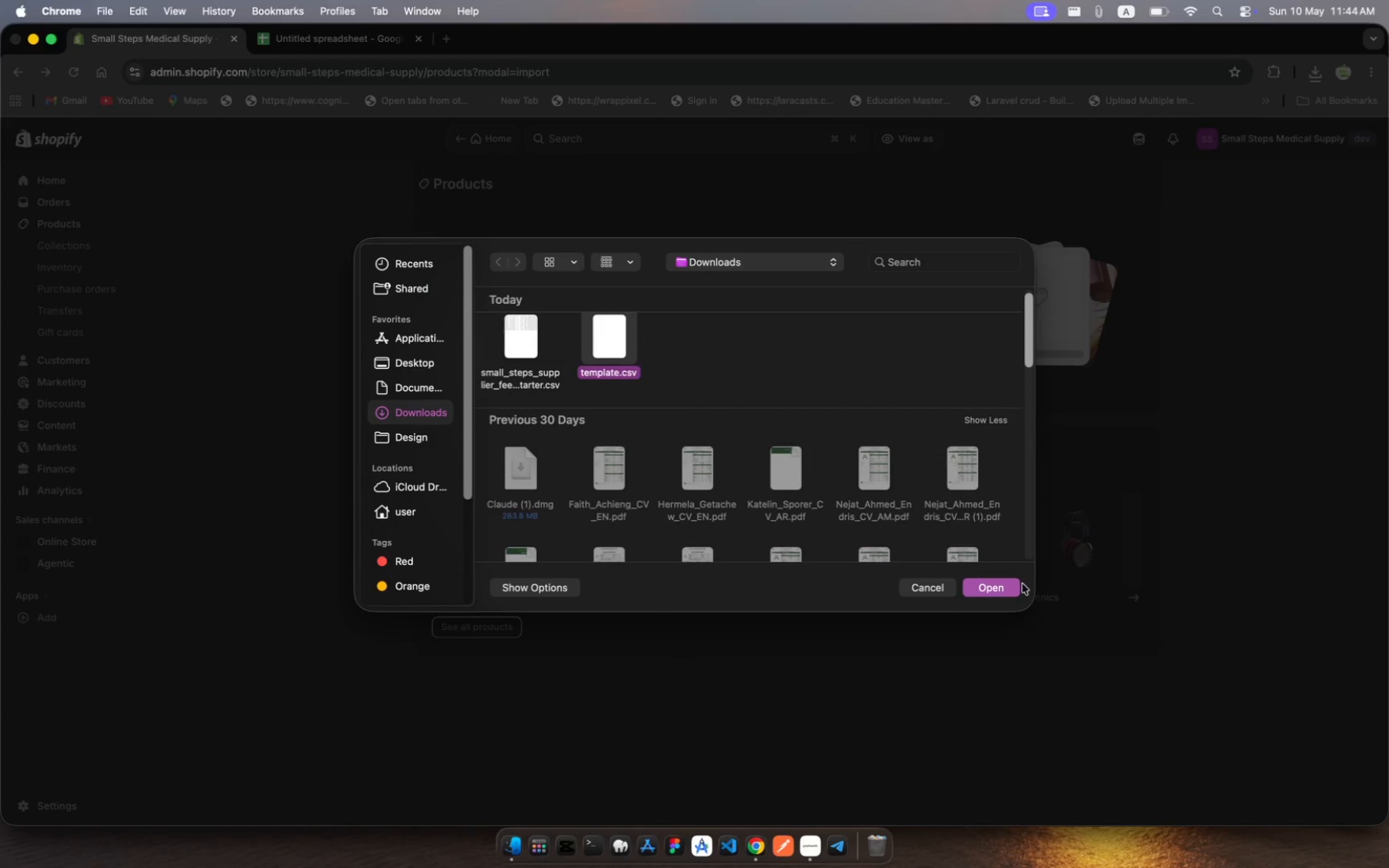 
left_click([1009, 587])
 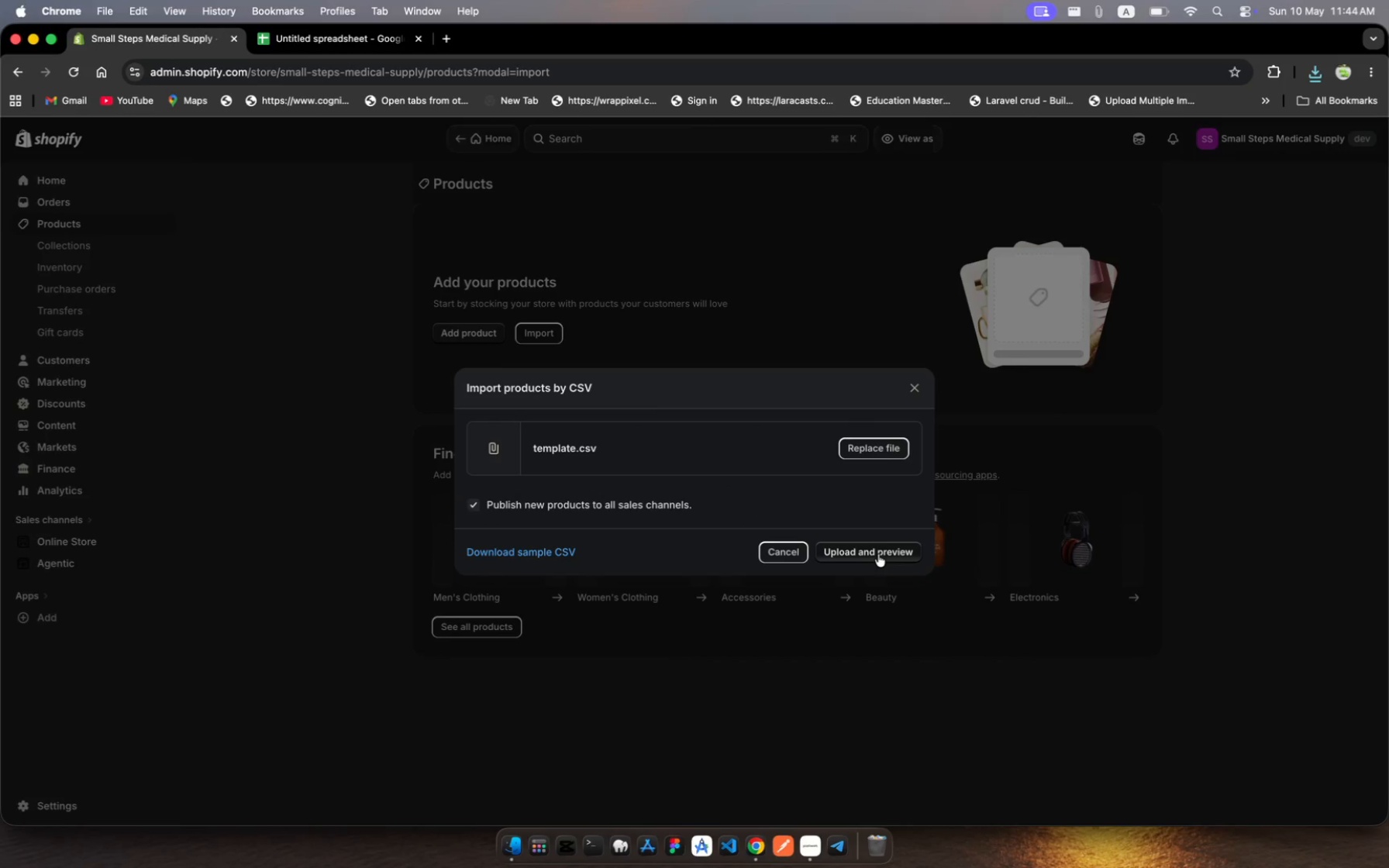 
left_click([880, 556])
 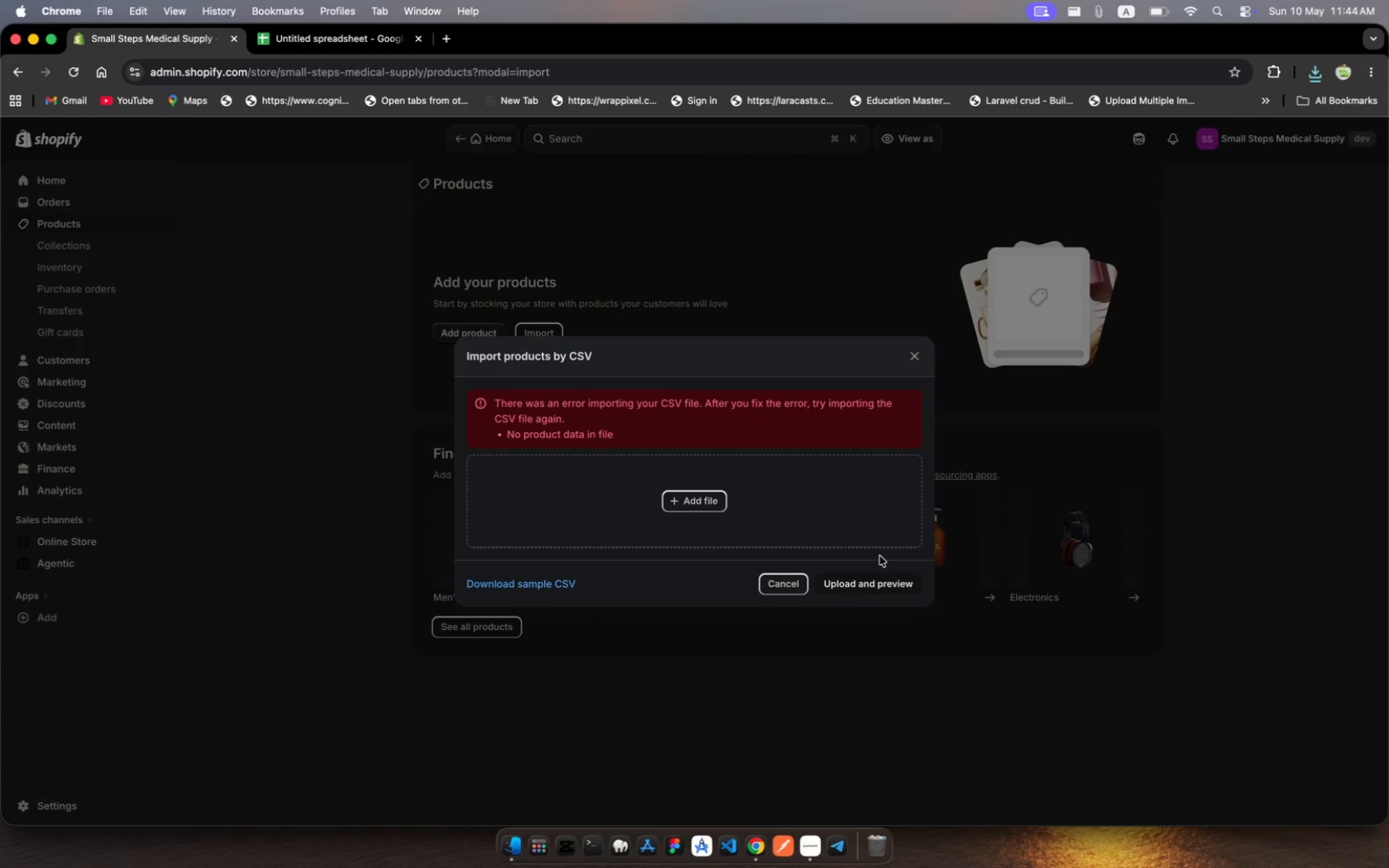 
wait(11.46)
 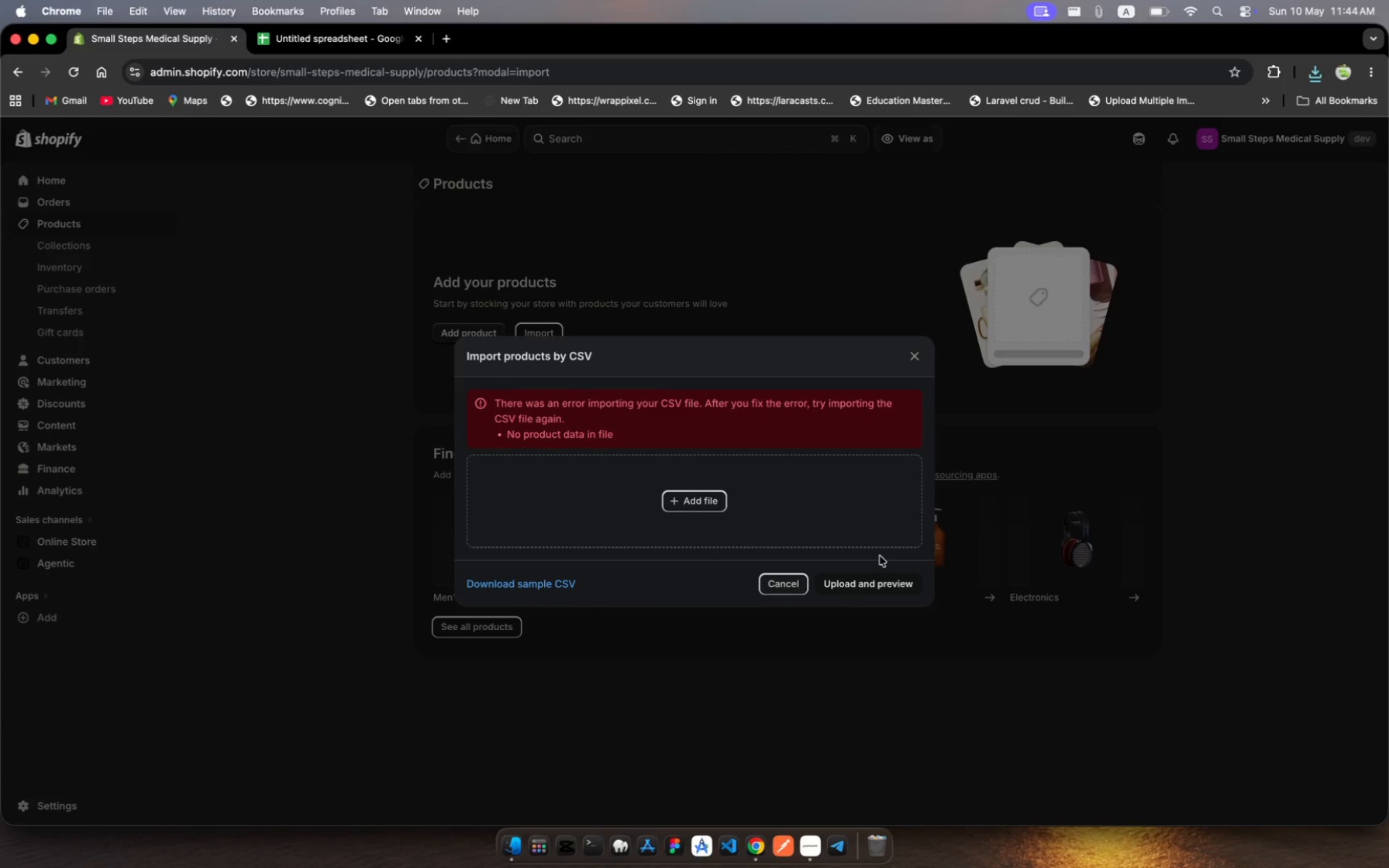 
left_click([915, 356])
 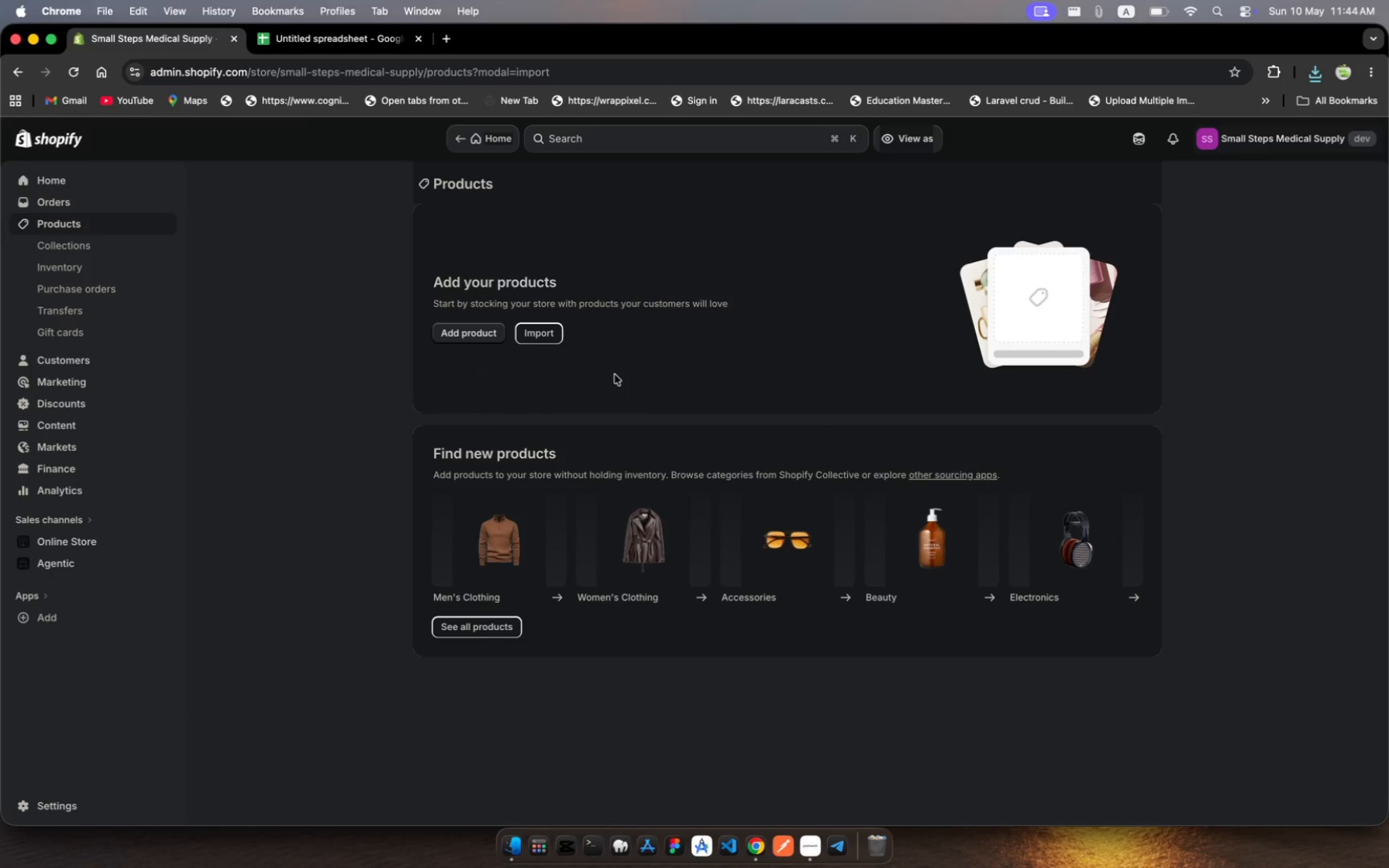 
left_click([545, 334])
 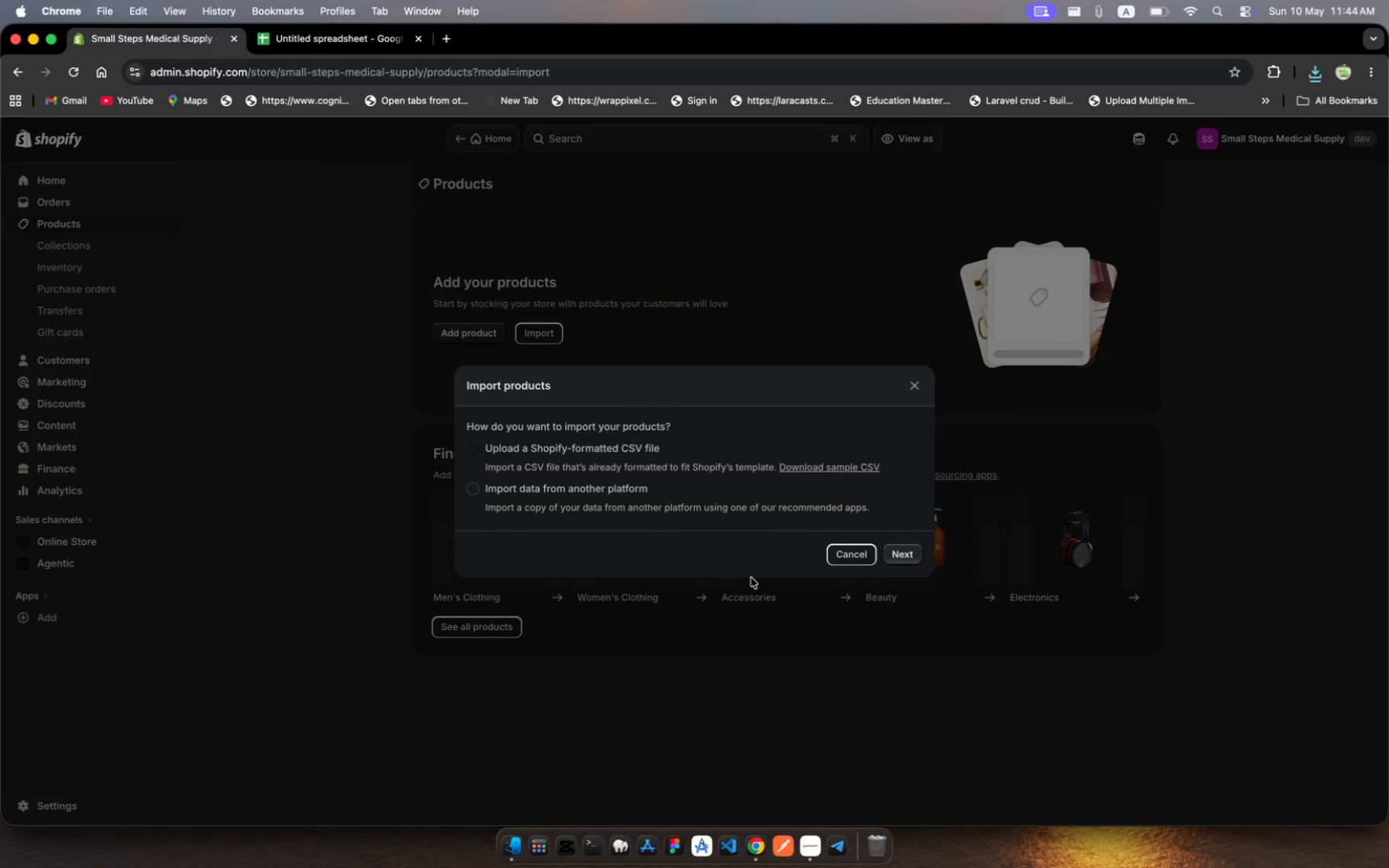 
left_click([905, 558])
 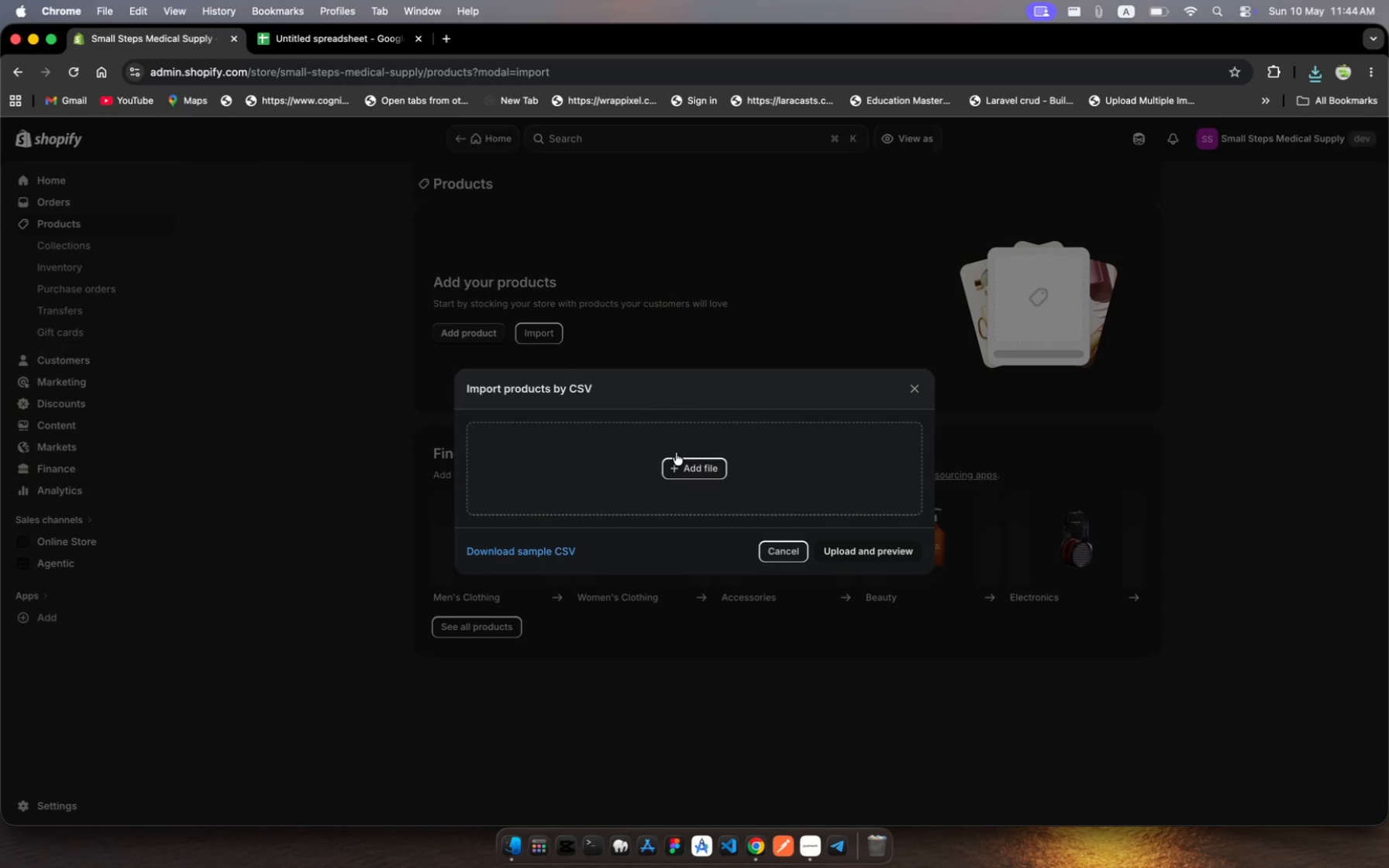 
left_click([688, 467])
 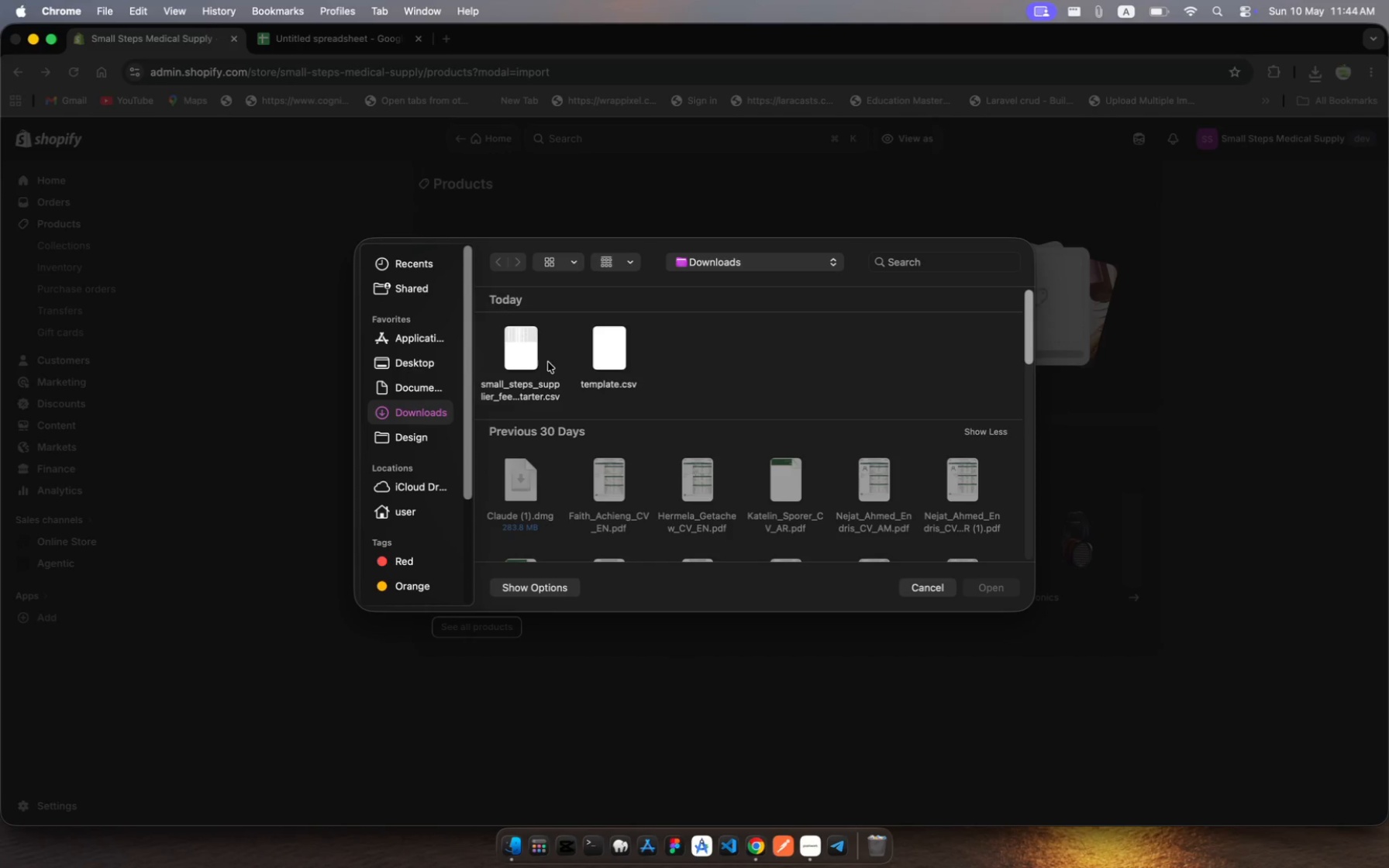 
left_click([512, 350])
 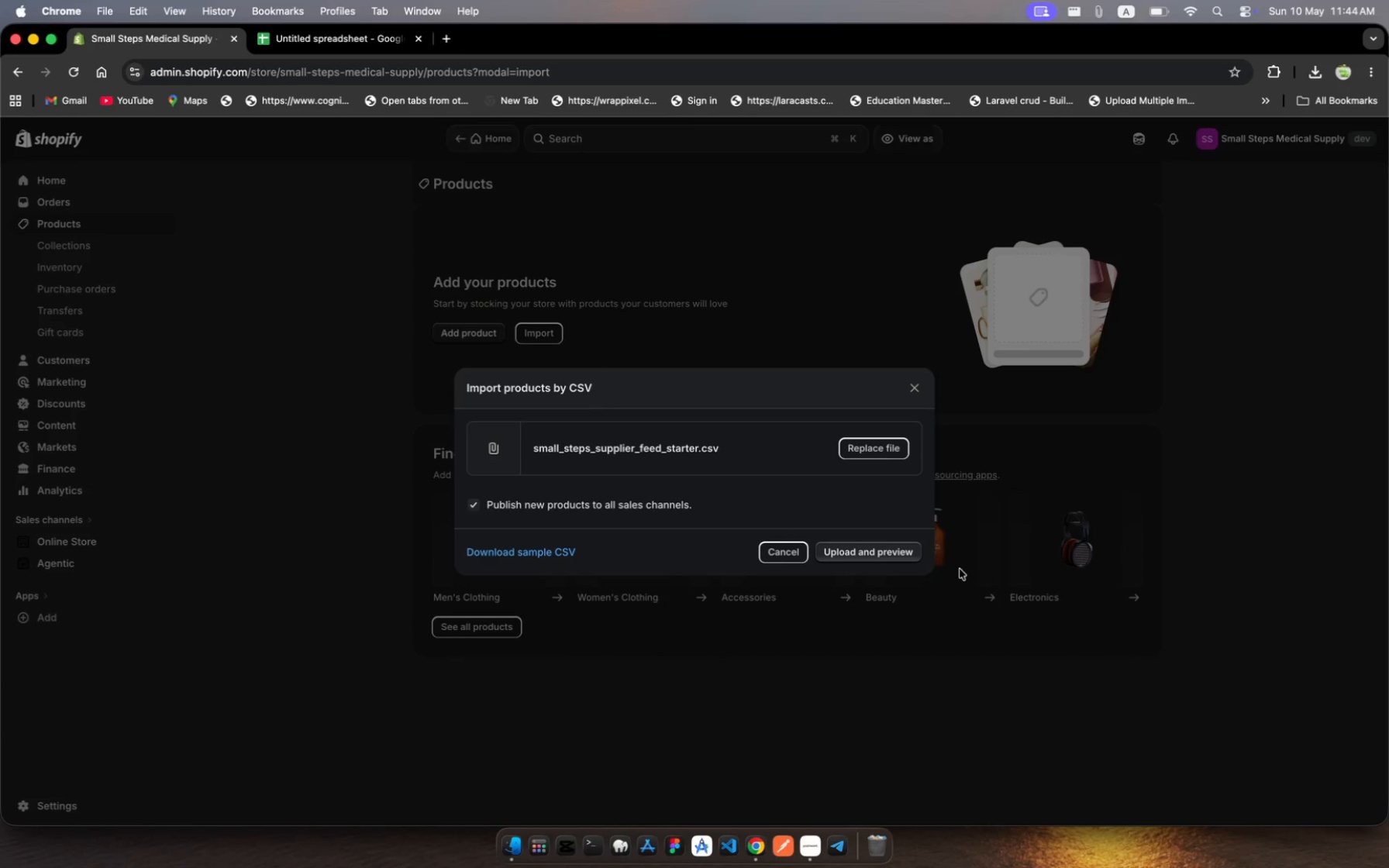 
left_click([891, 553])
 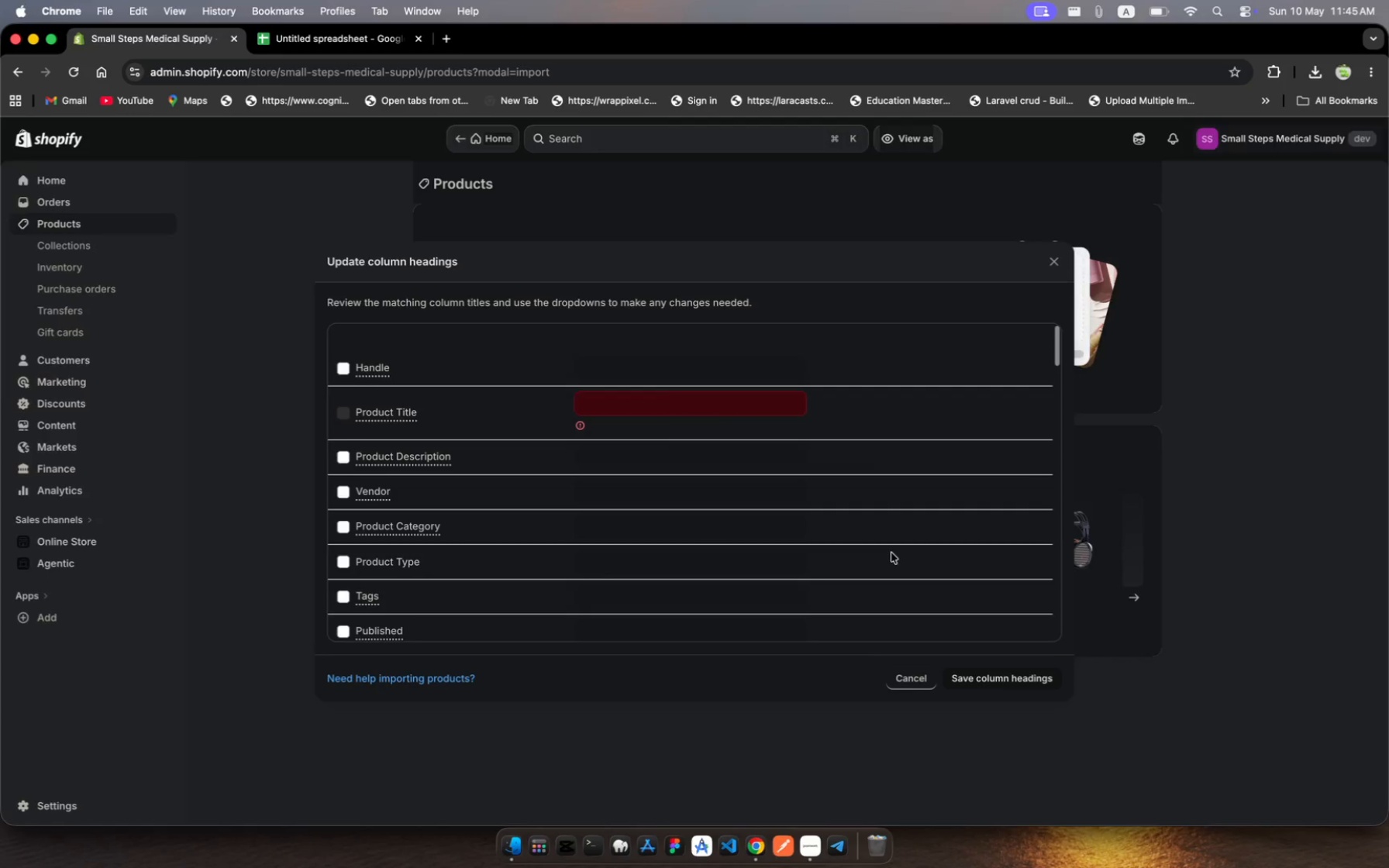 
wait(8.1)
 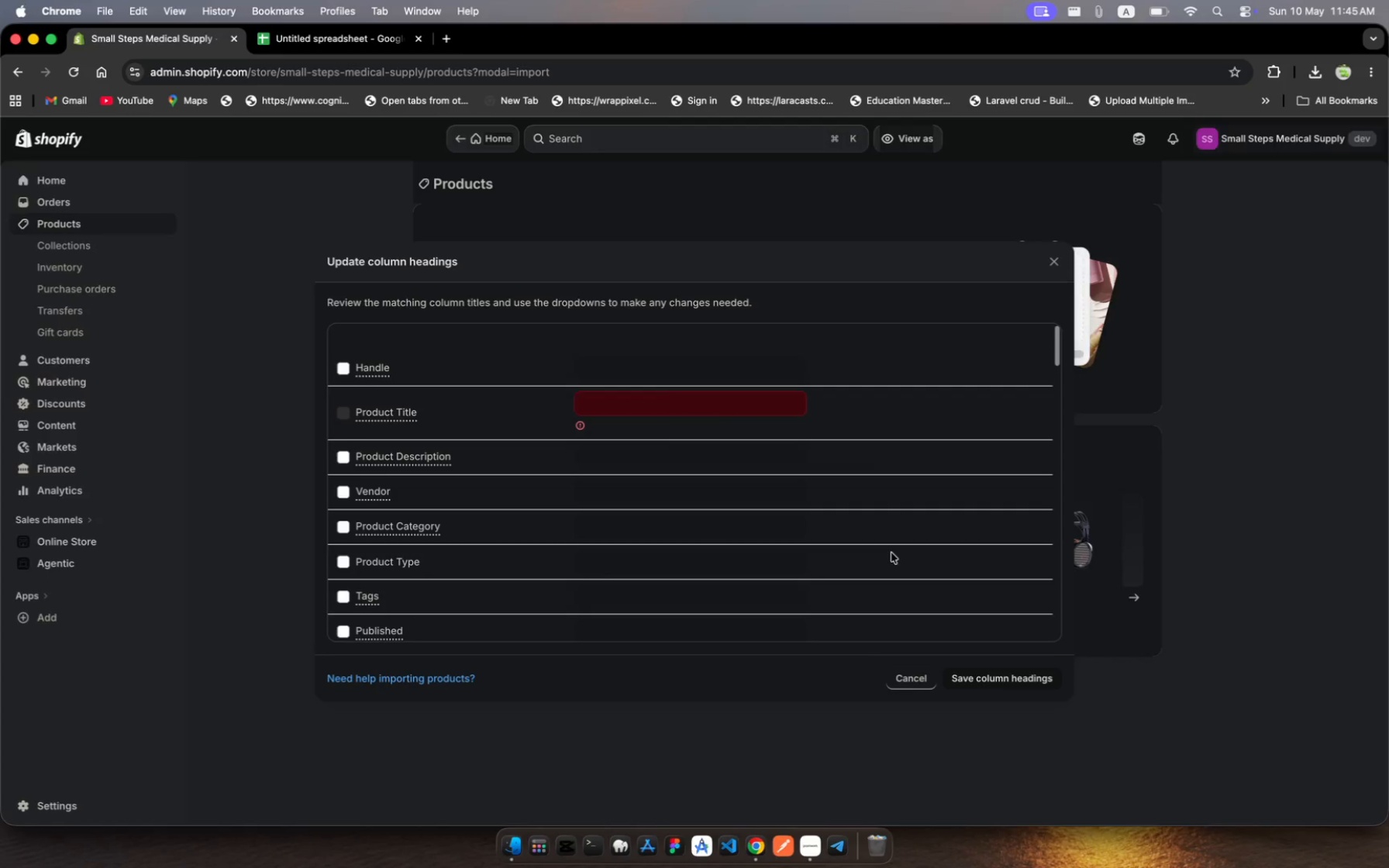 
left_click([789, 420])
 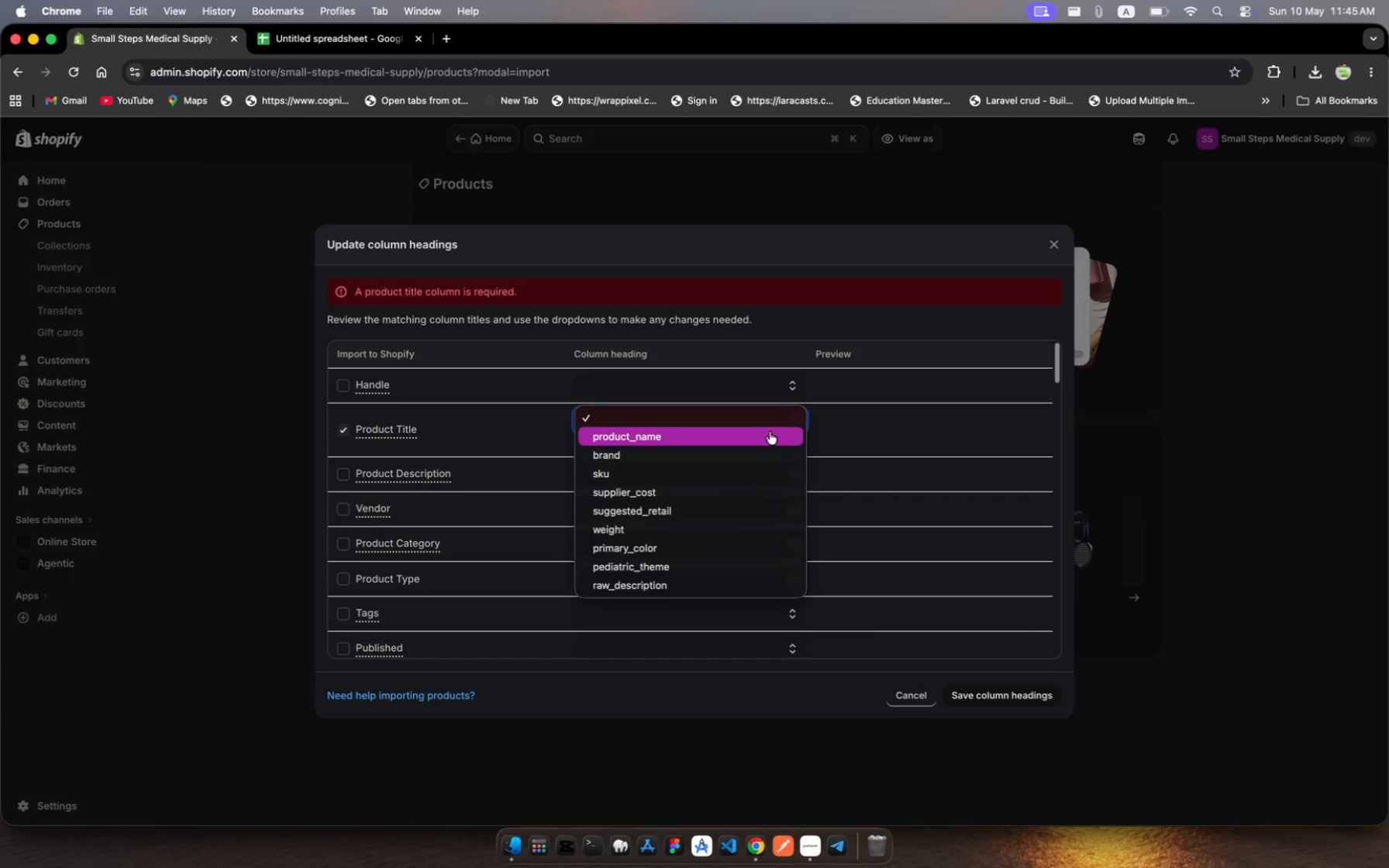 
left_click([768, 434])
 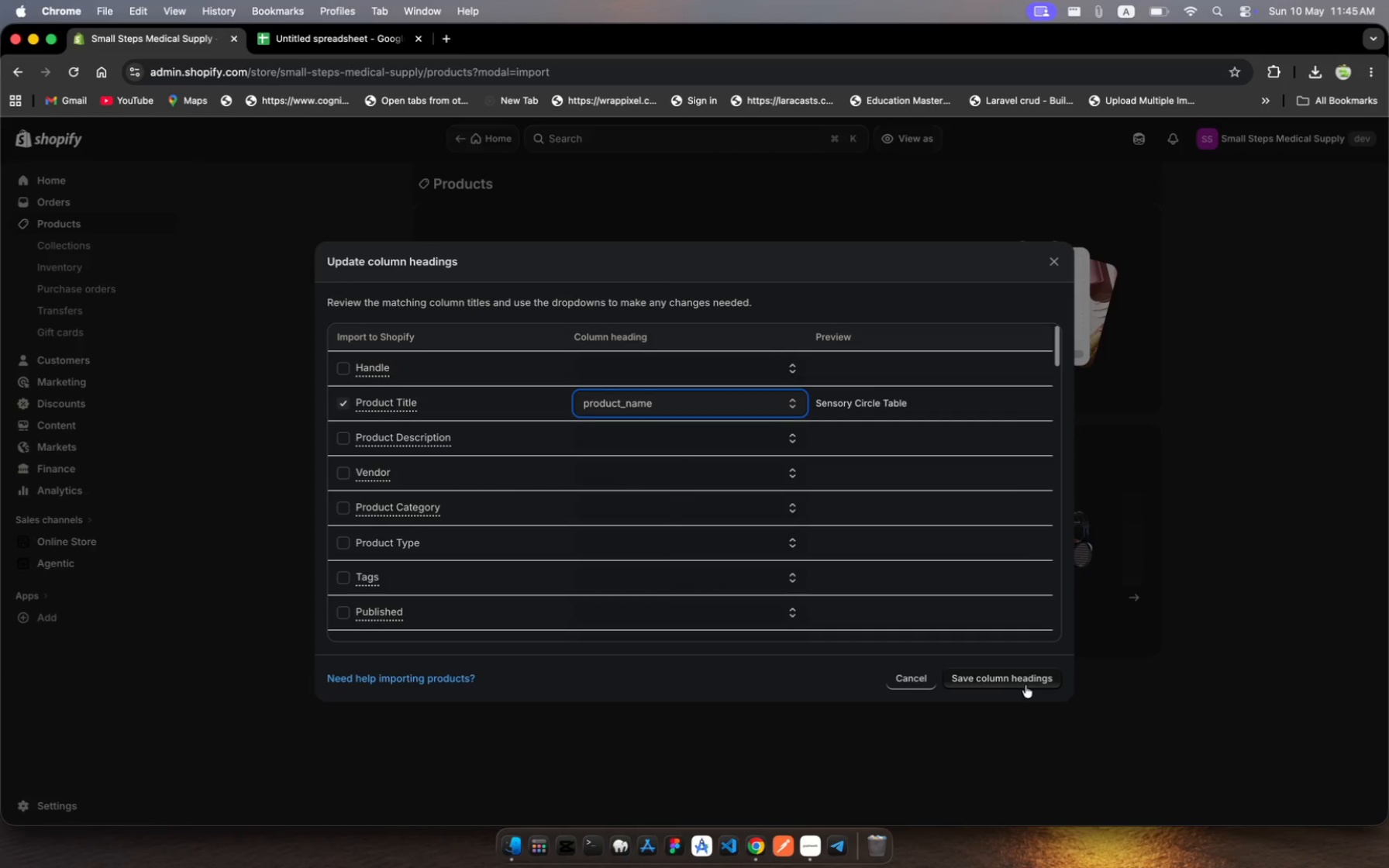 
left_click([1025, 685])
 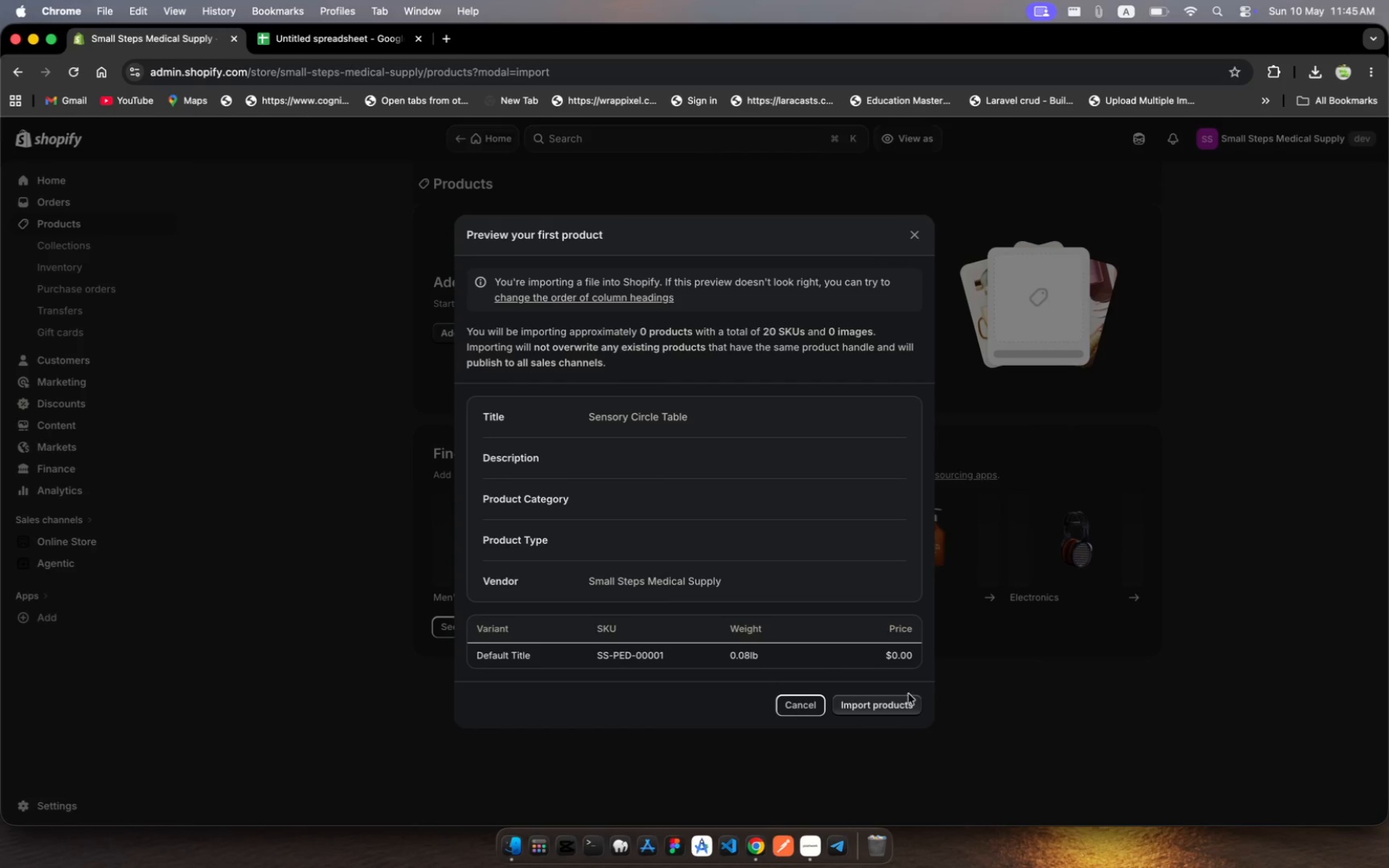 
left_click([891, 710])
 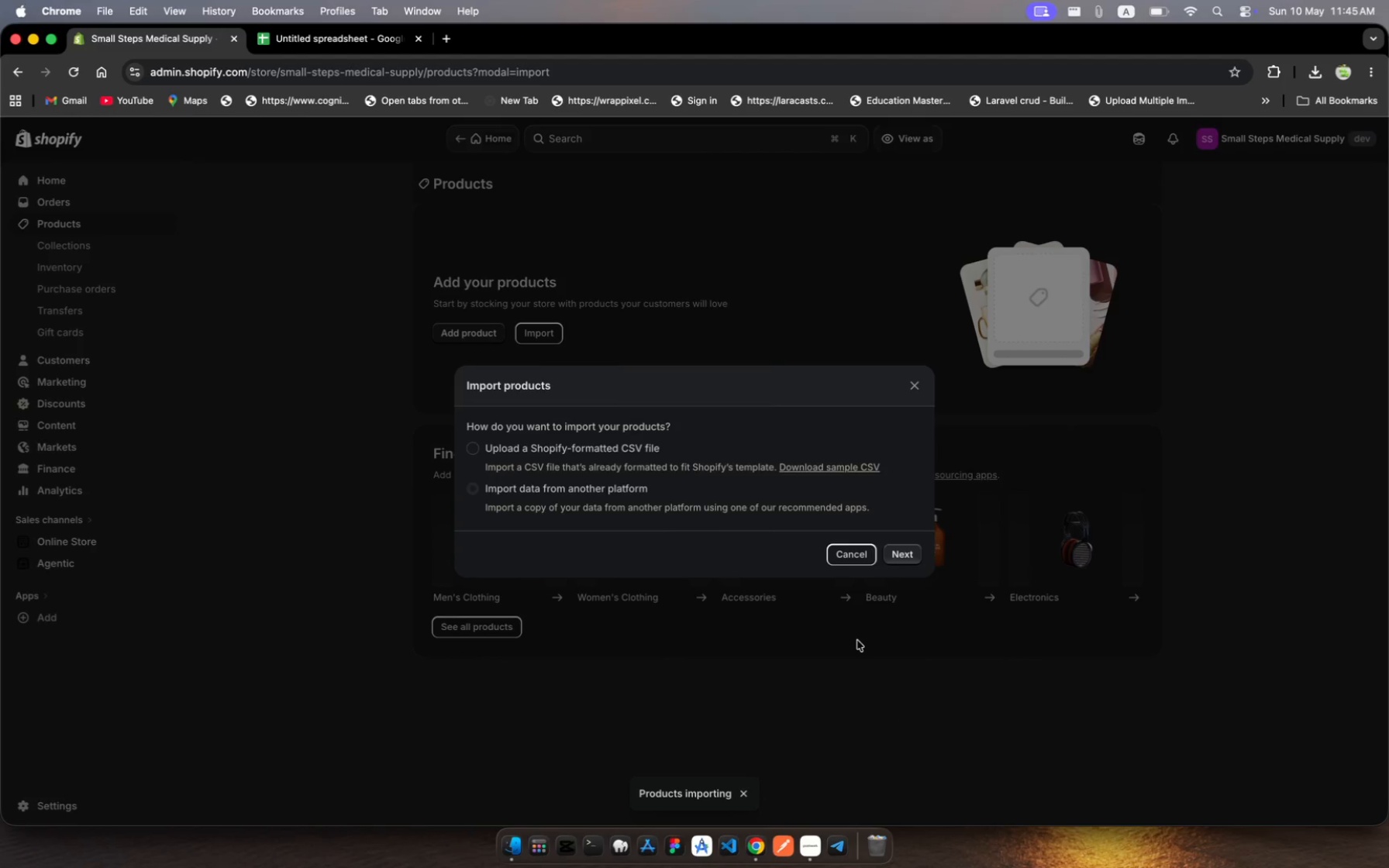 
wait(6.04)
 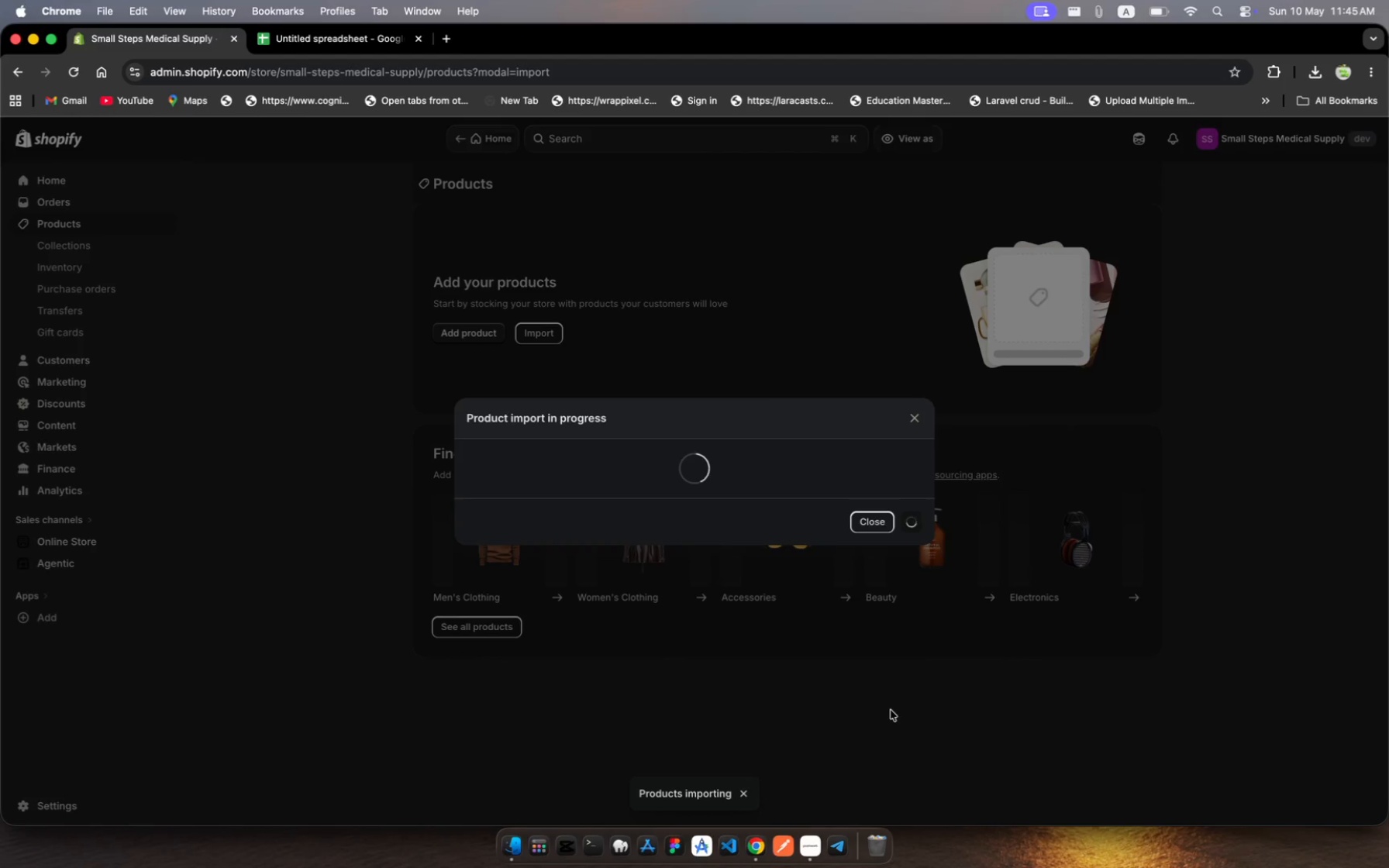 
left_click([859, 557])
 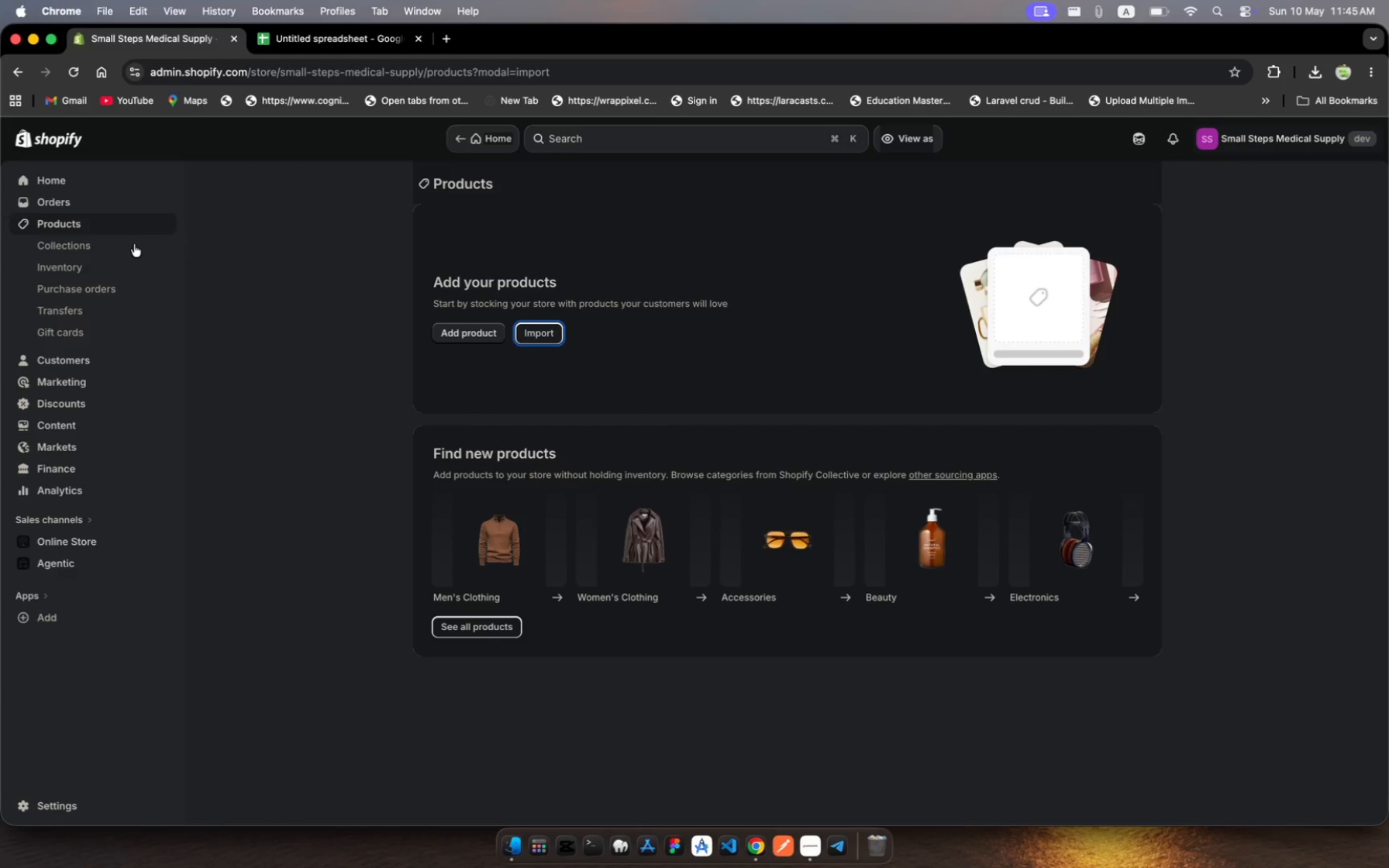 
left_click([137, 215])
 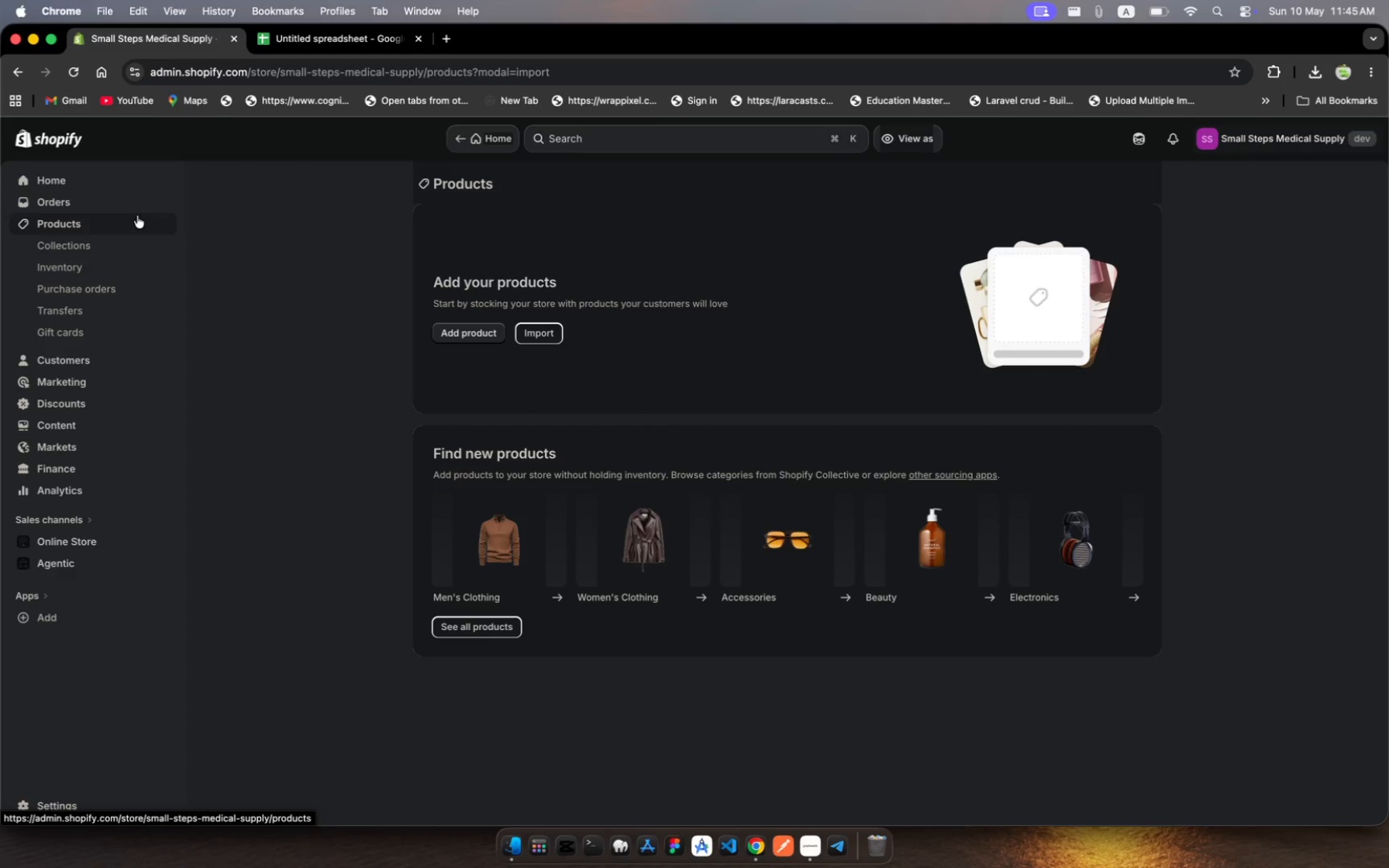 
left_click([137, 215])
 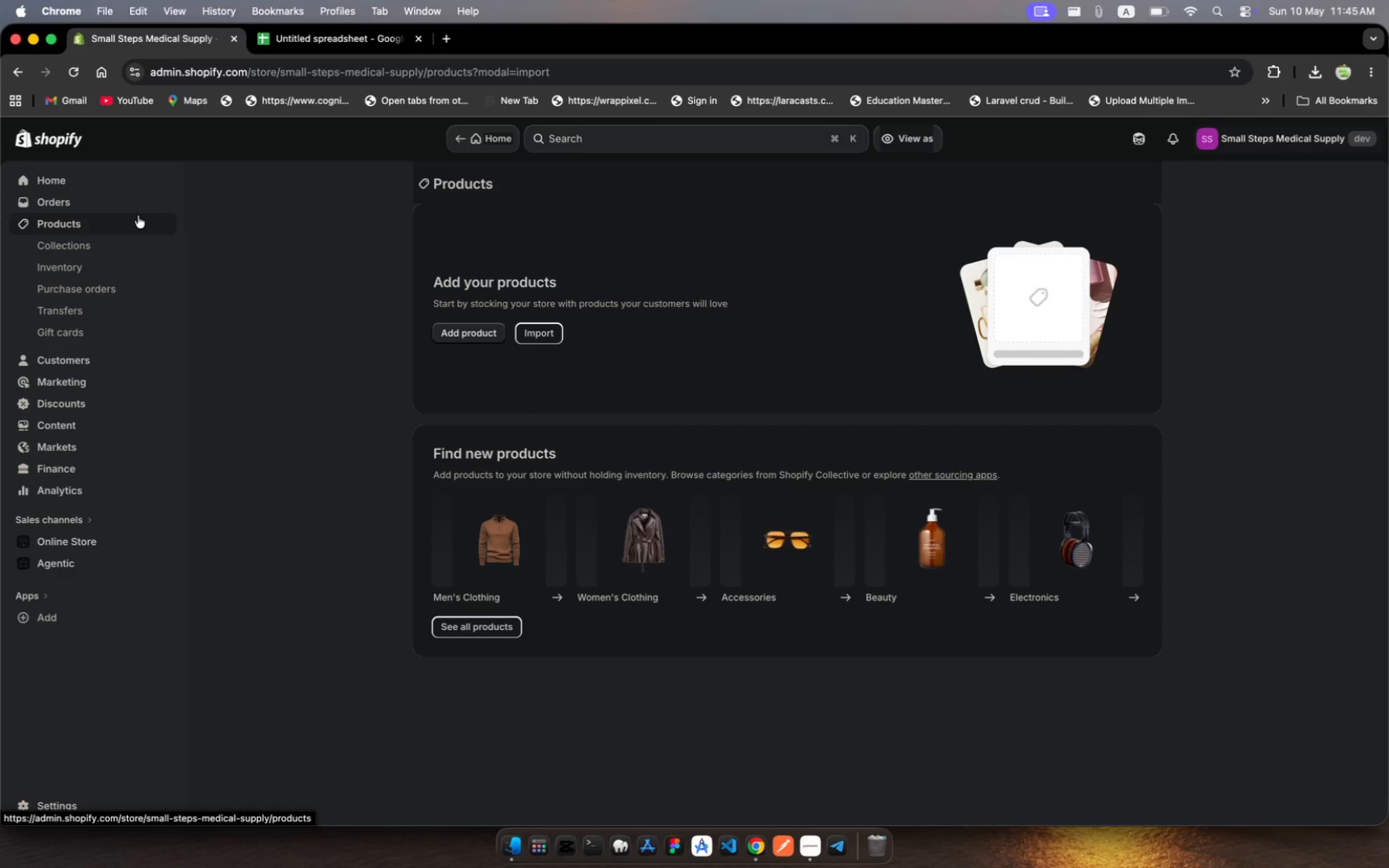 
left_click([138, 215])
 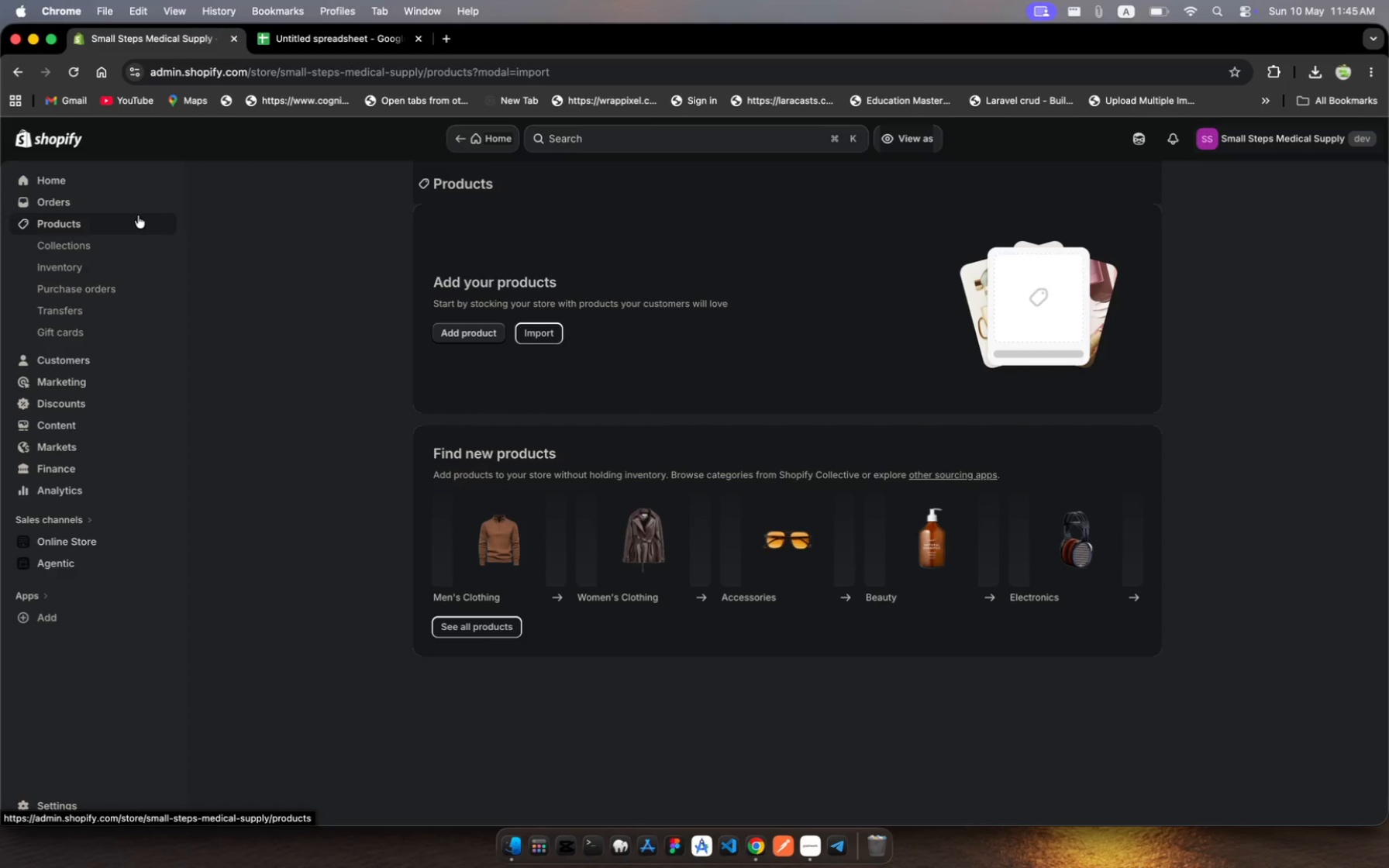 
left_click([138, 215])
 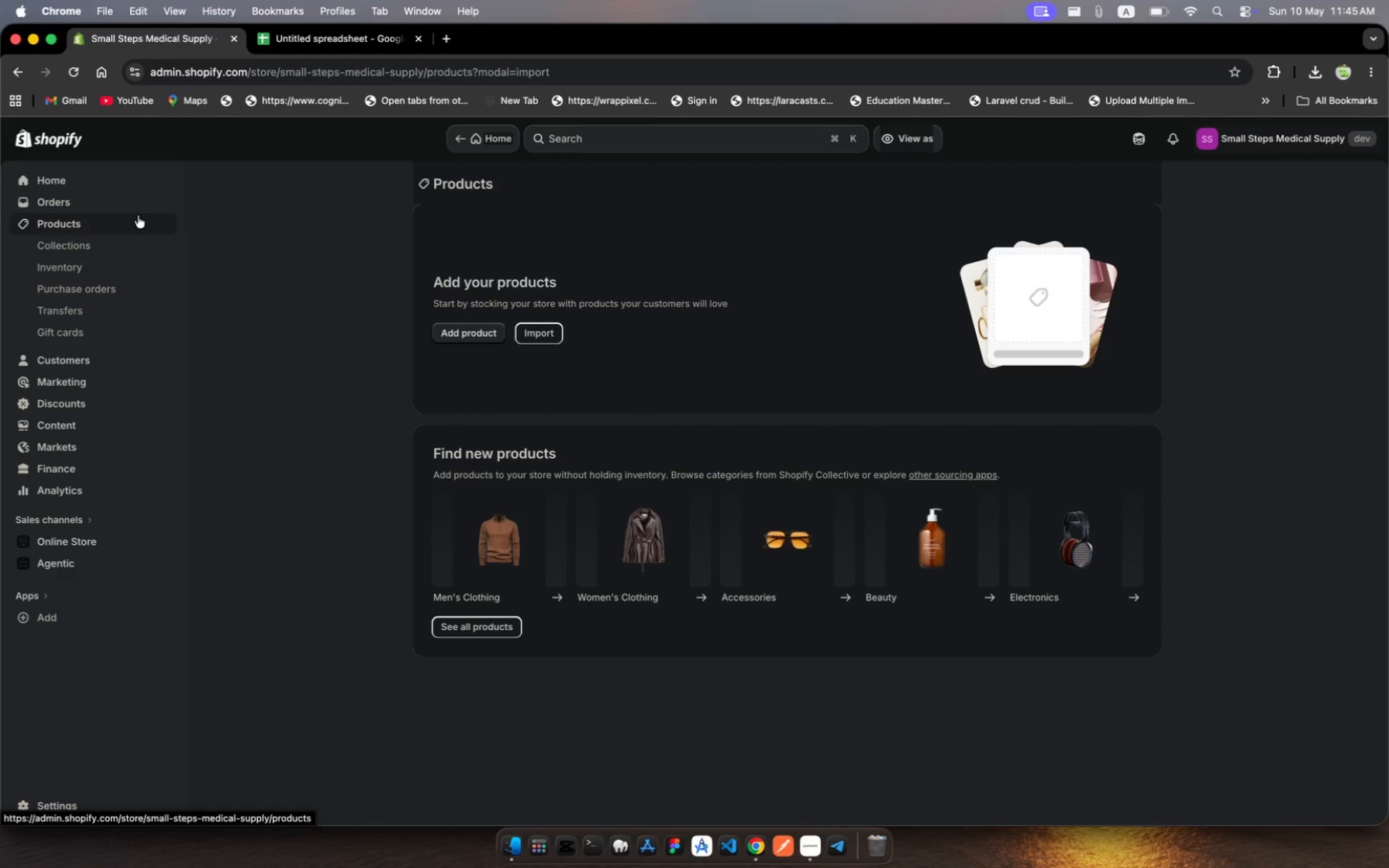 
left_click([138, 215])
 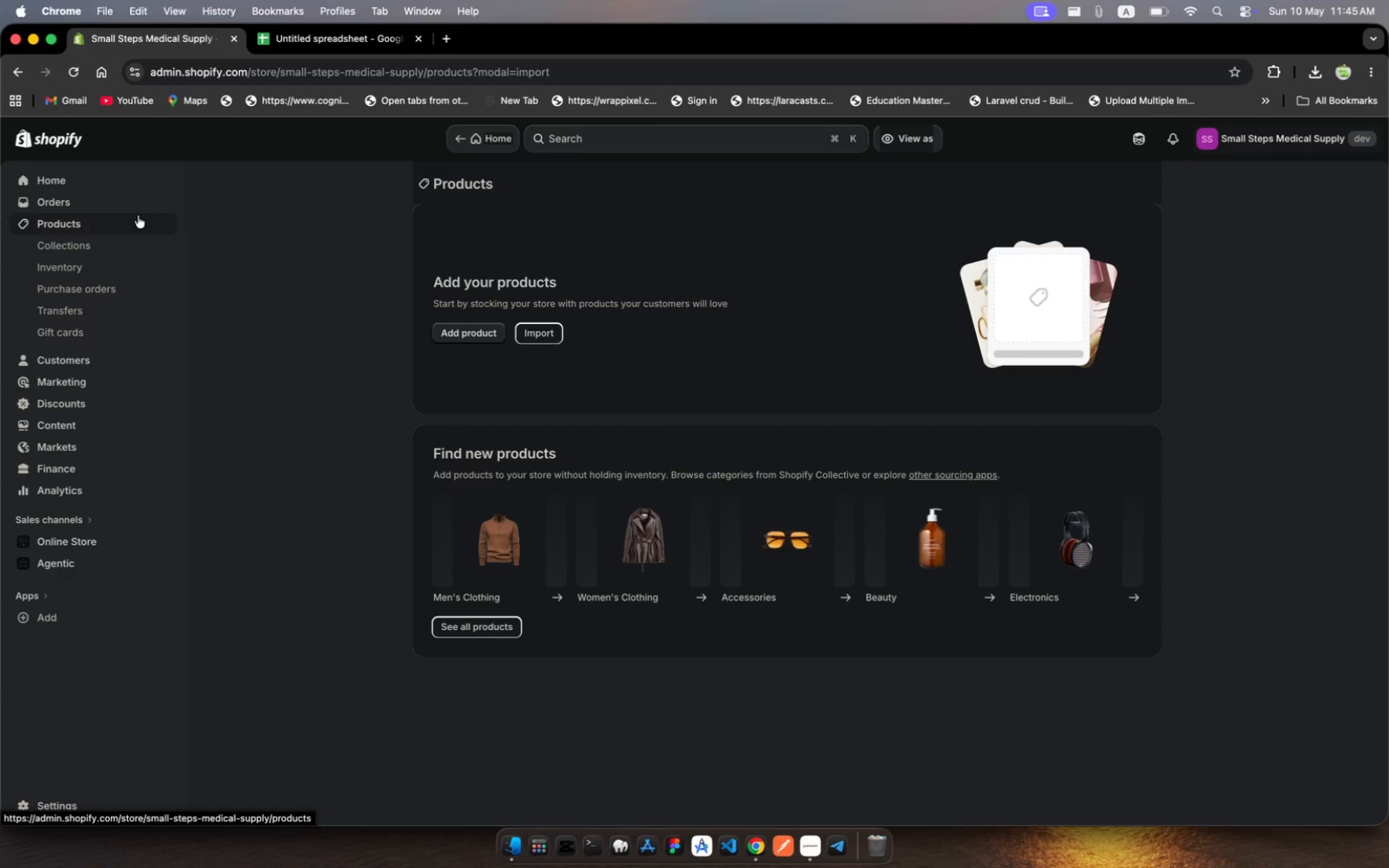 
left_click([138, 215])
 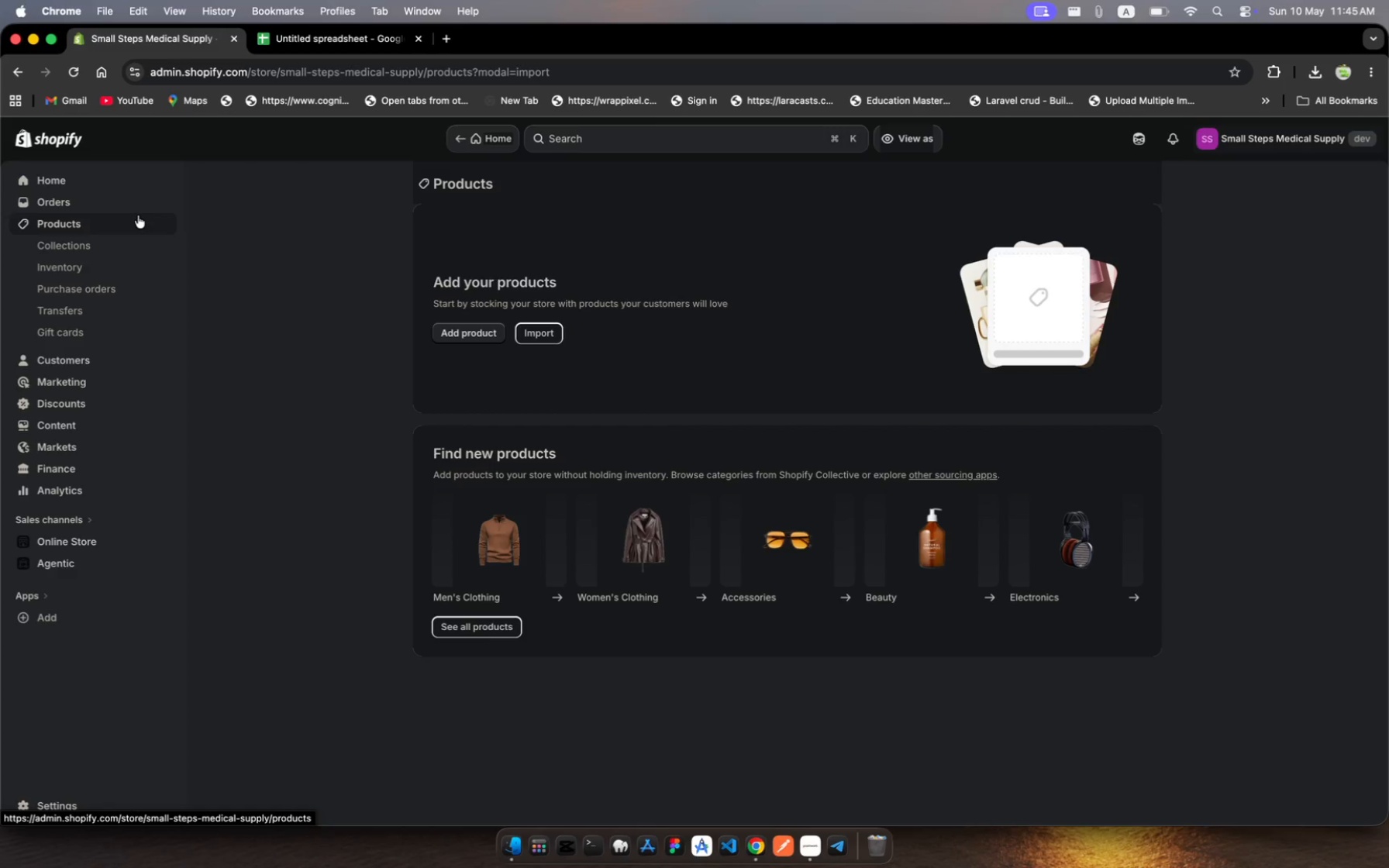 
left_click([138, 215])
 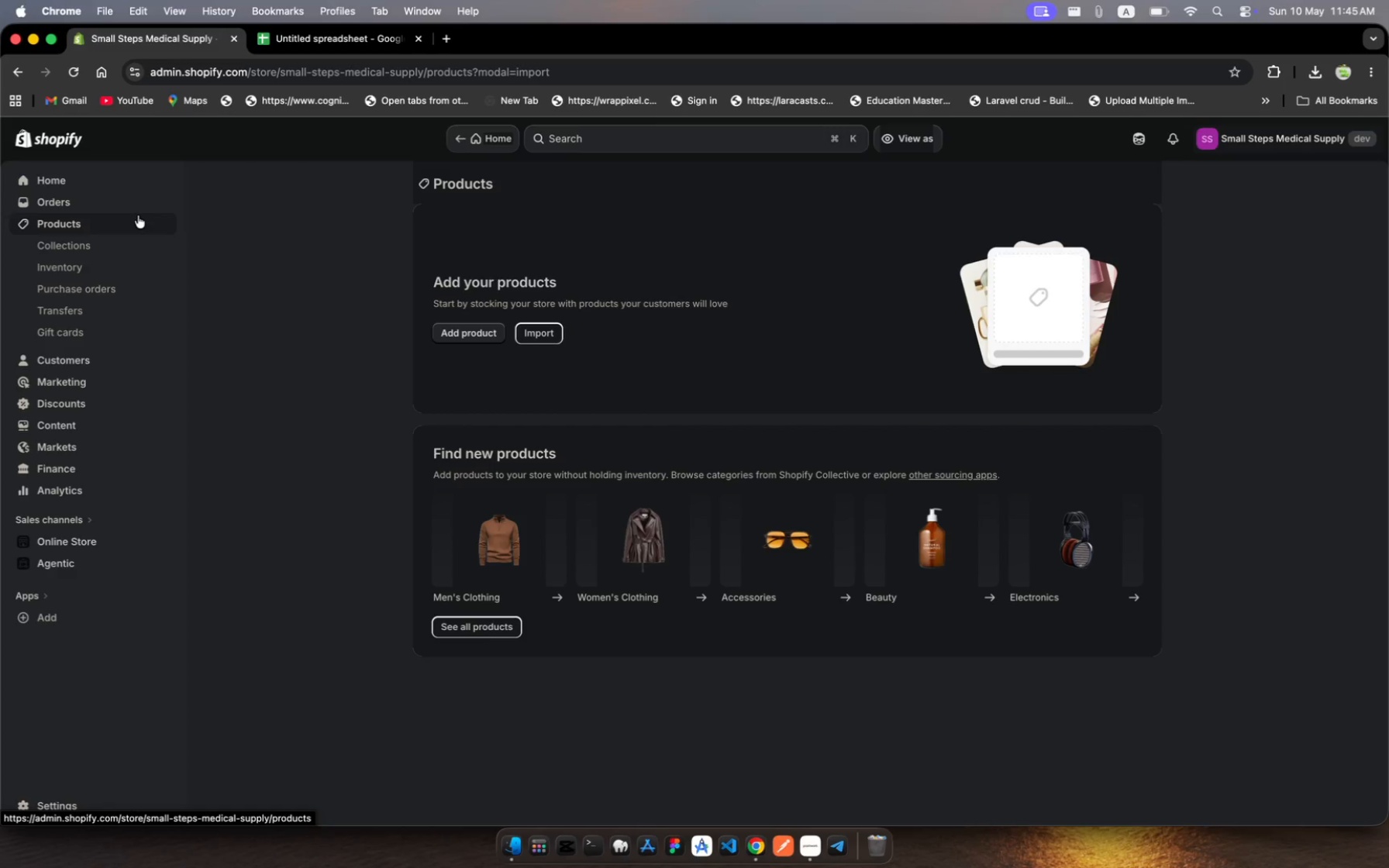 
left_click([138, 215])
 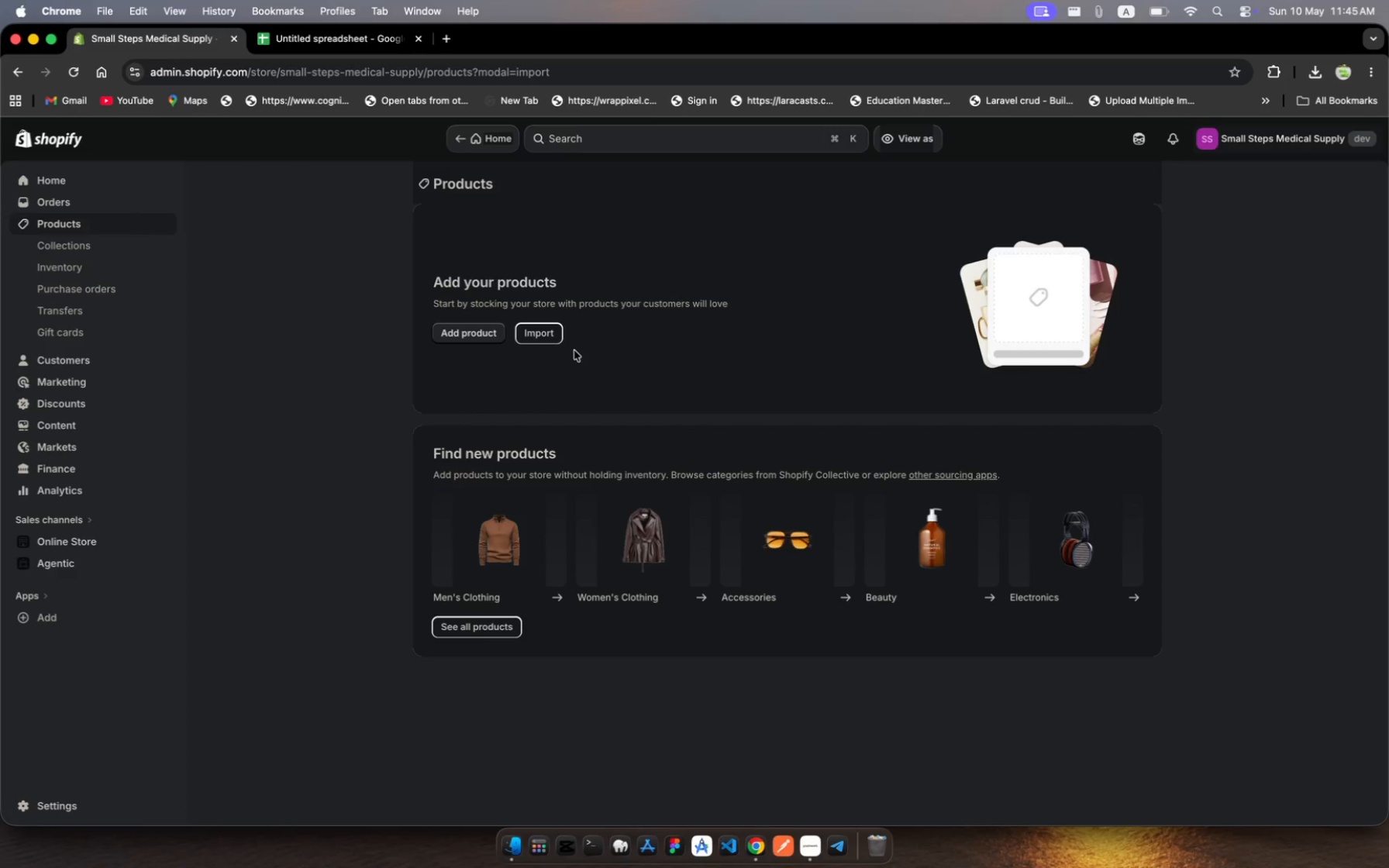 
left_click([553, 333])
 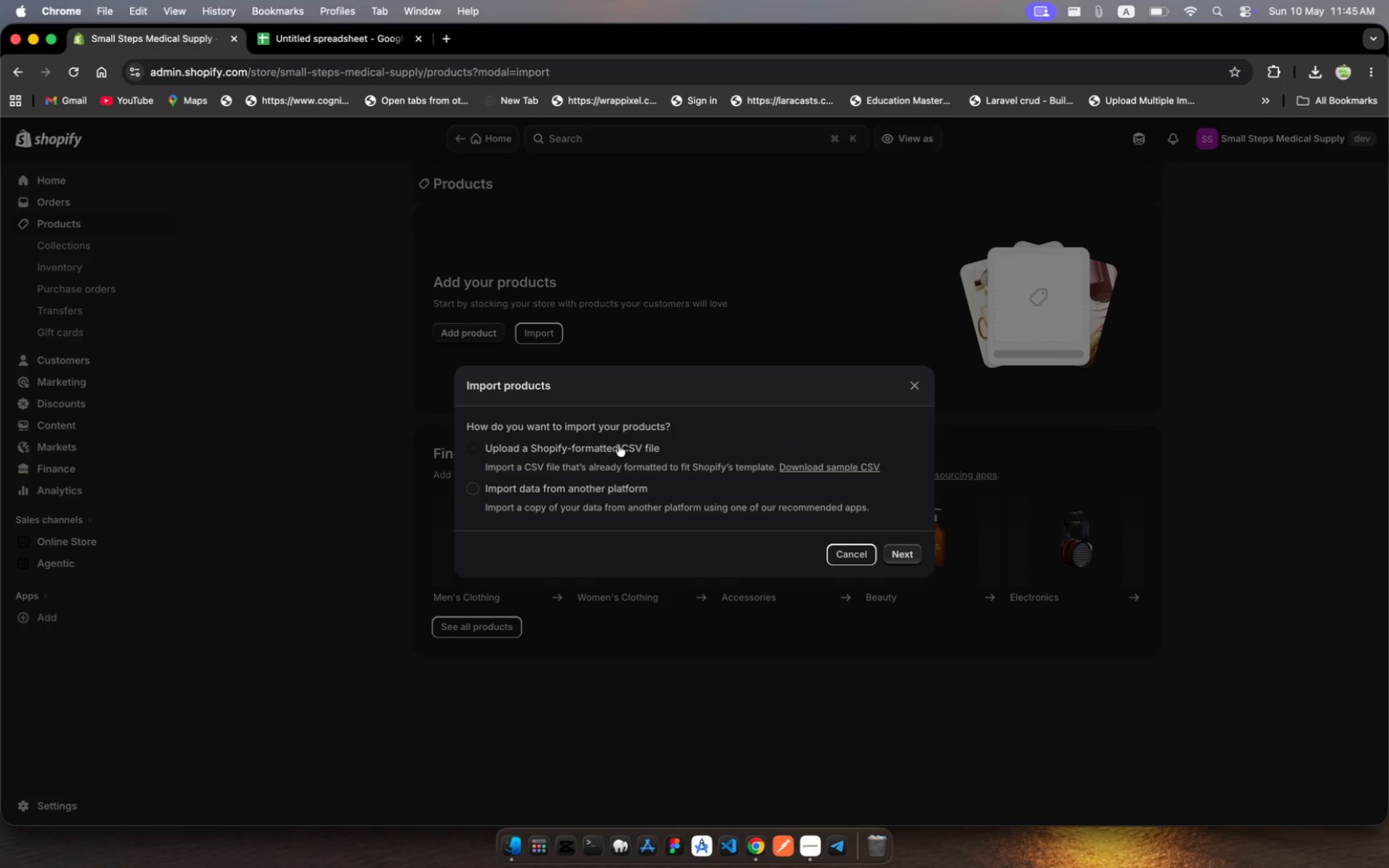 
wait(5.44)
 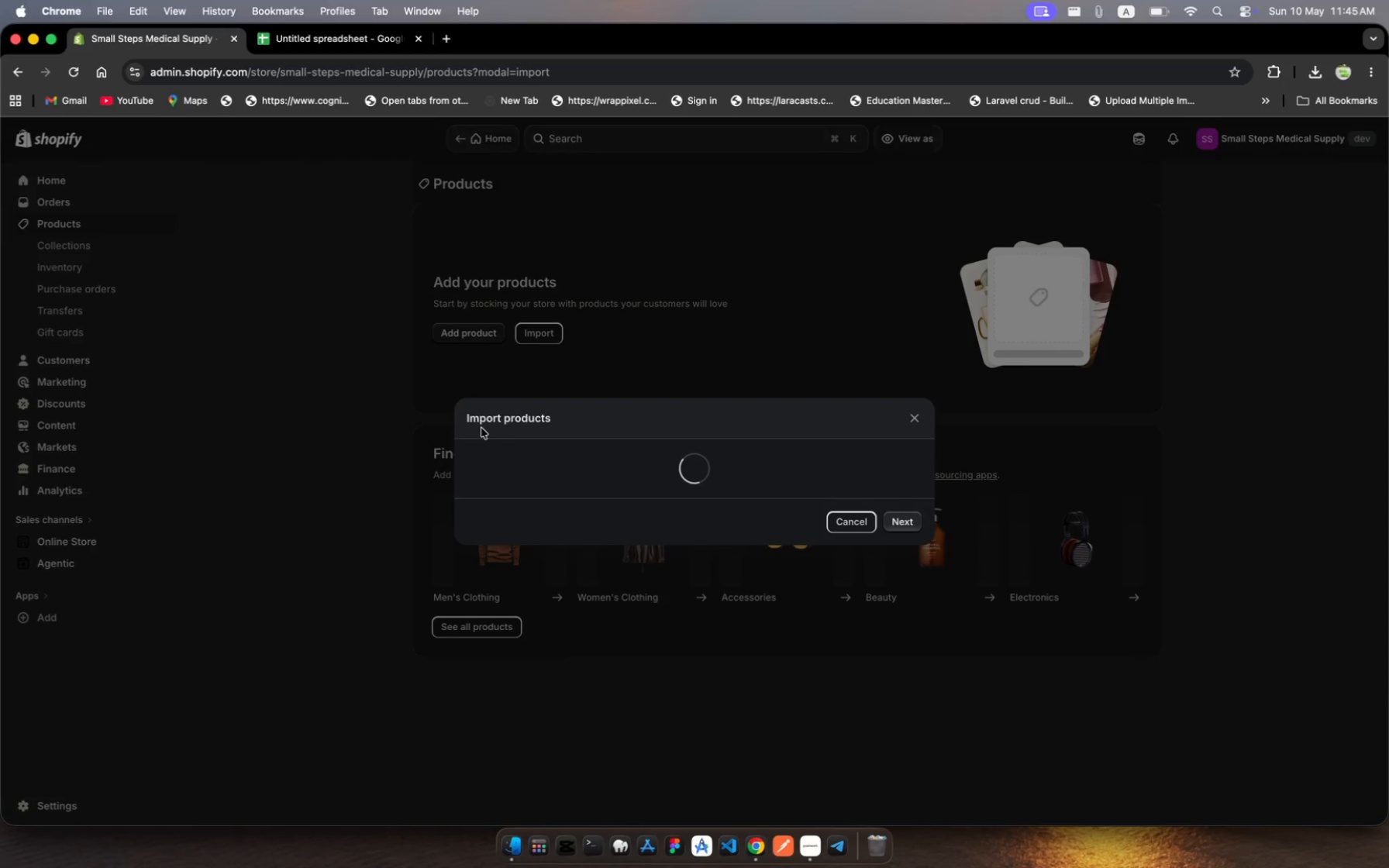 
left_click([898, 553])
 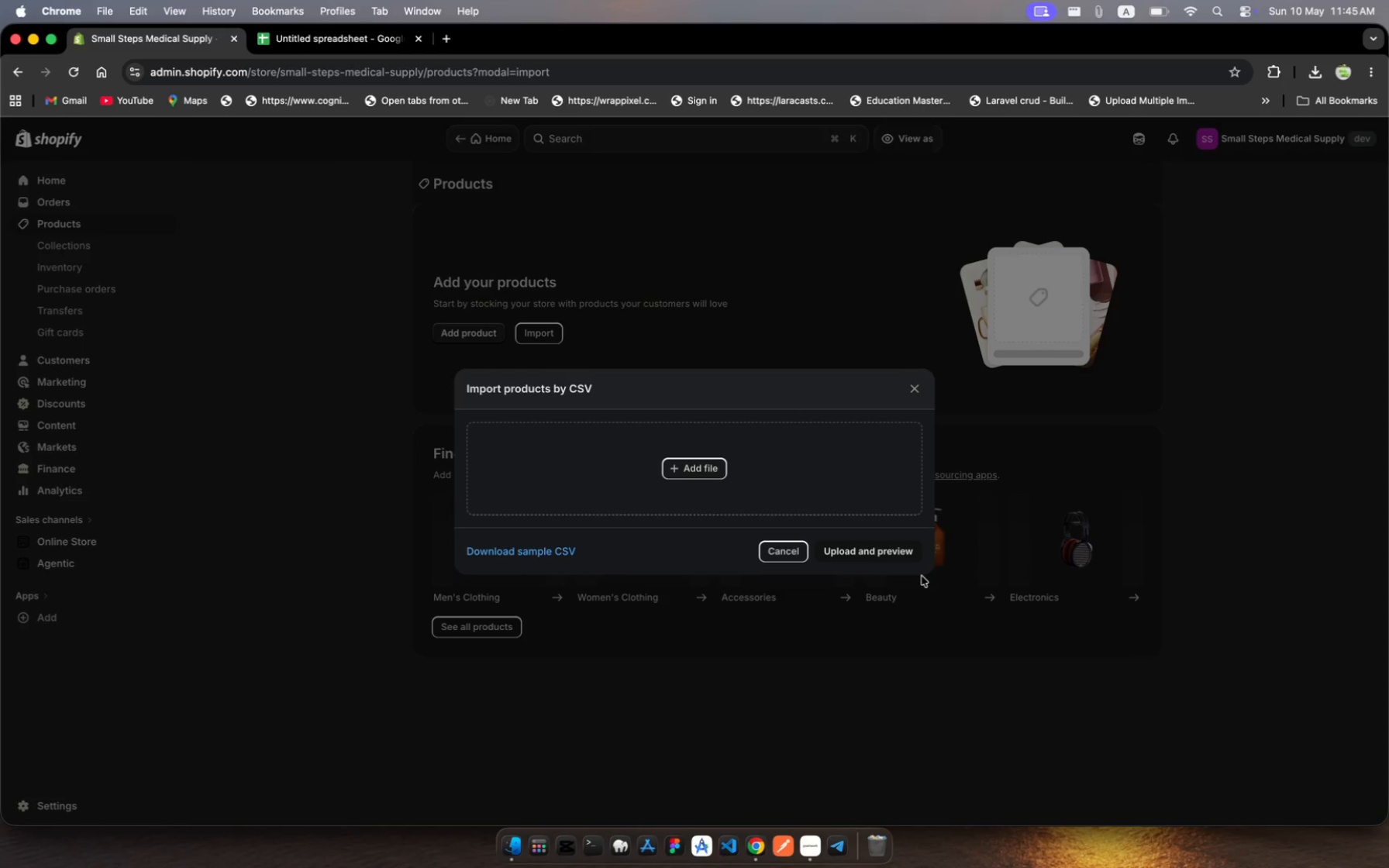 
left_click([897, 556])
 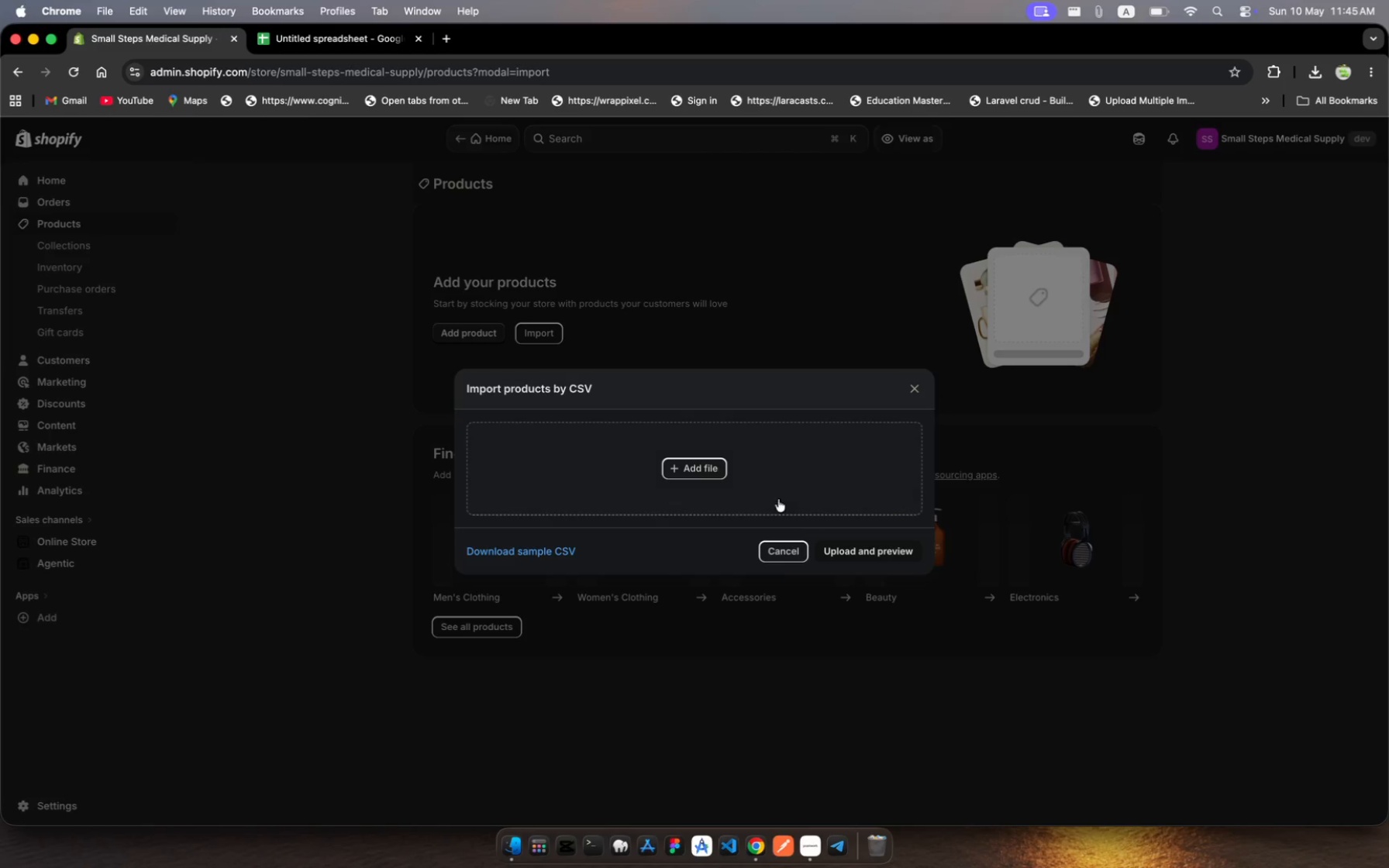 
left_click([714, 457])
 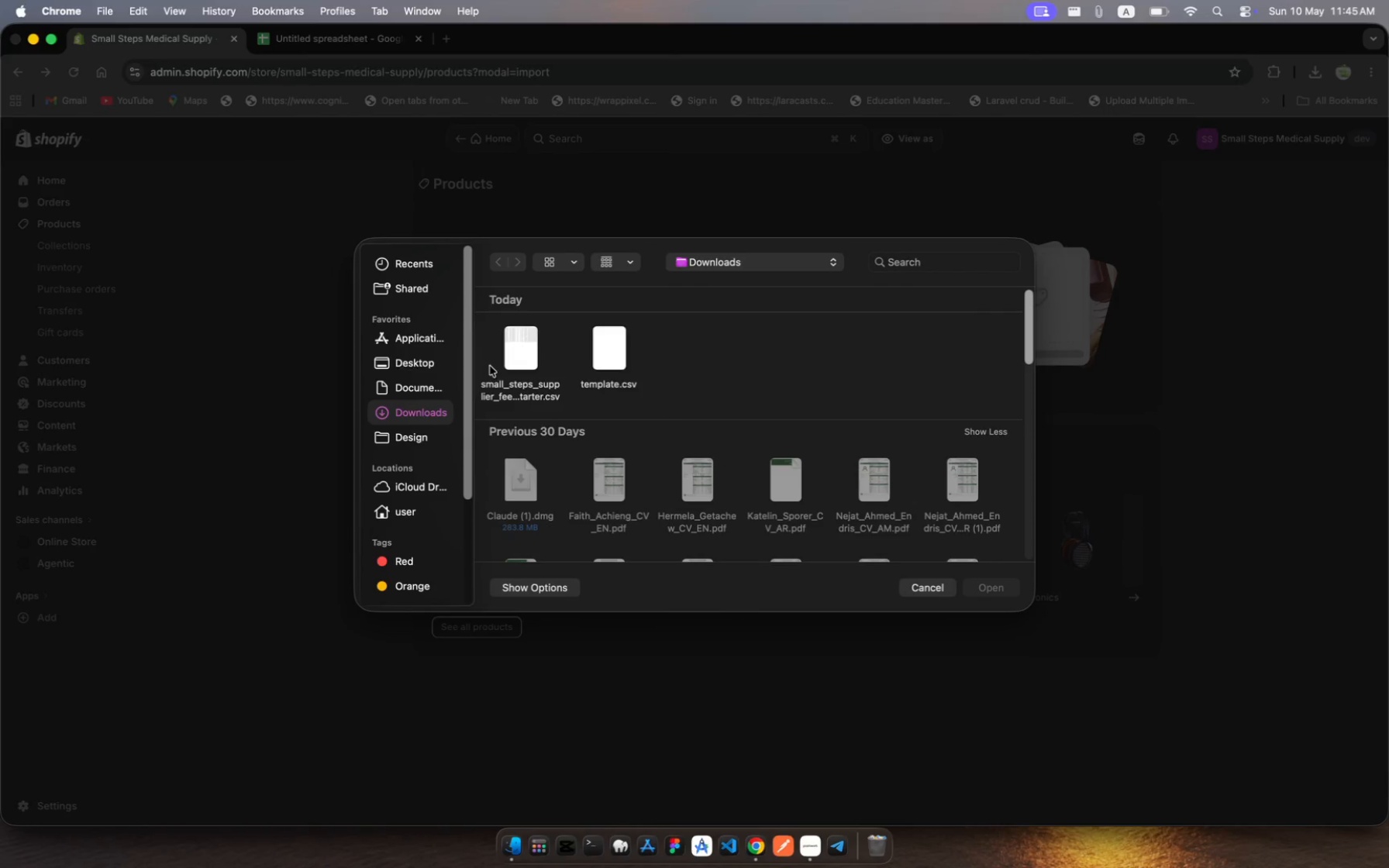 
left_click([505, 349])
 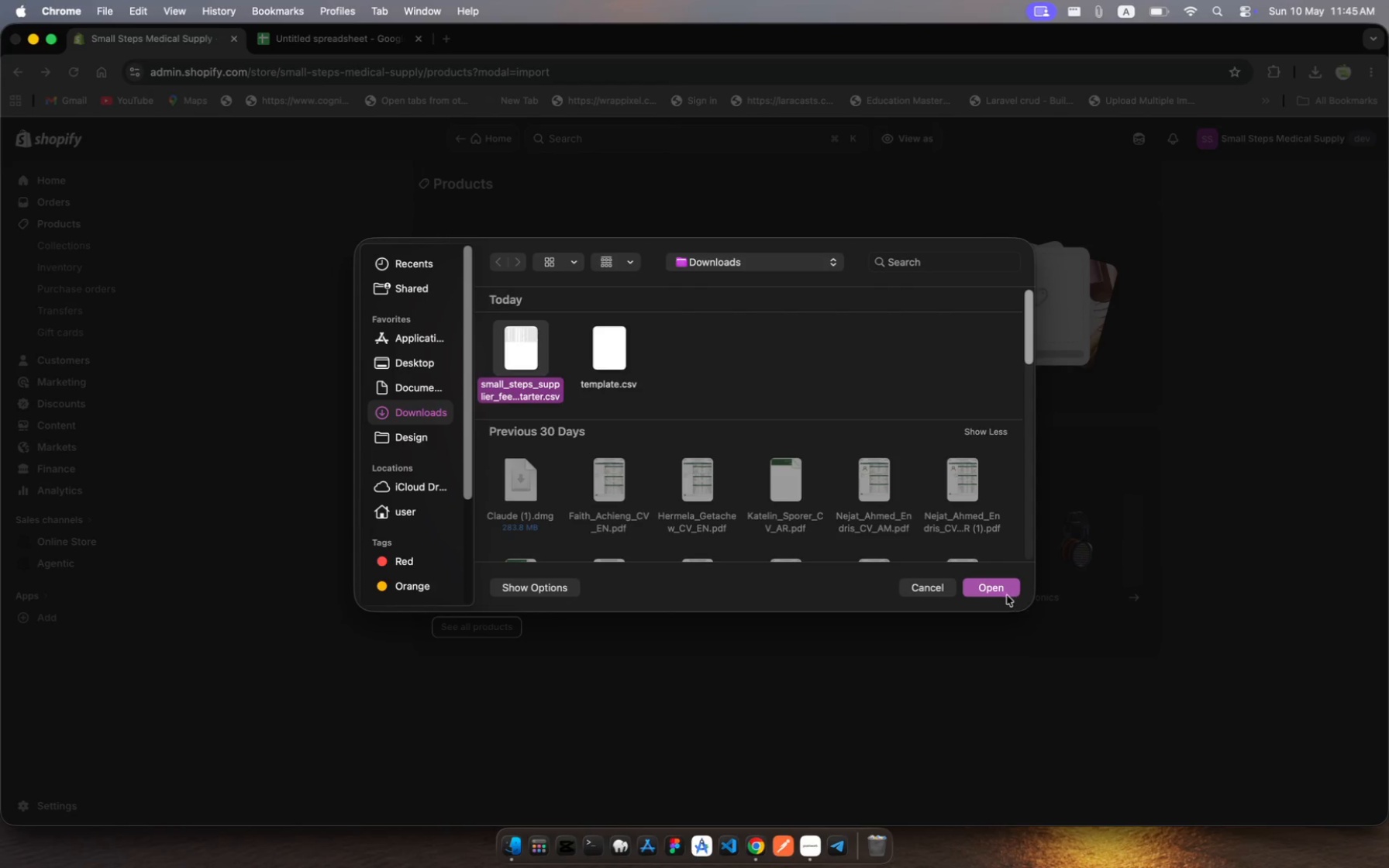 
left_click([1002, 593])
 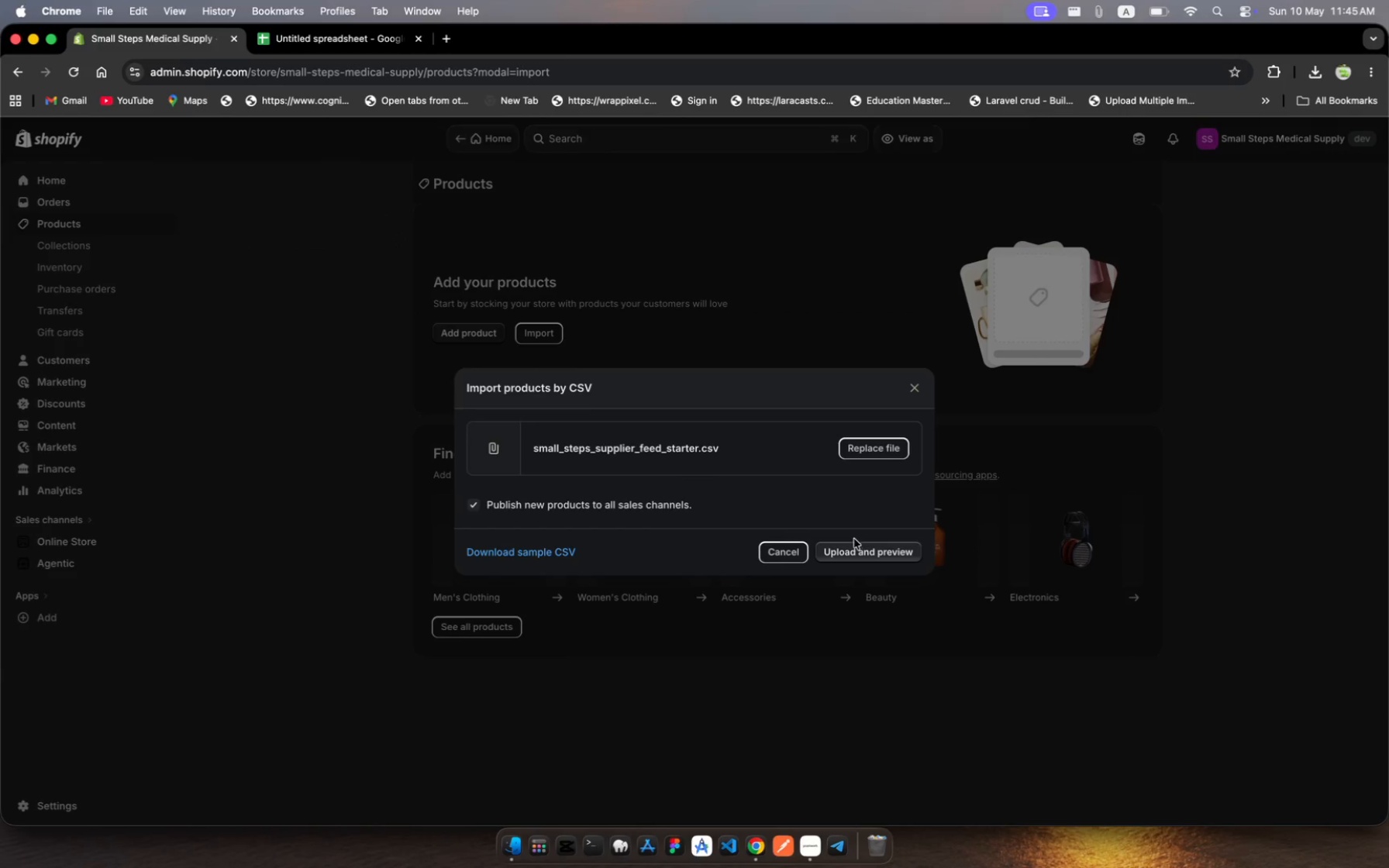 
left_click([878, 548])
 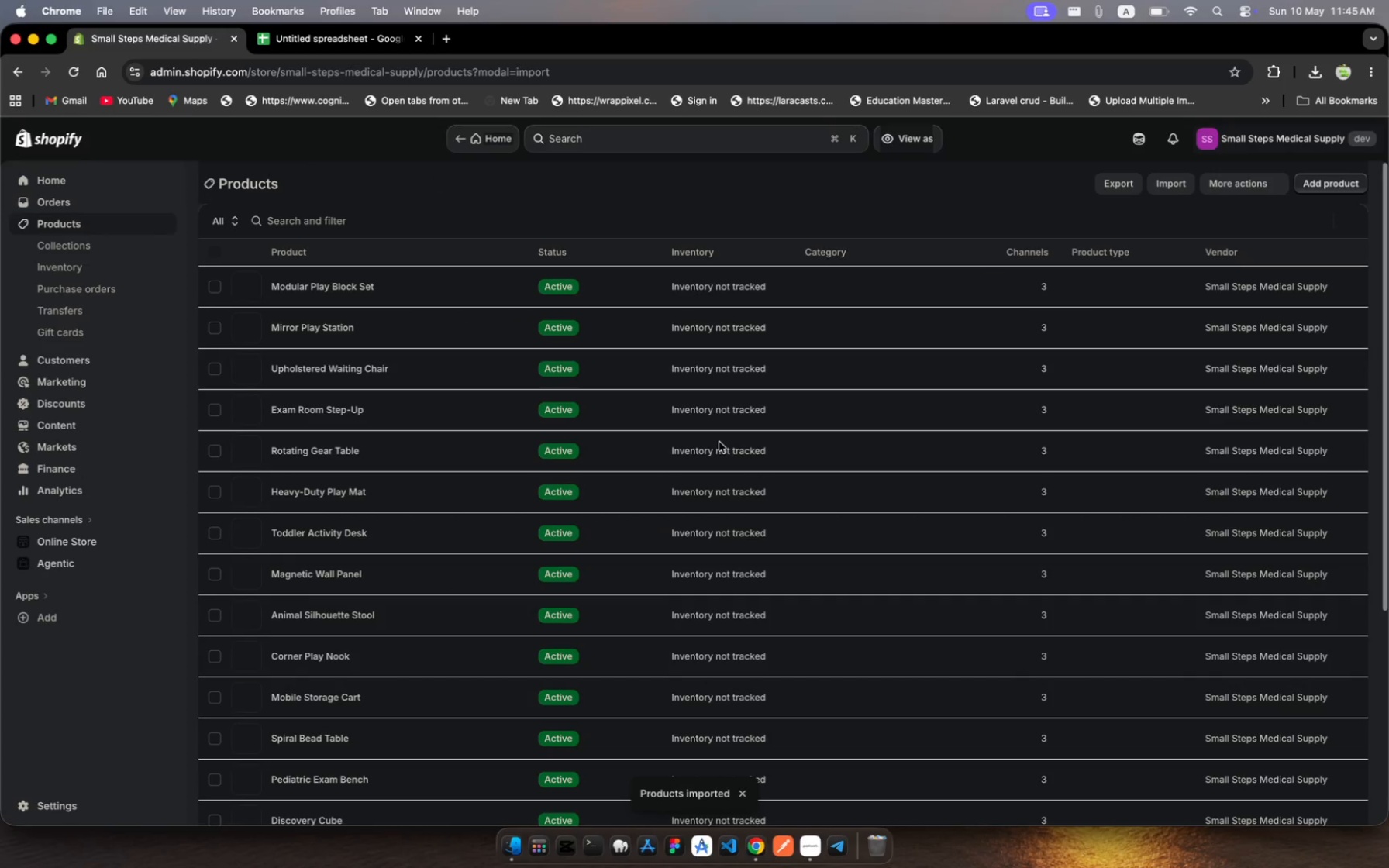 
wait(6.78)
 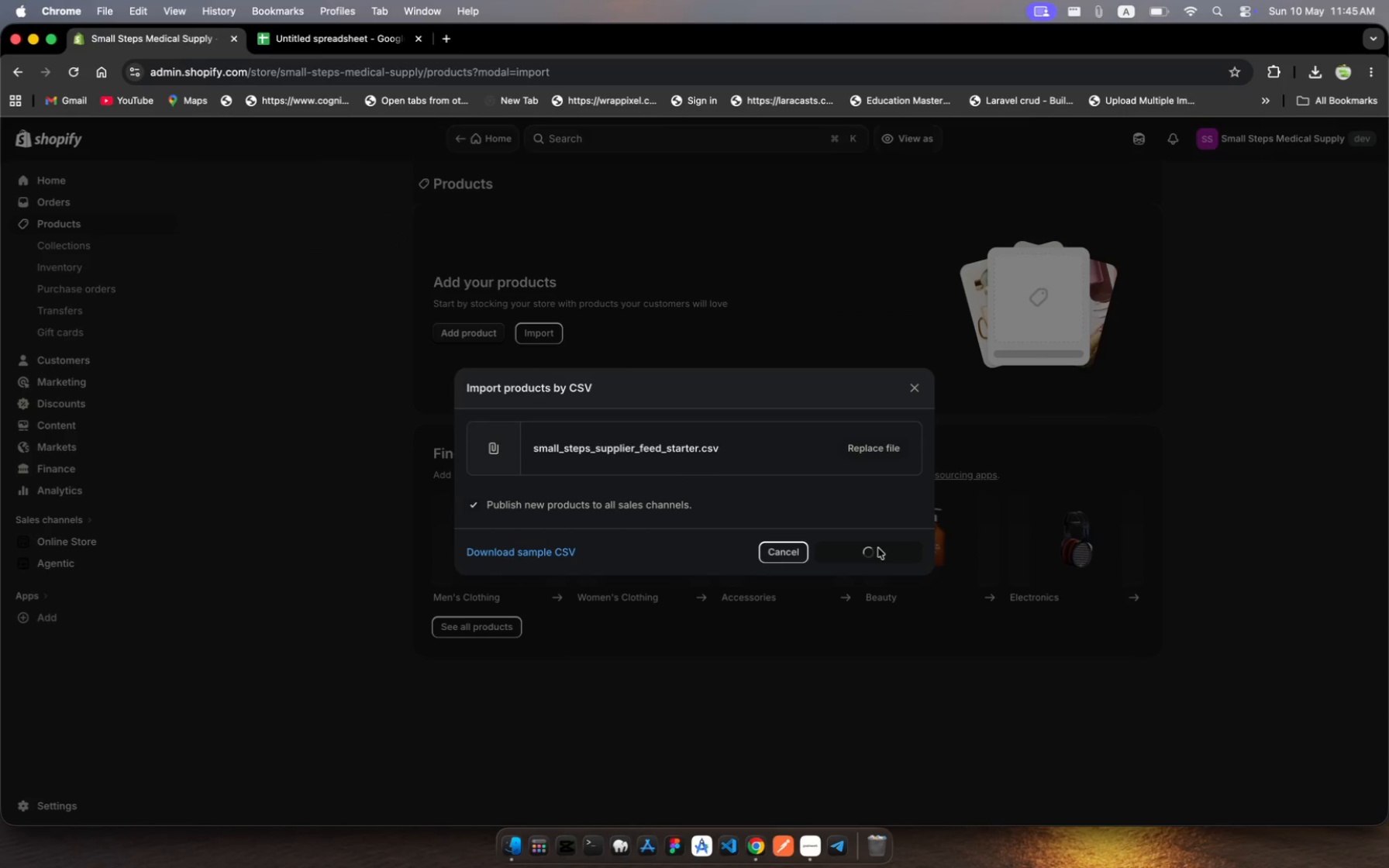 
scroll: coordinate [686, 456], scroll_direction: up, amount: 72.0
 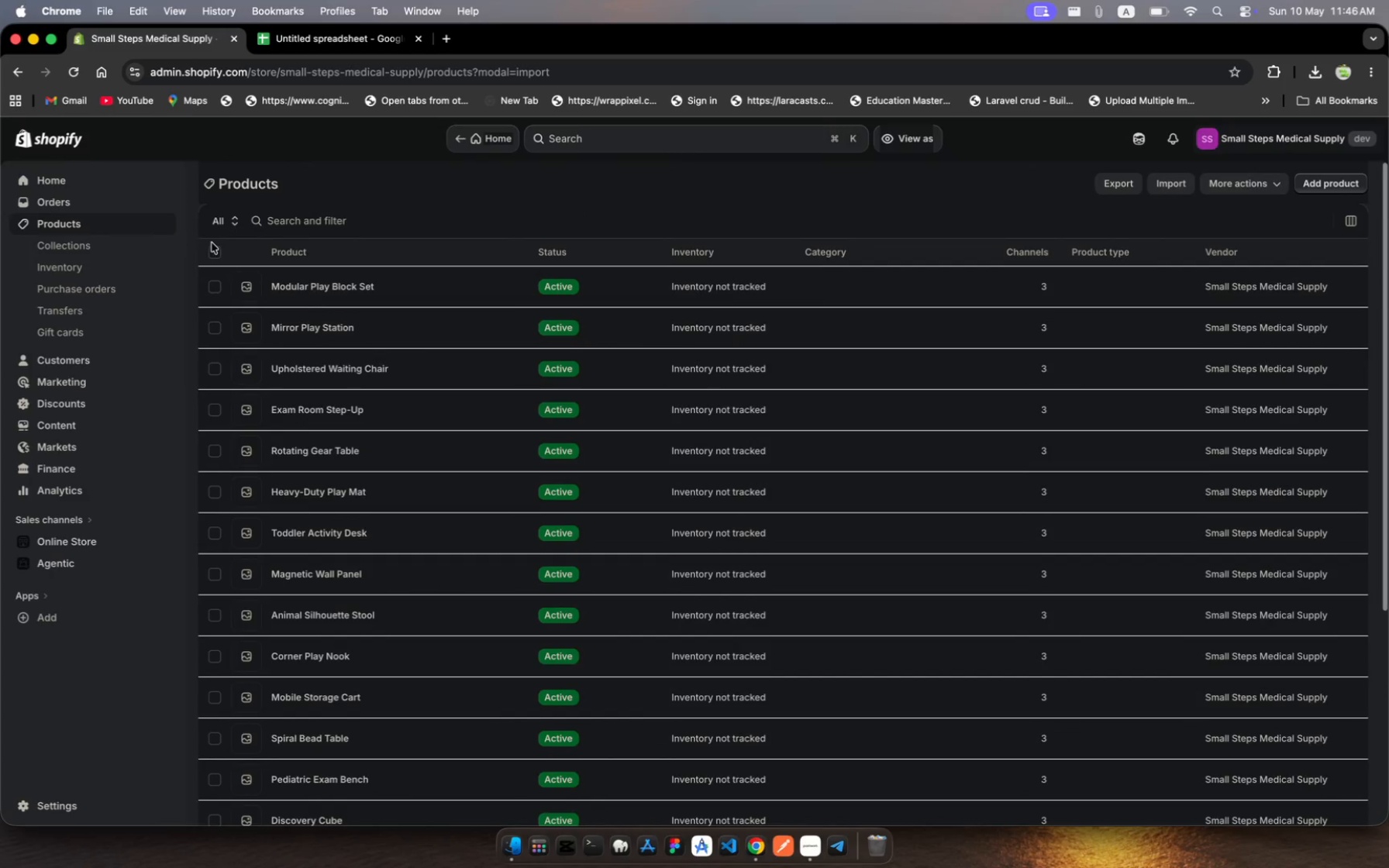 
left_click([212, 245])
 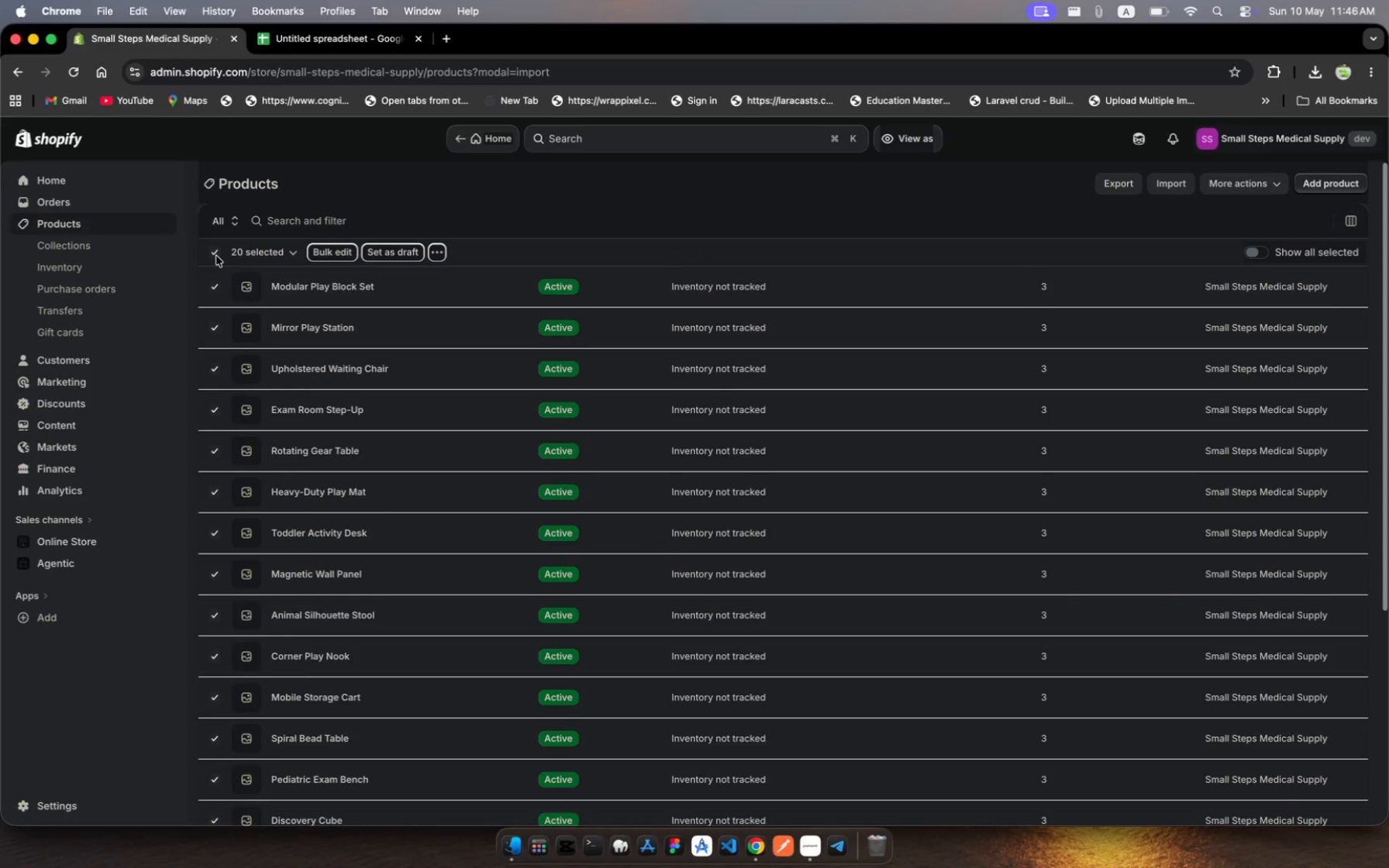 
left_click([216, 256])
 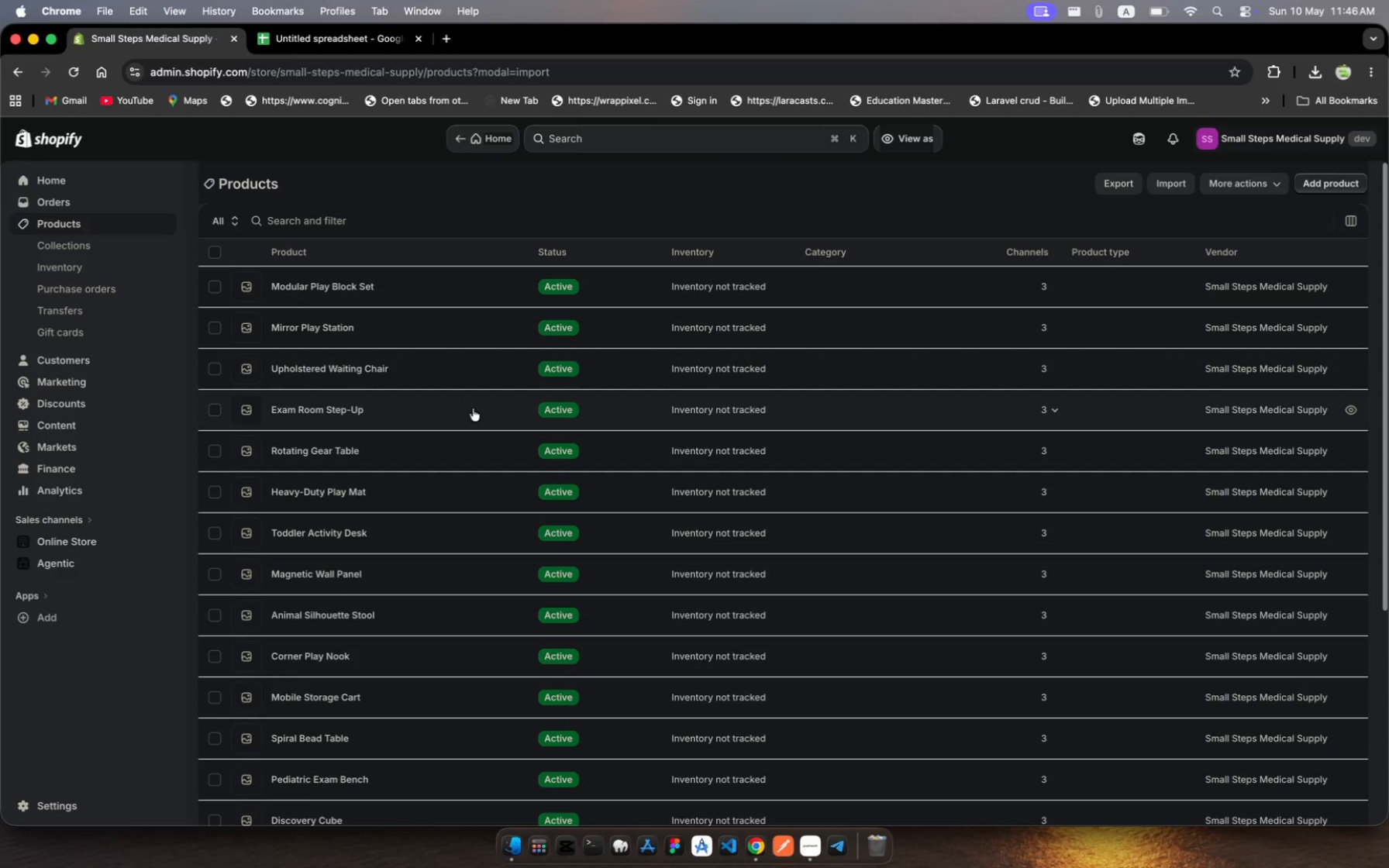 
wait(9.8)
 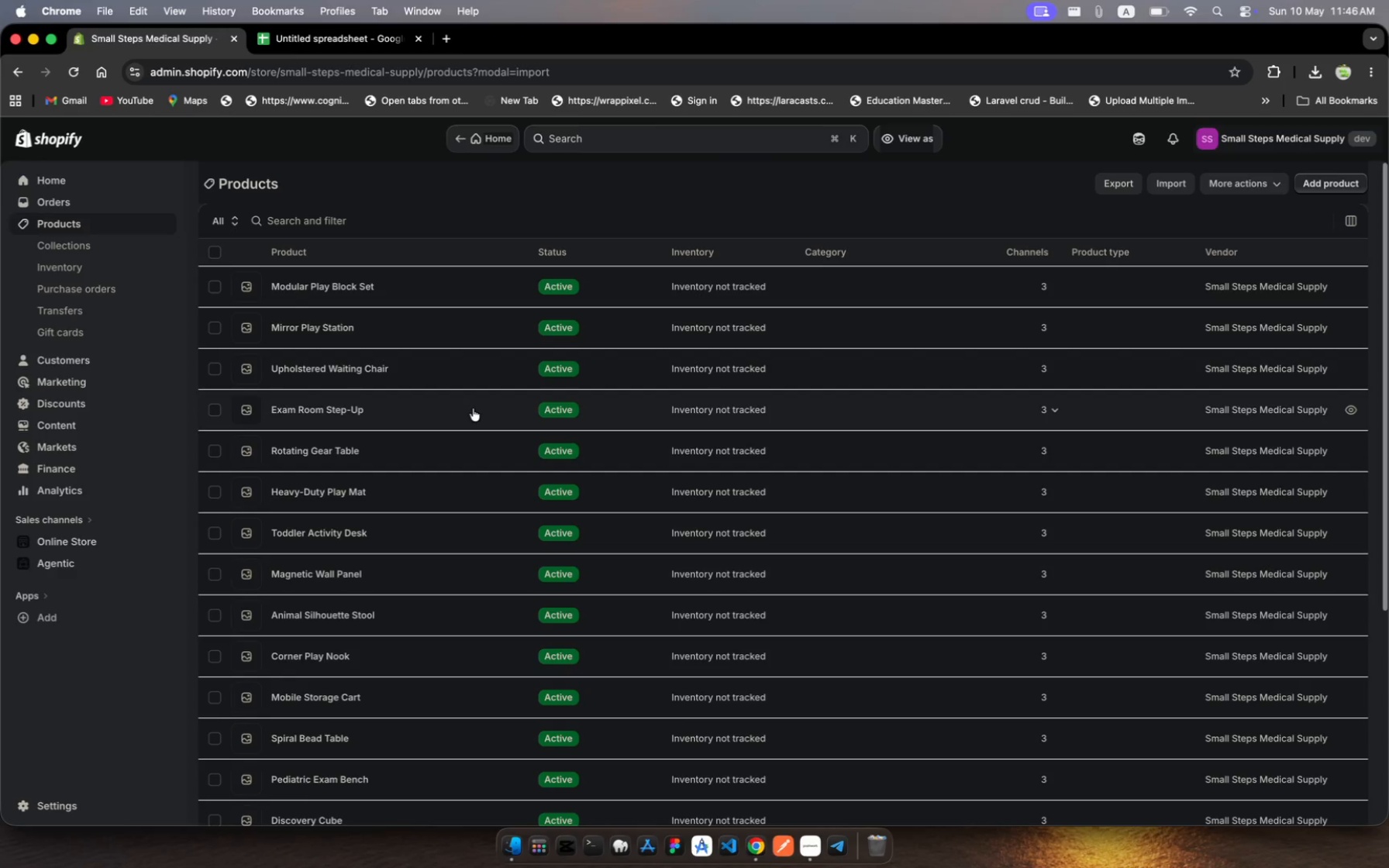 
left_click([817, 844])